 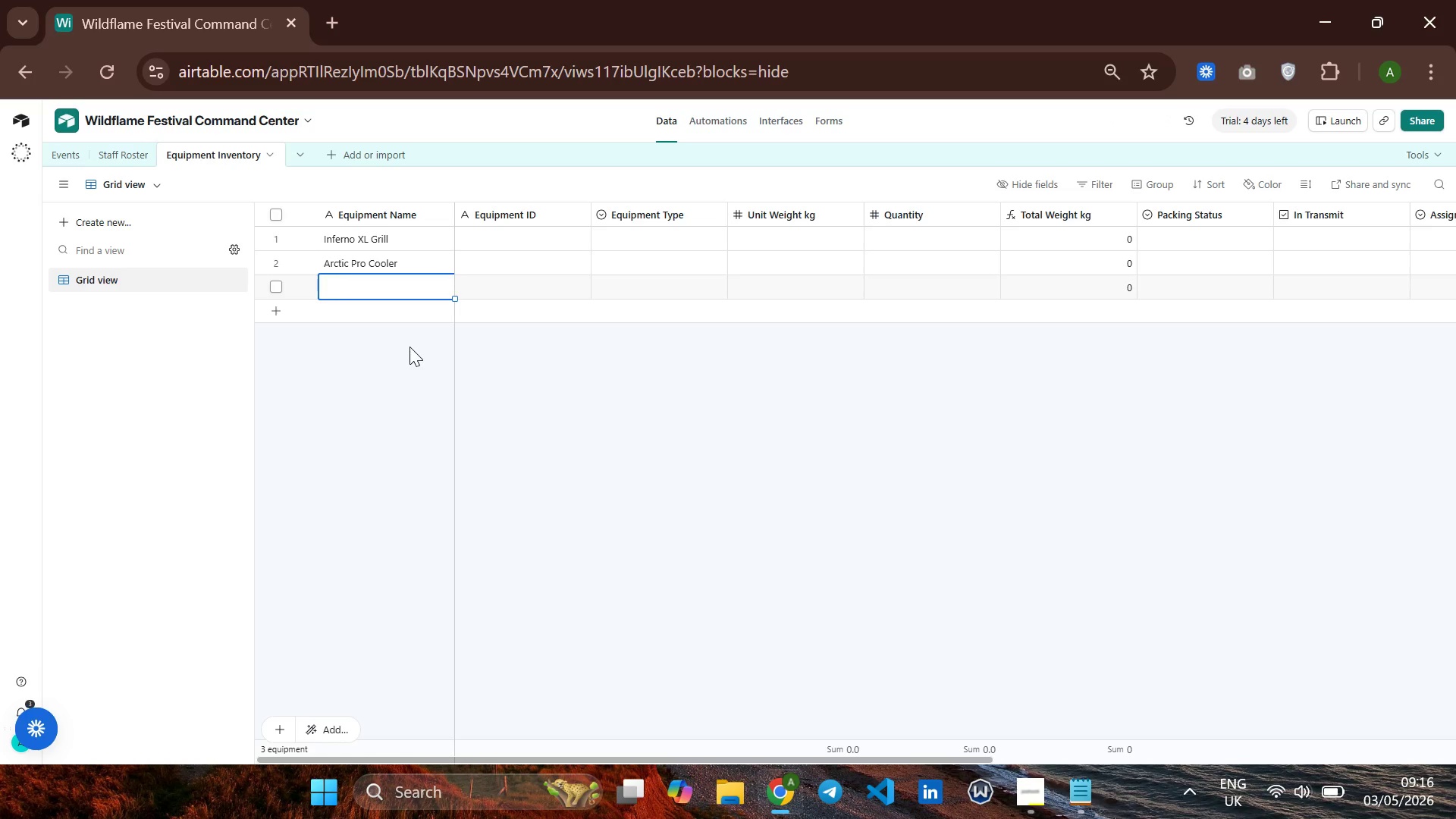 
type(s)
key(Backspace)
type(Stainless Prep Sr)
key(Backspace)
type(tation)
 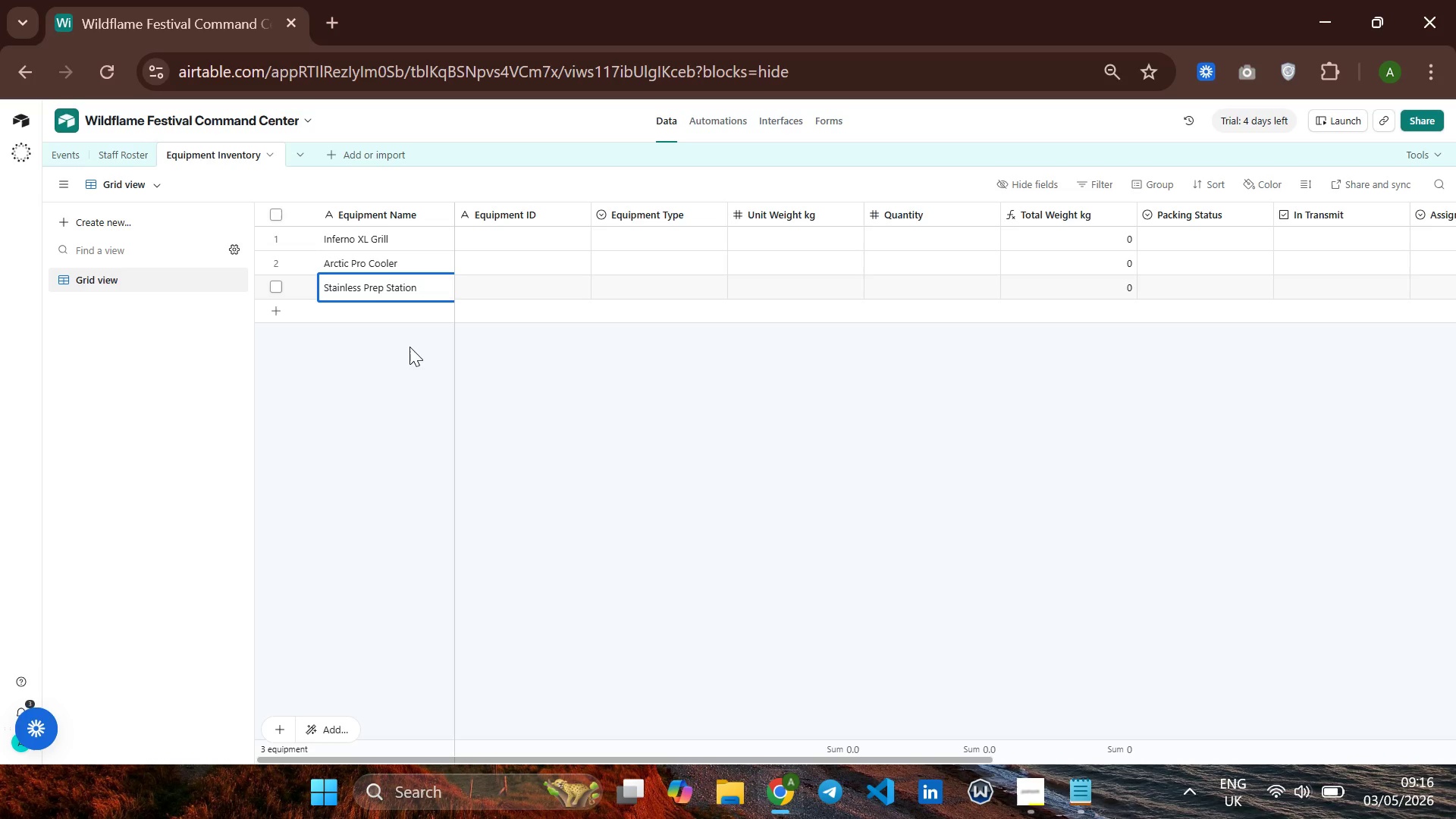 
key(Enter)
 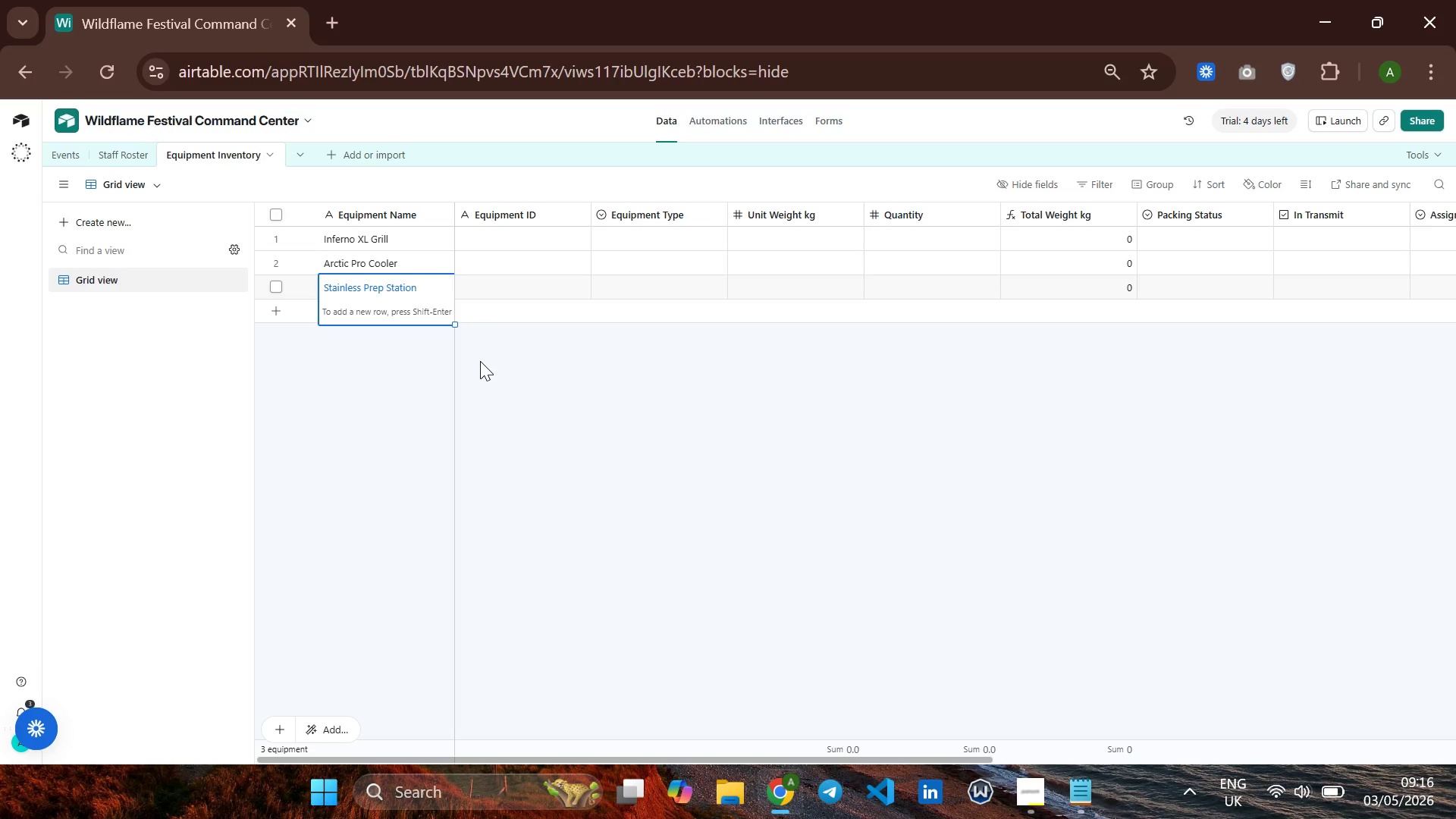 
left_click([480, 361])
 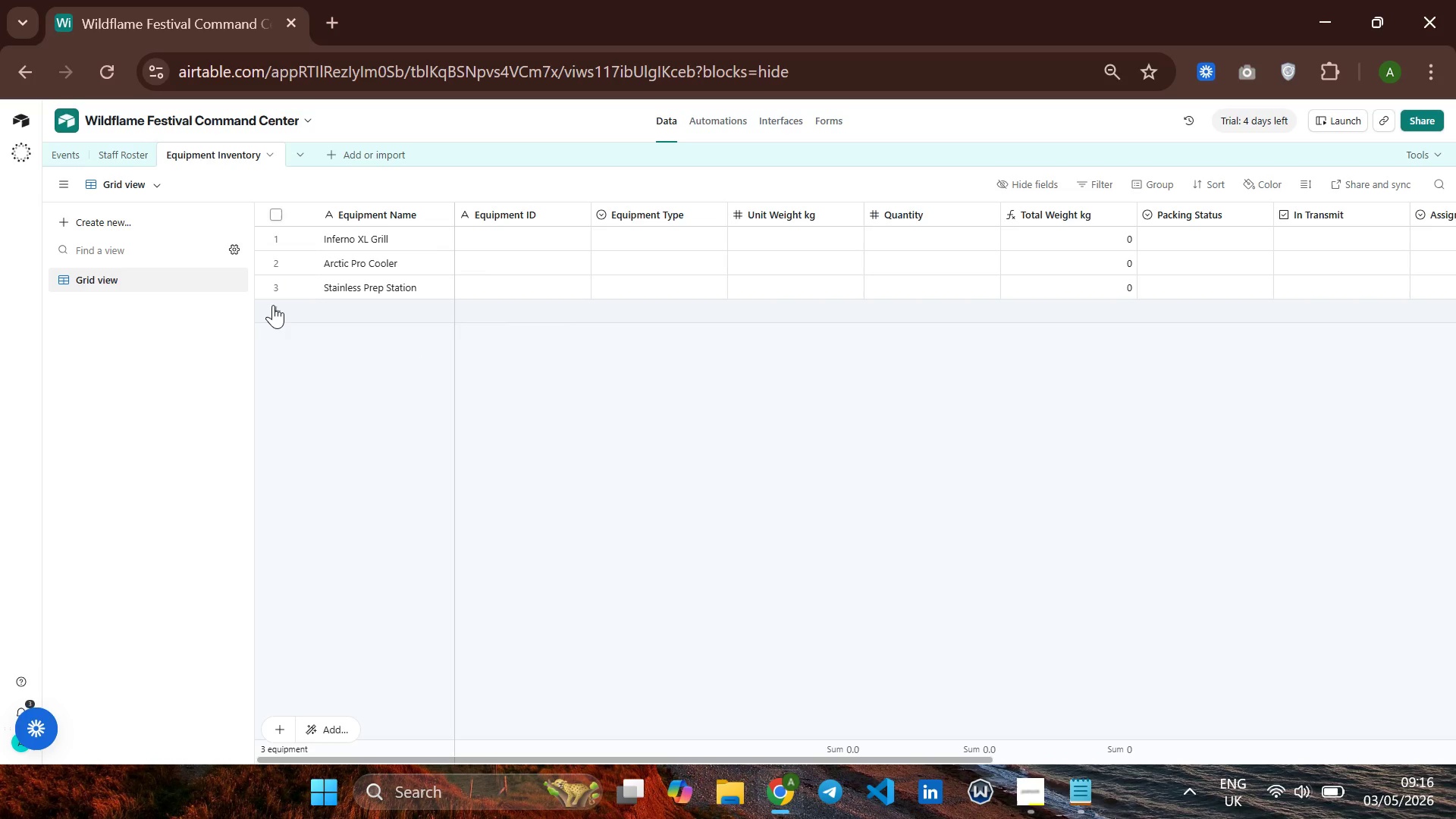 
left_click([273, 305])
 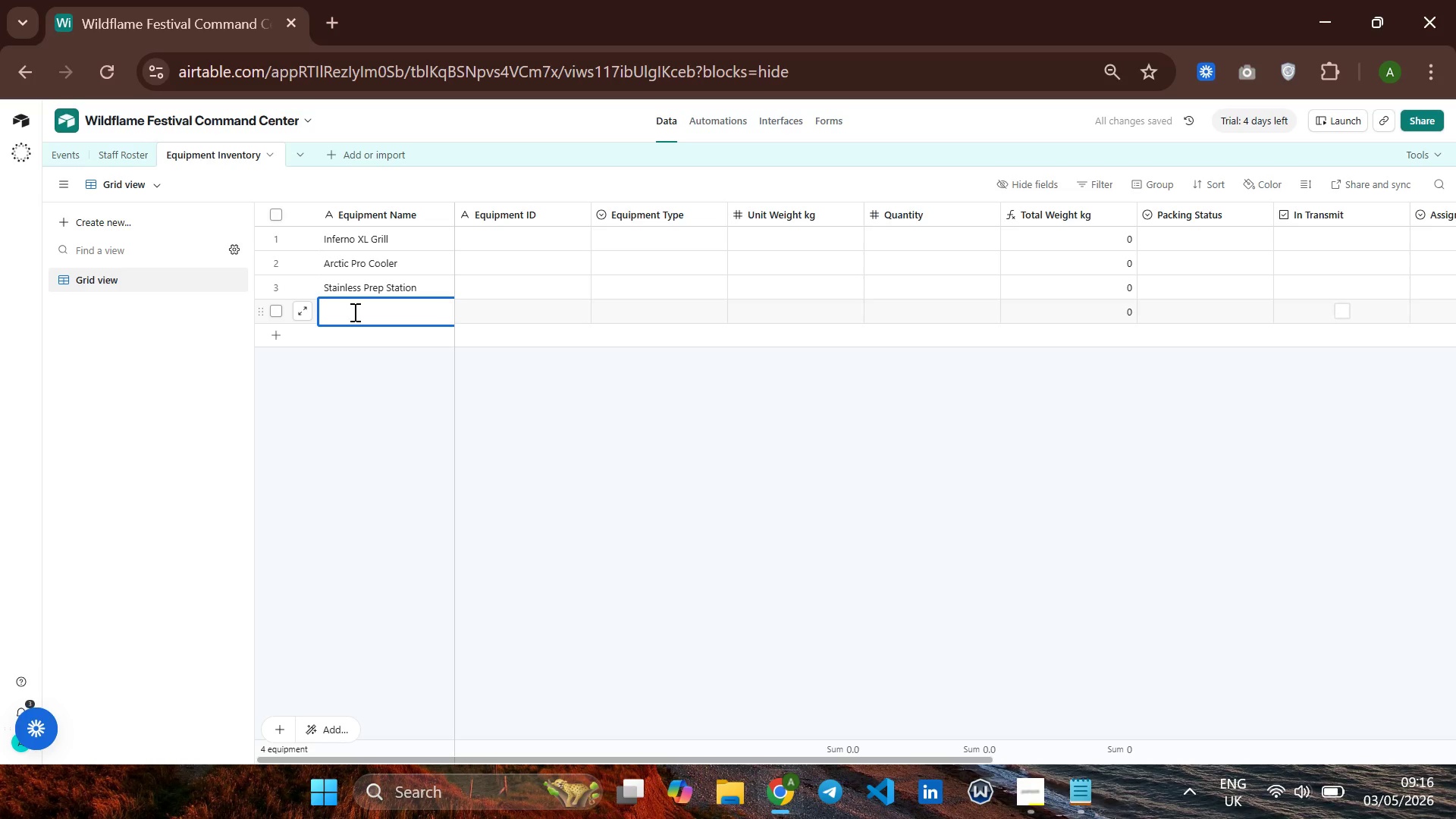 
type(Cast Iron Set B)
 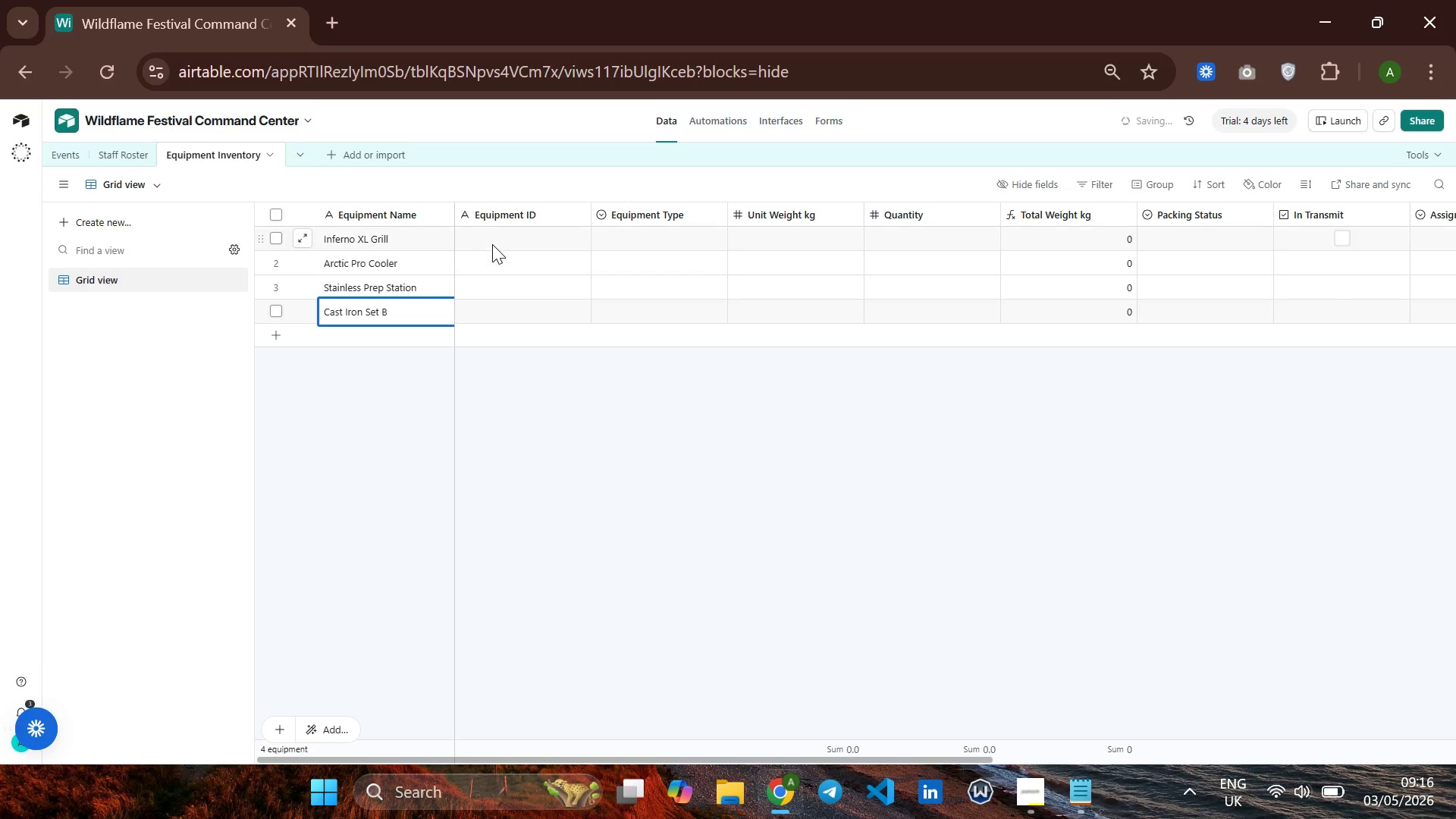 
left_click([494, 237])
 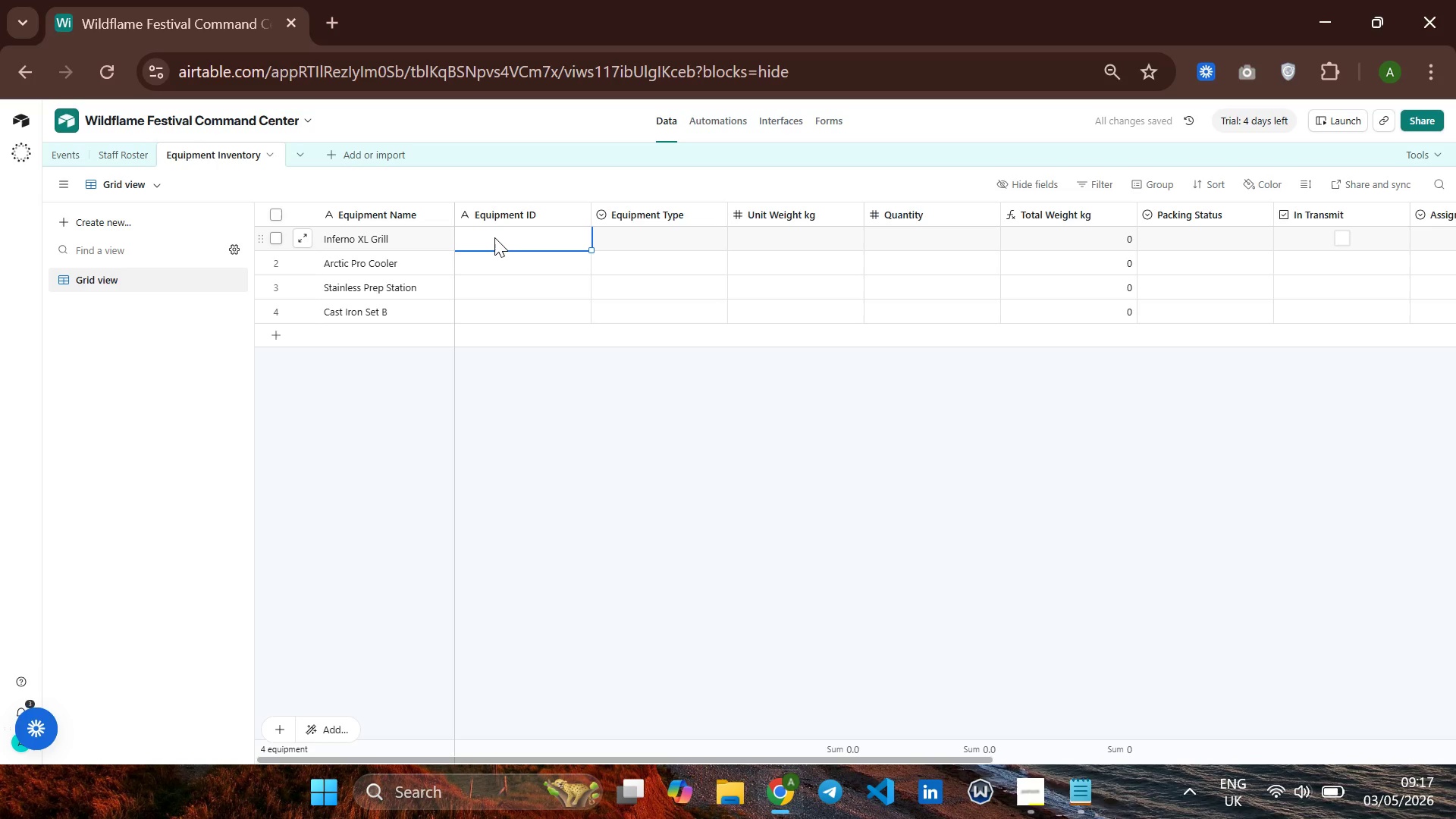 
type(ee)
 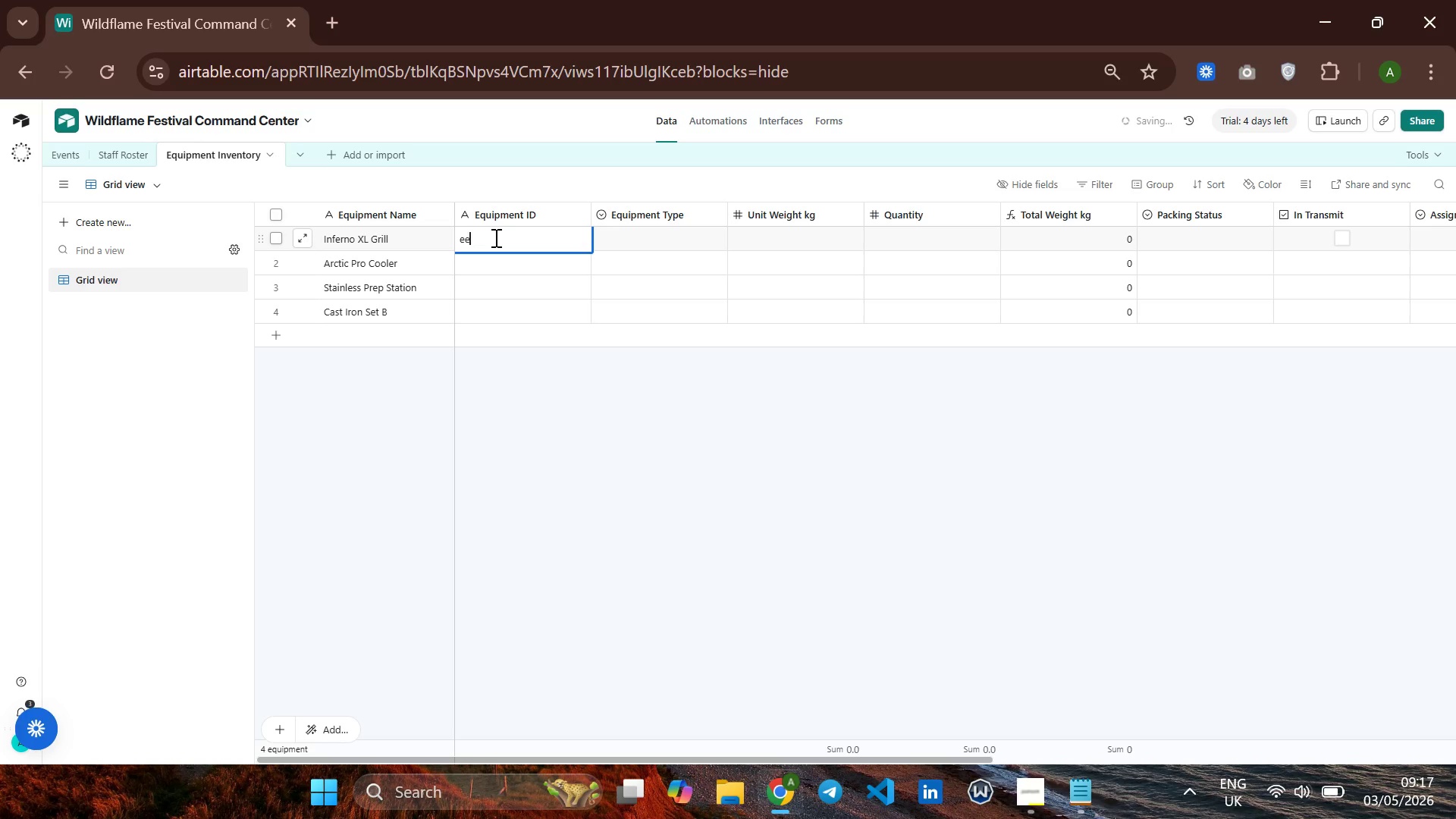 
type(Q)
key(Backspace)
key(Backspace)
key(Backspace)
type(EQ-0001)
 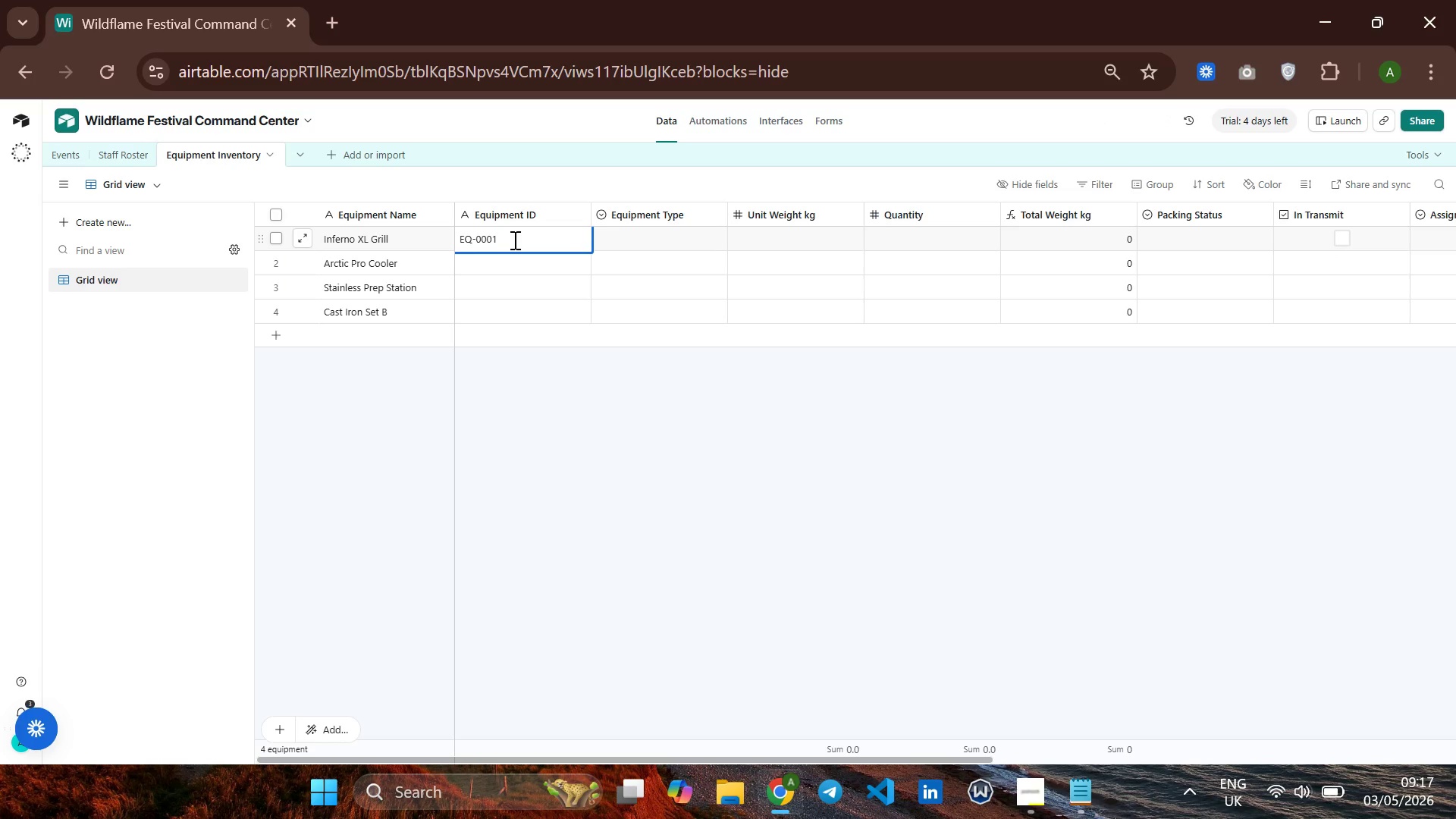 
key(CapsLock)
 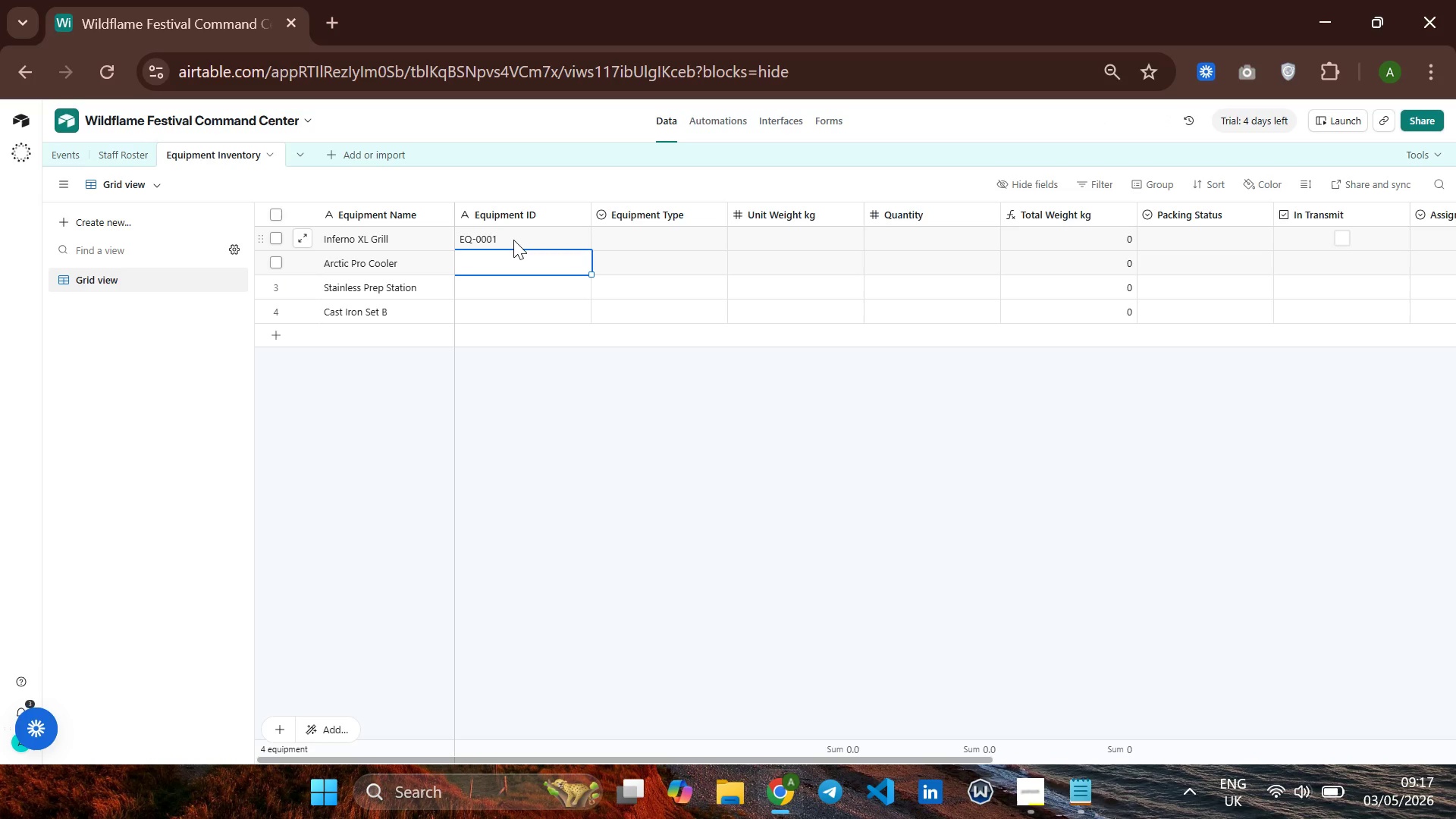 
key(Enter)
 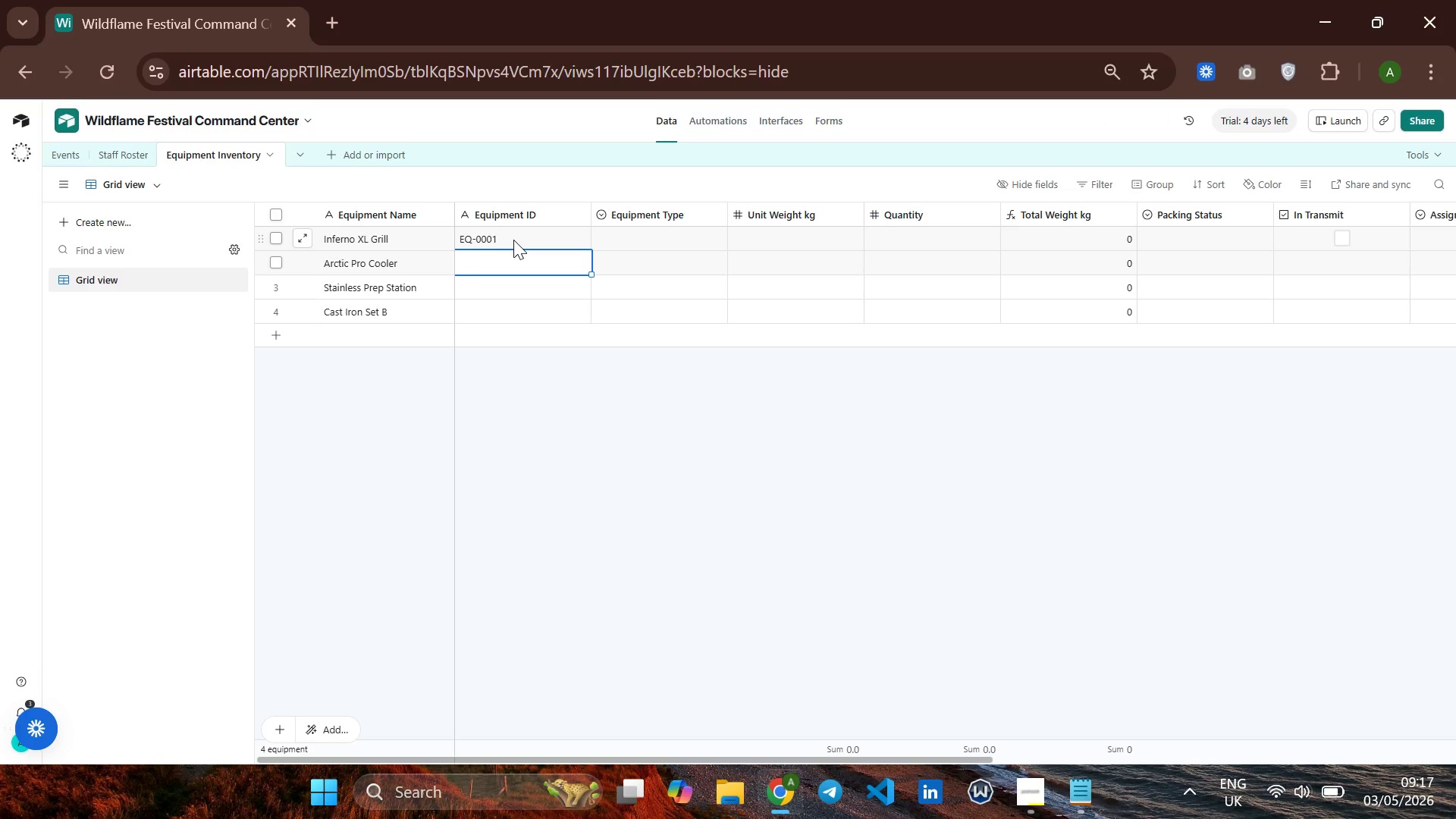 
key(Shift+ShiftRight)
 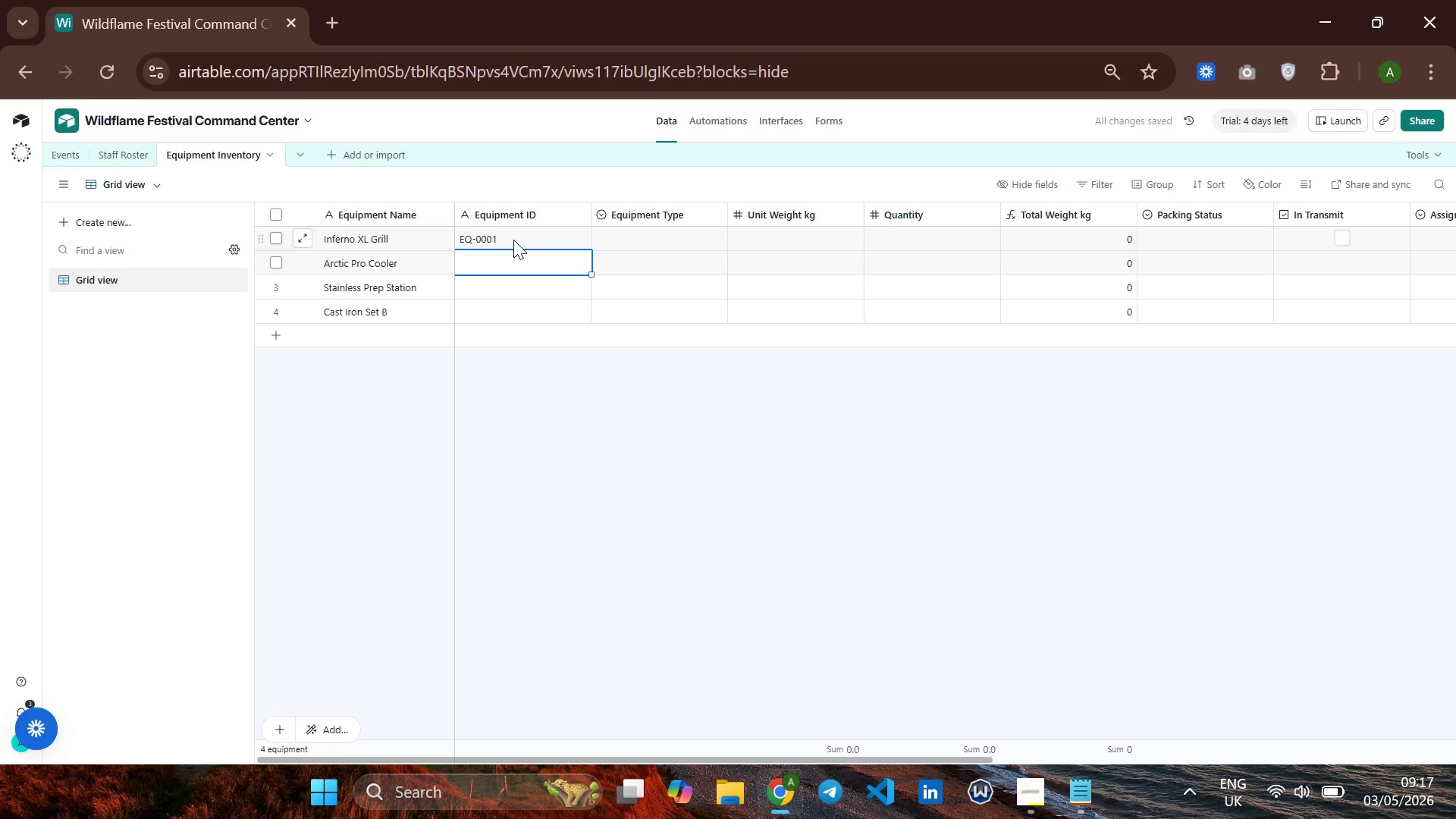 
key(ArrowUp)
 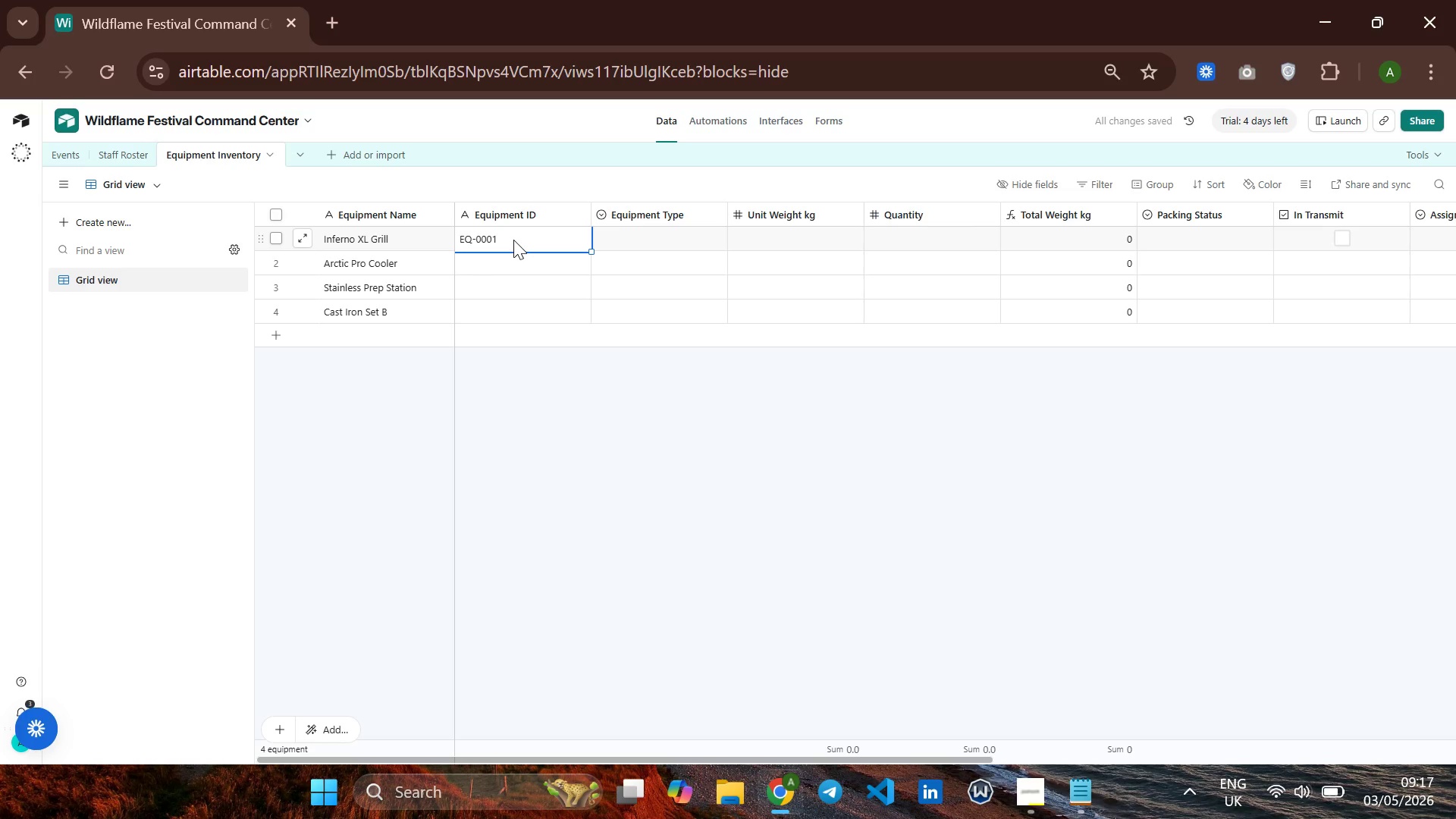 
key(Control+C)
 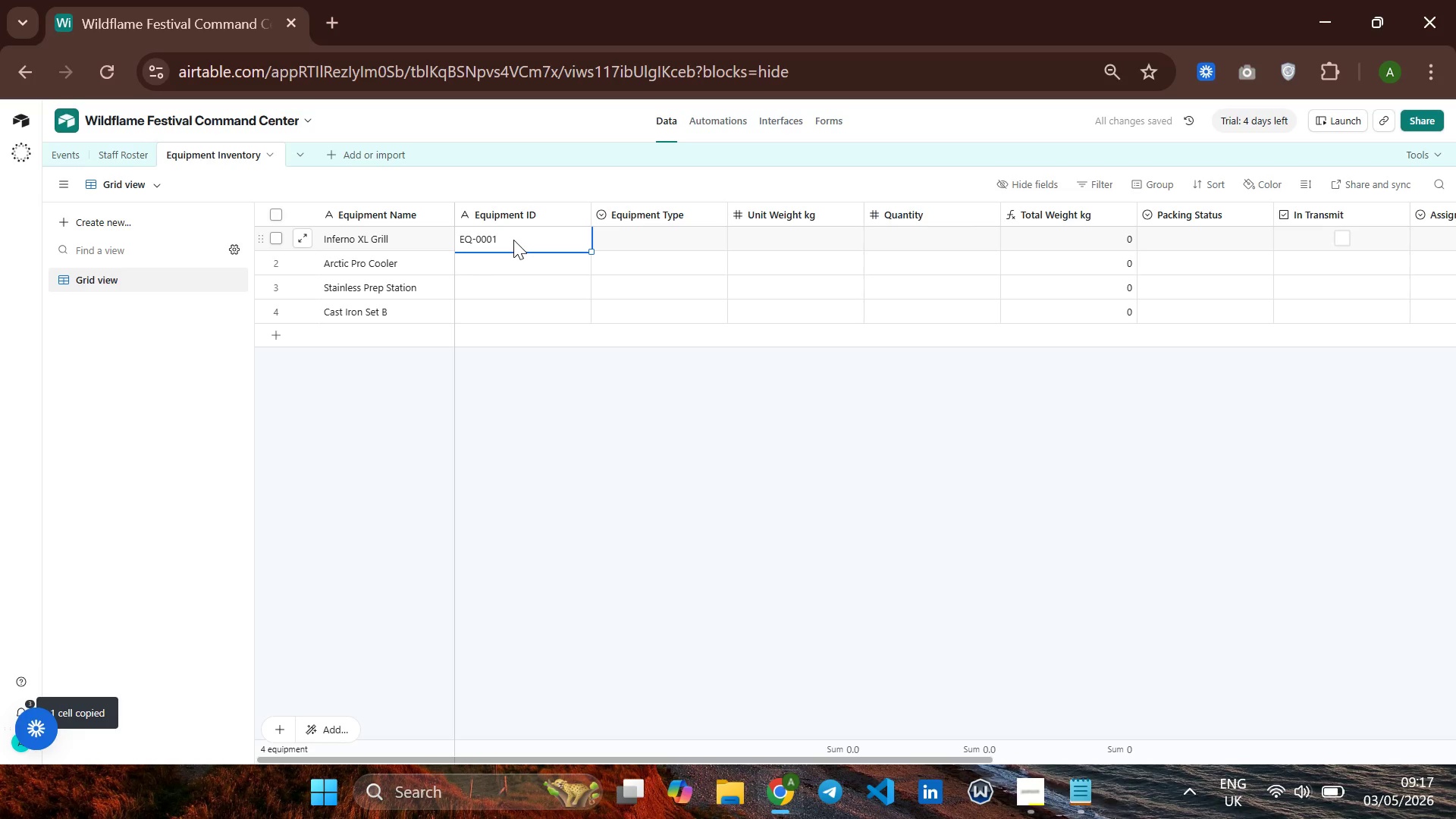 
key(ArrowUp)
 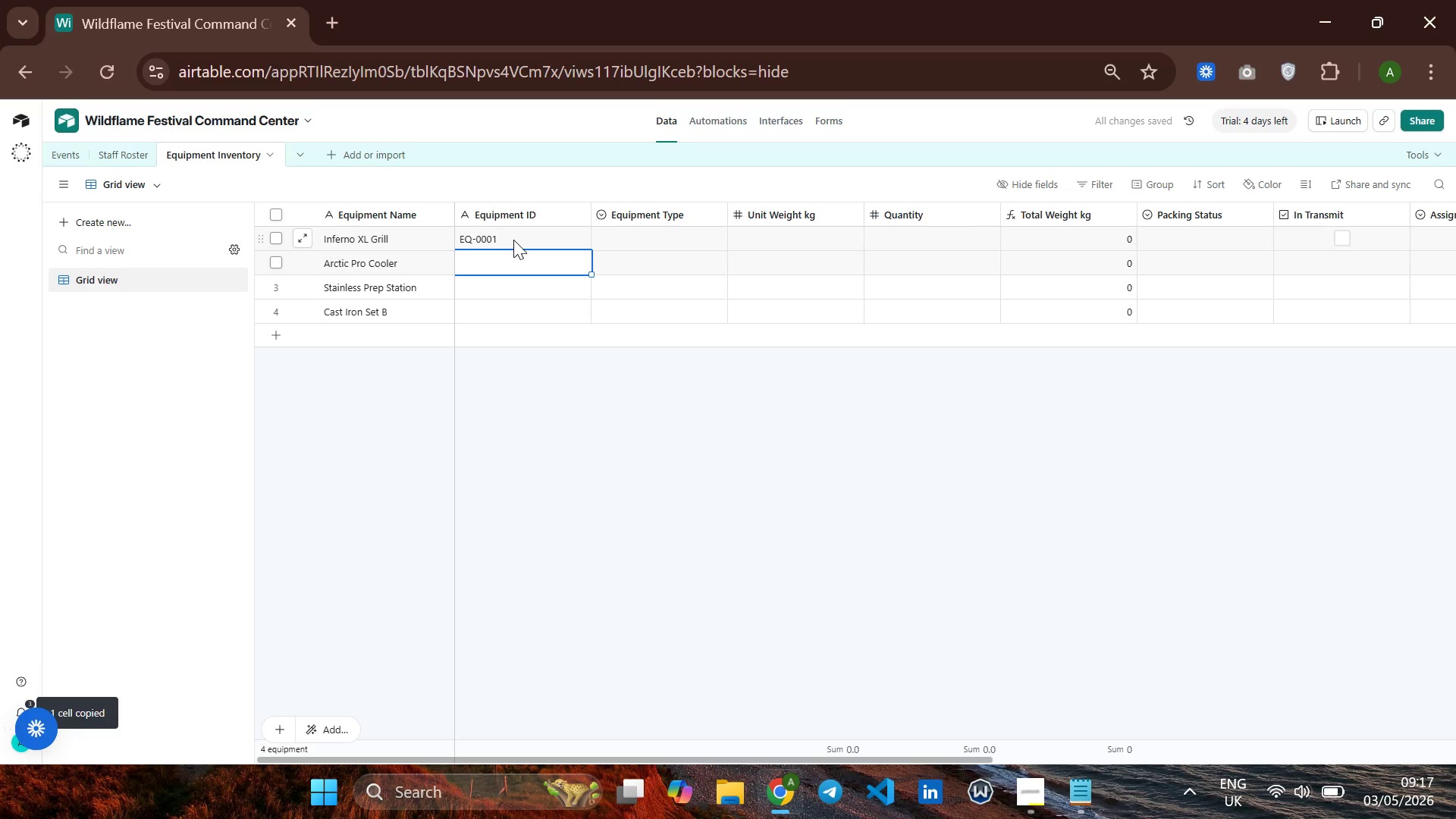 
key(ArrowDown)
 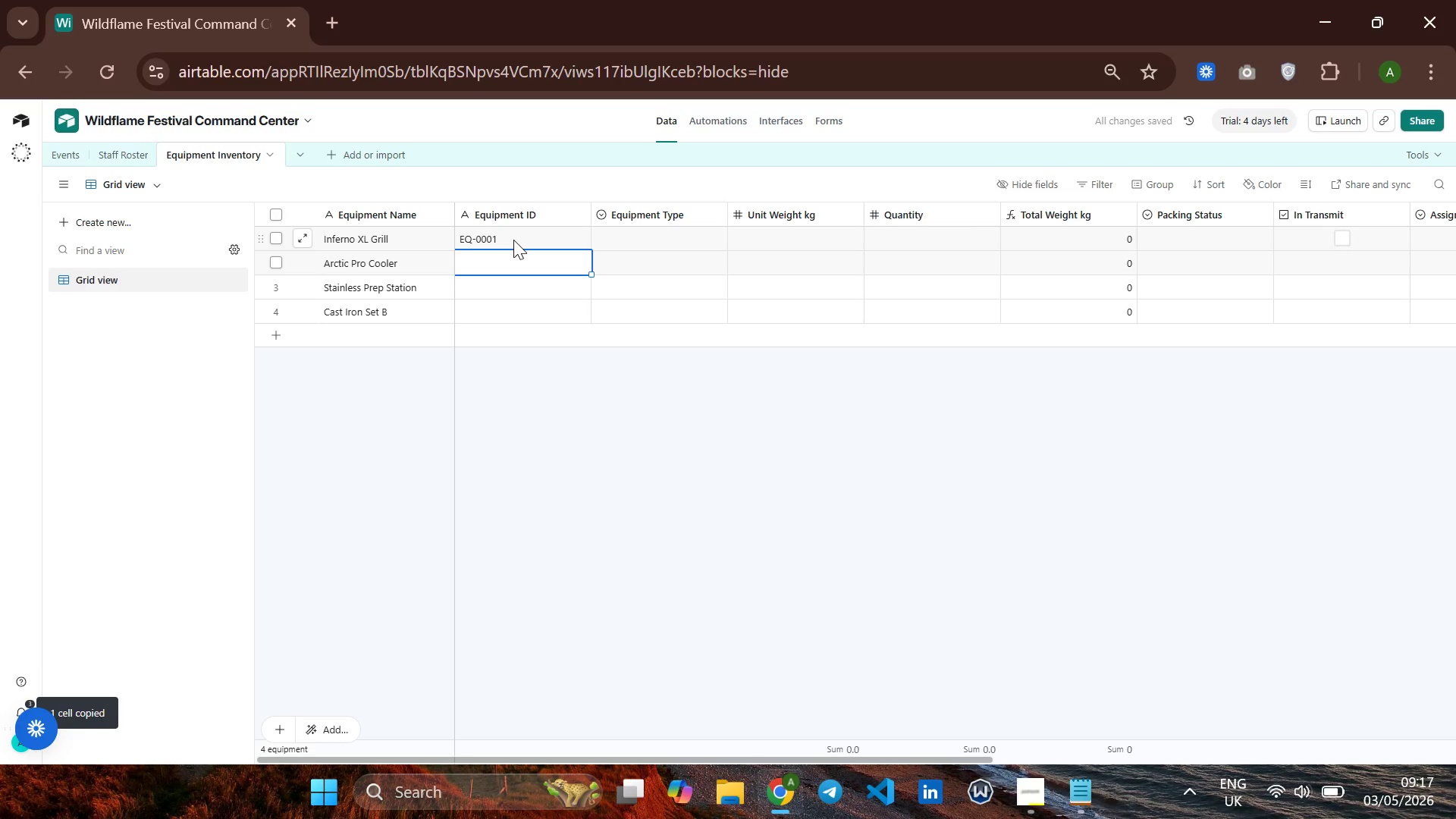 
key(Control+V)
 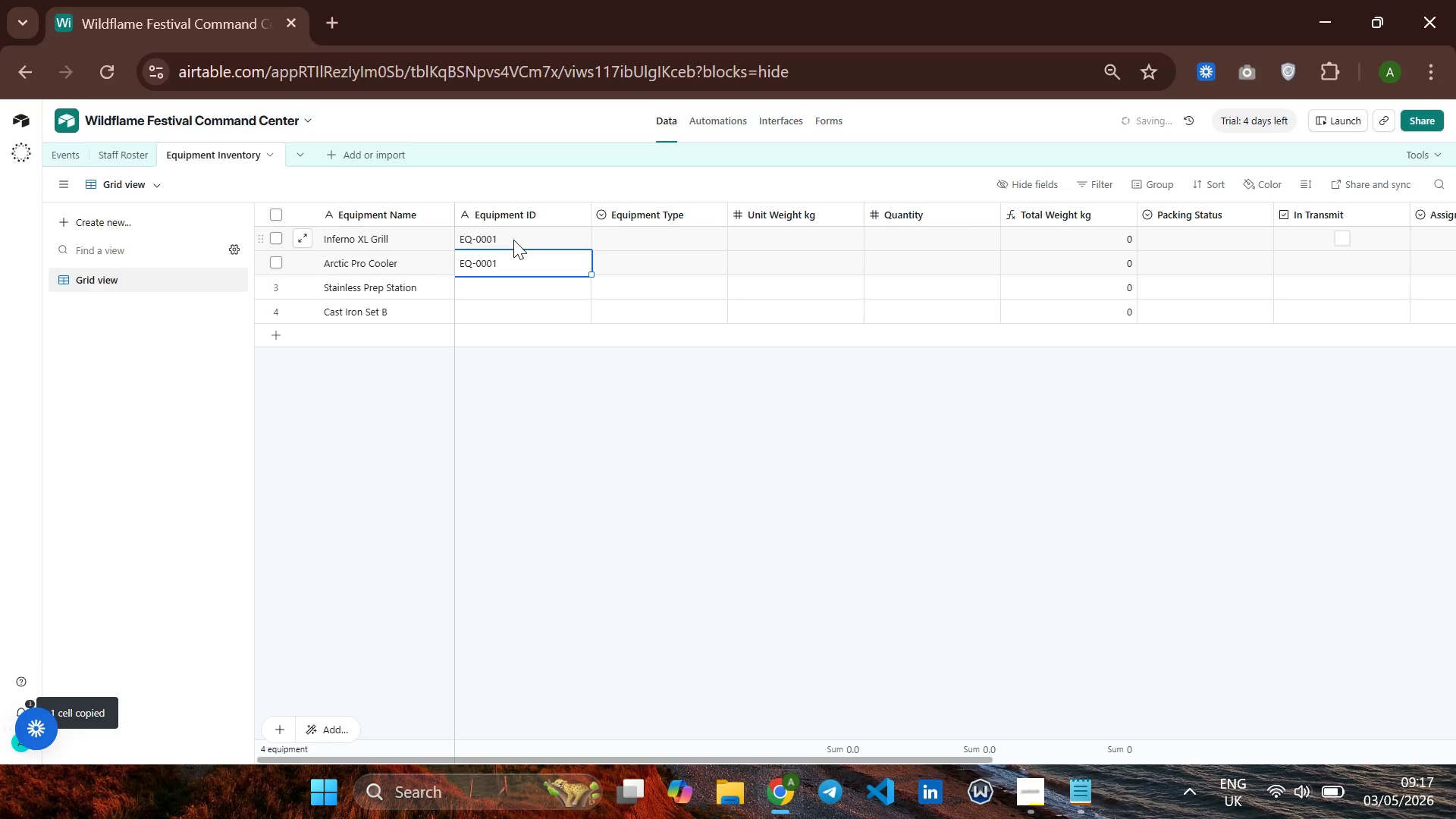 
key(ArrowDown)
 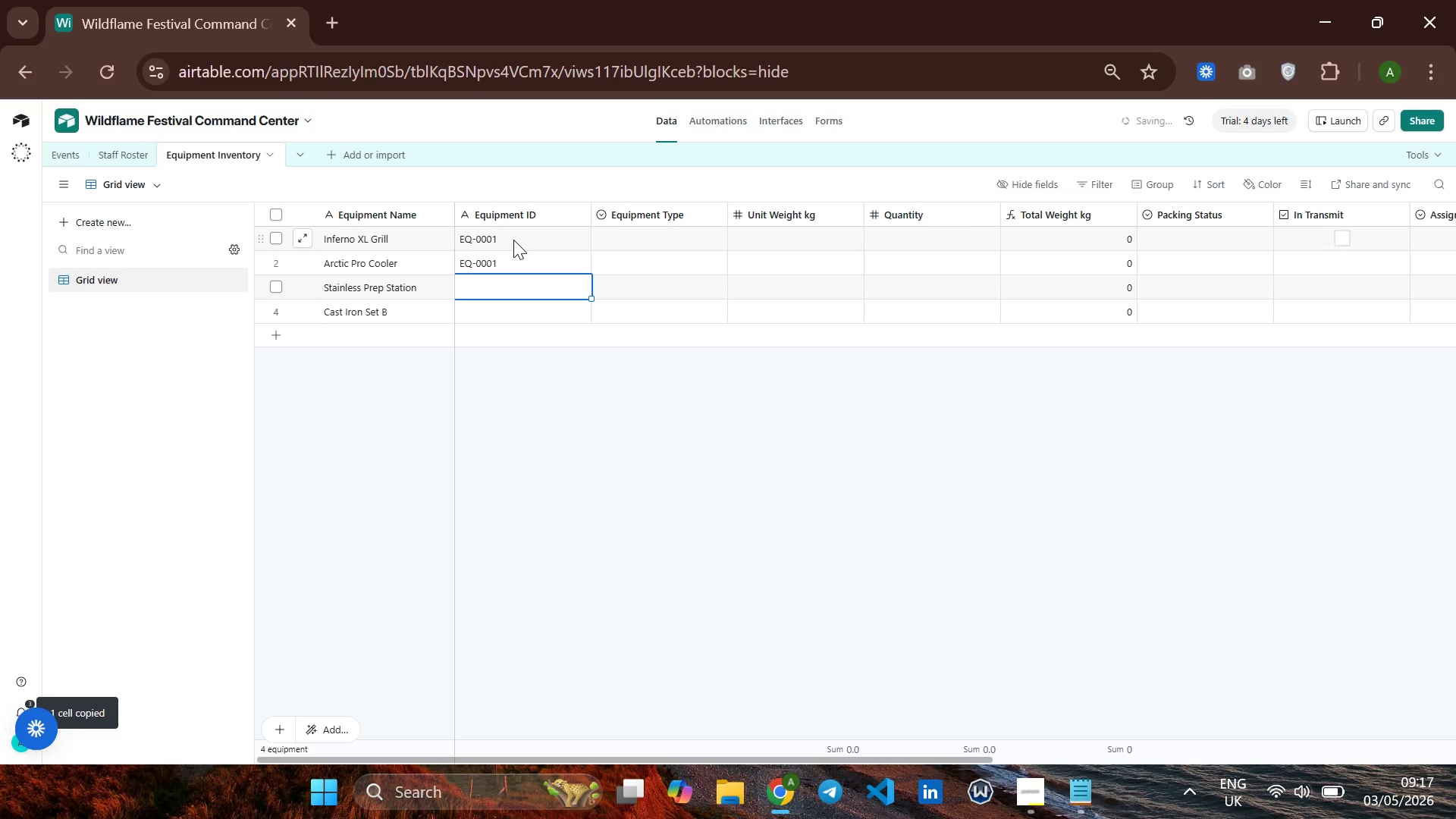 
key(Control+V)
 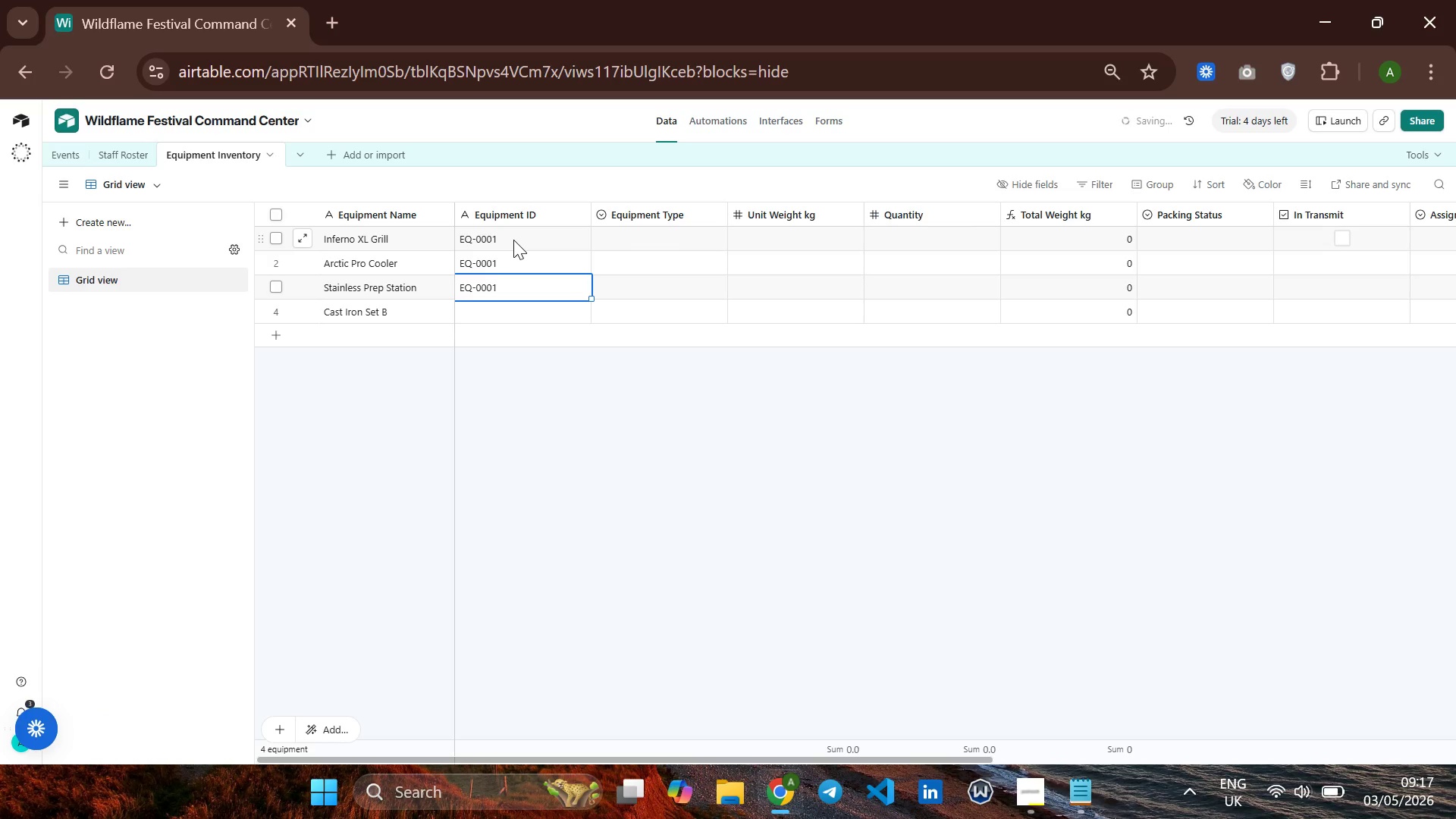 
key(ArrowUp)
 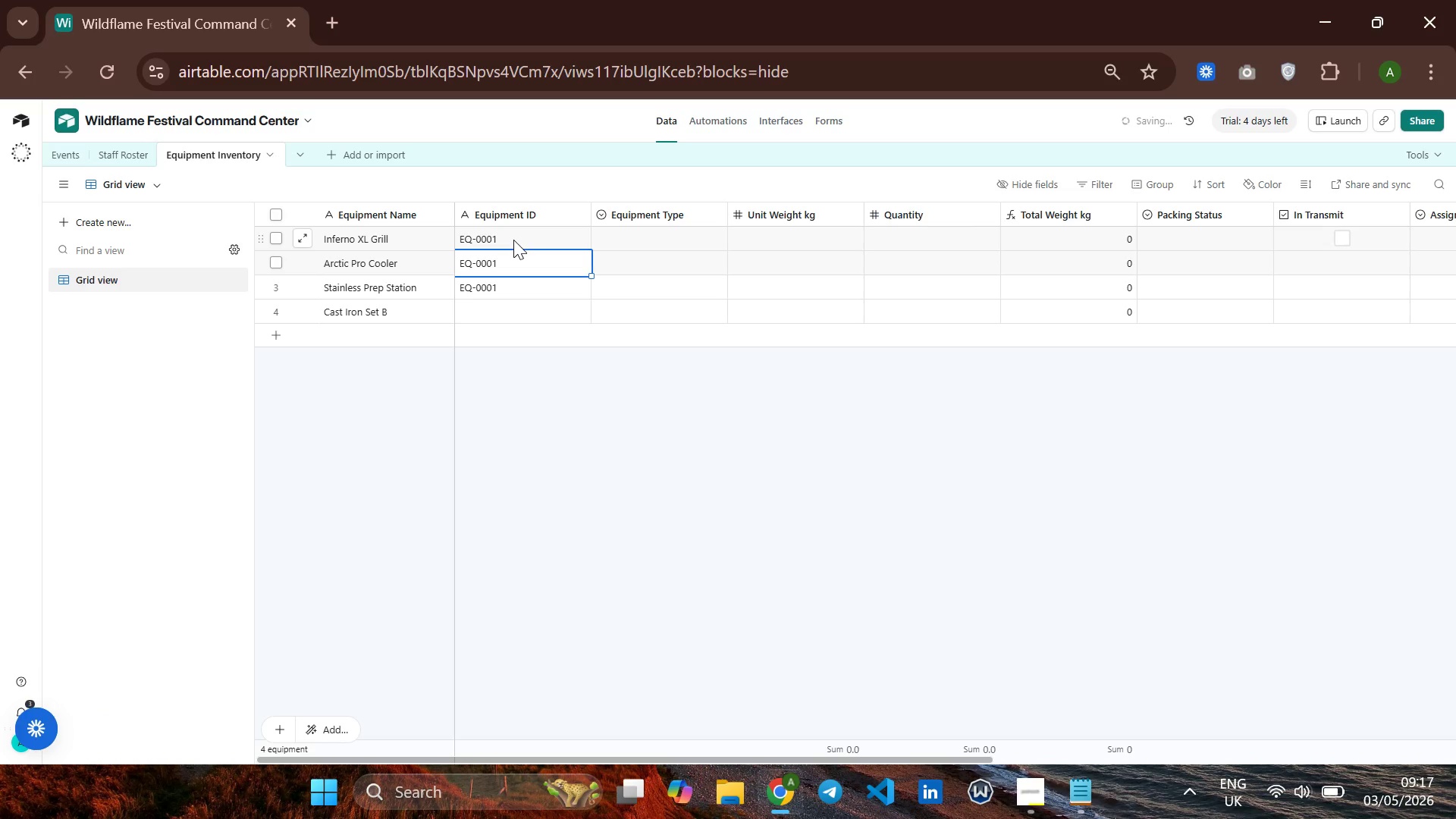 
key(ArrowDown)
 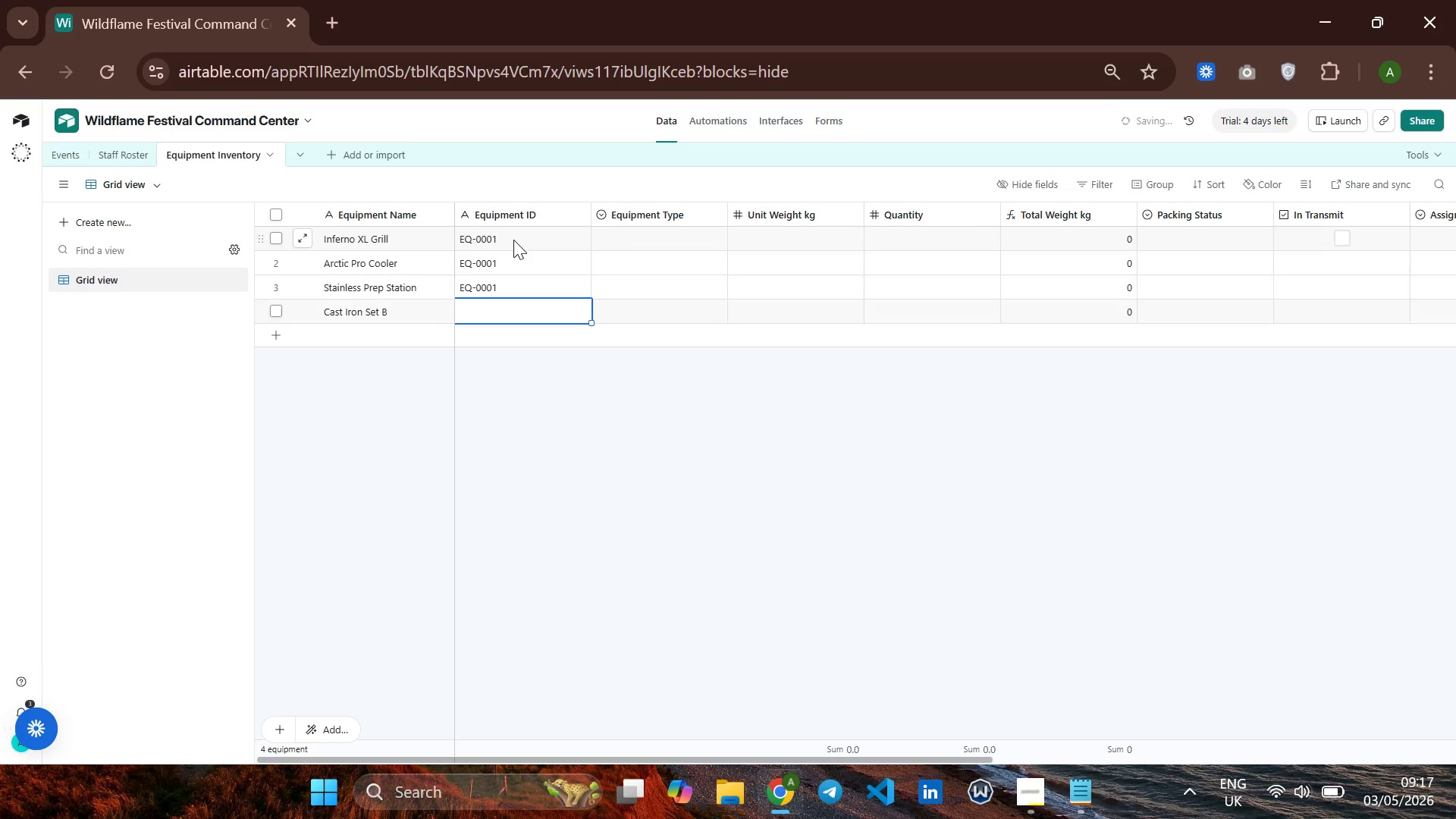 
key(ArrowDown)
 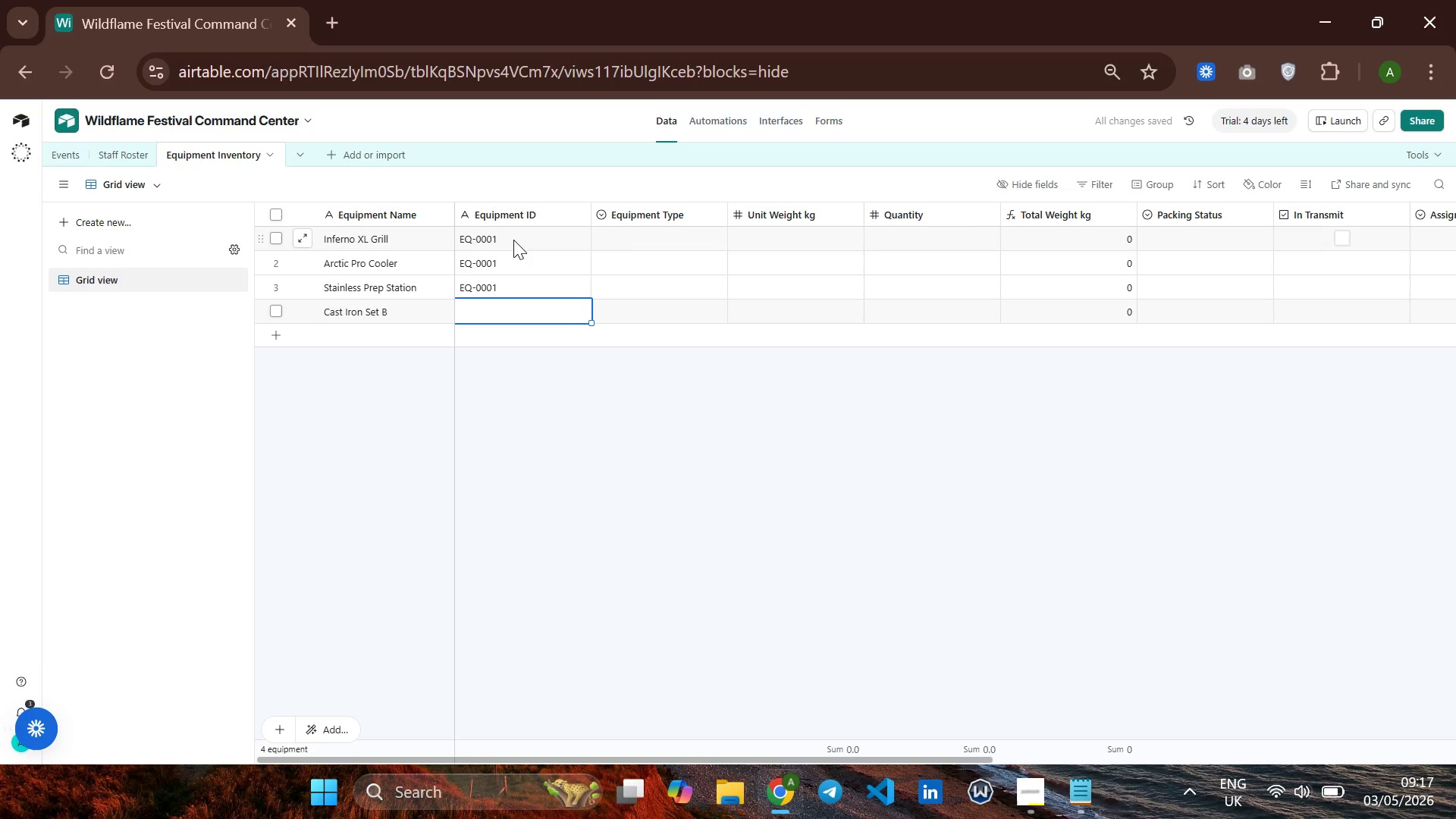 
key(Control+V)
 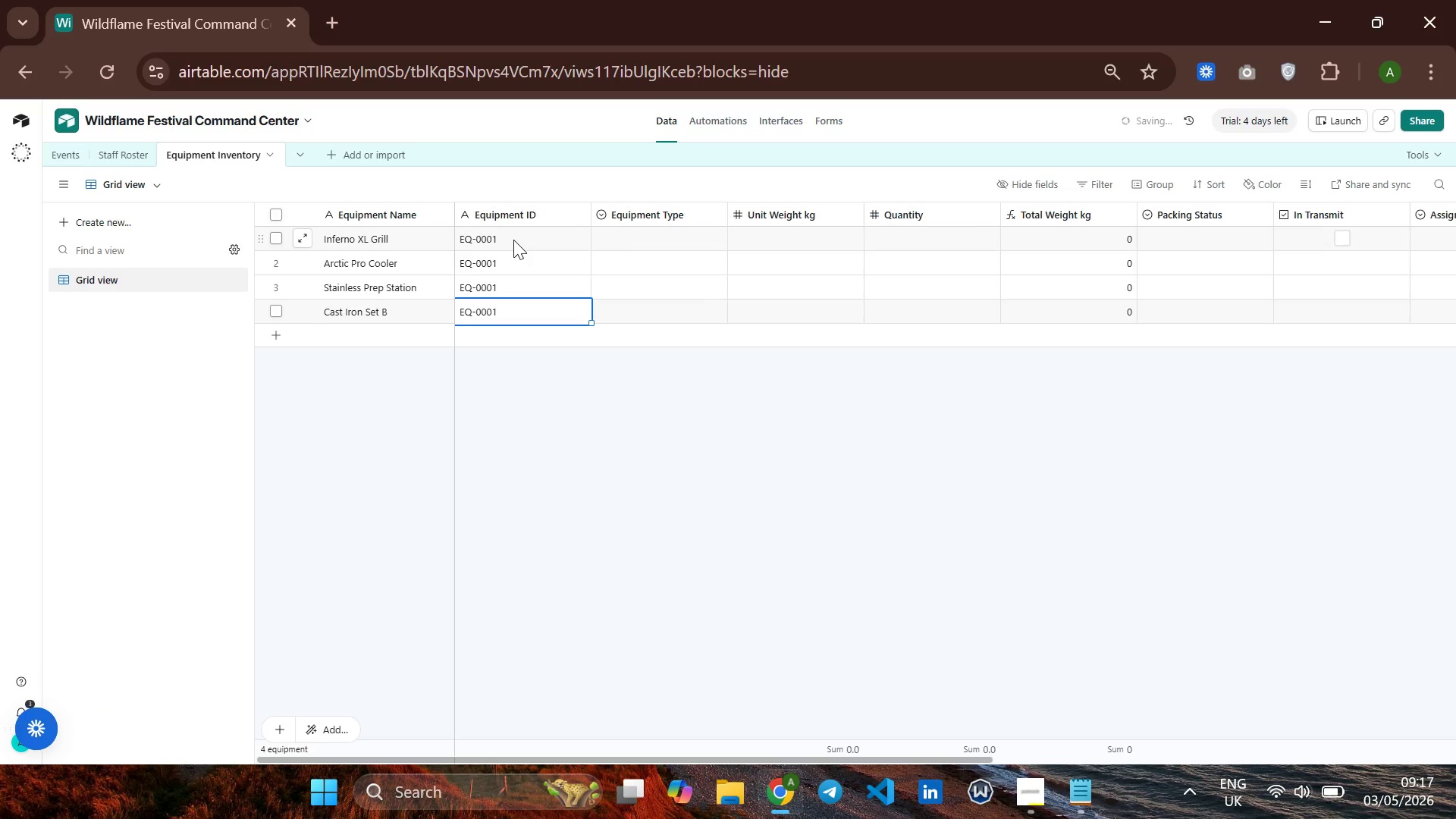 
key(ArrowUp)
 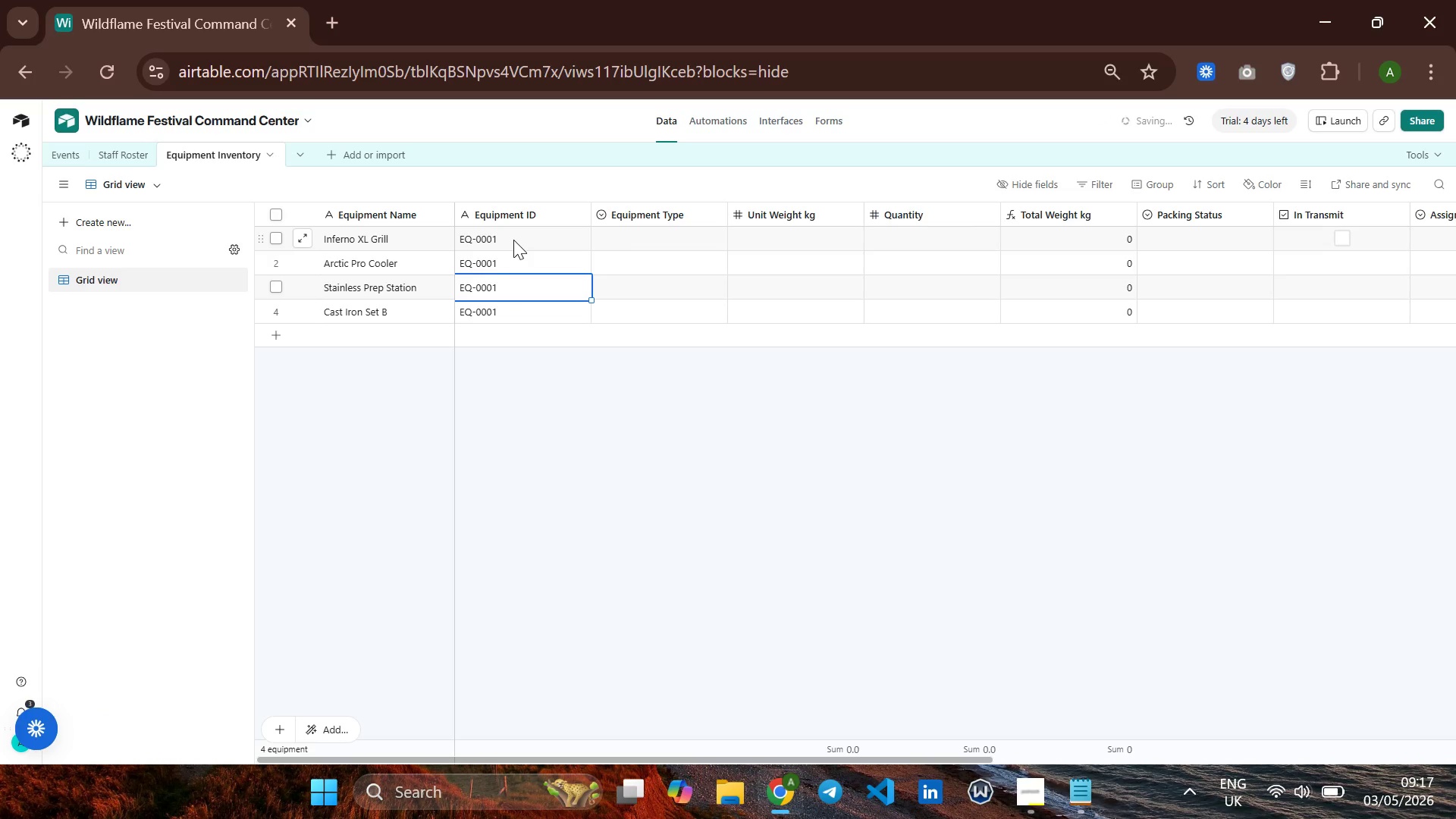 
key(ArrowUp)
 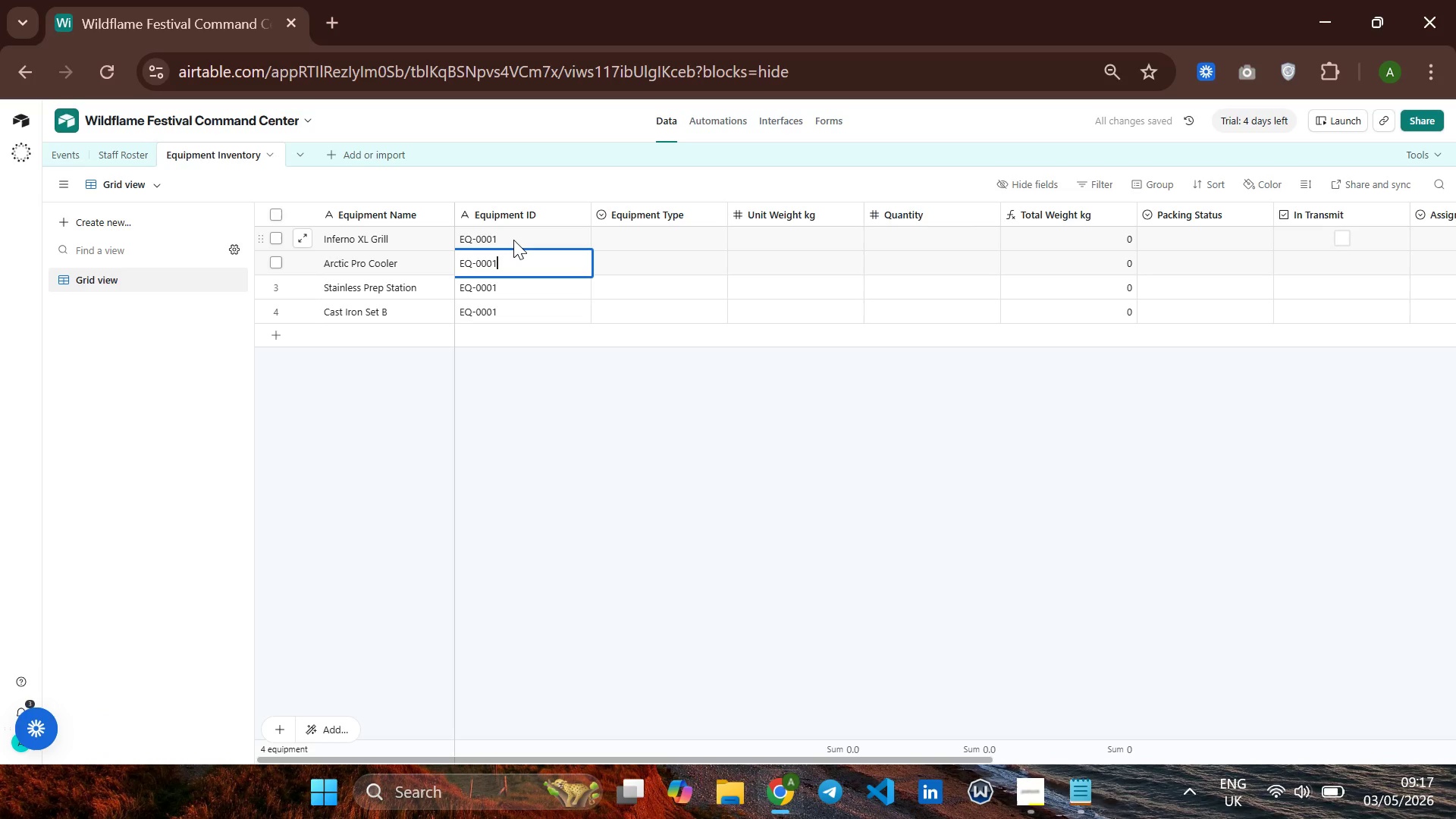 
key(Enter)
 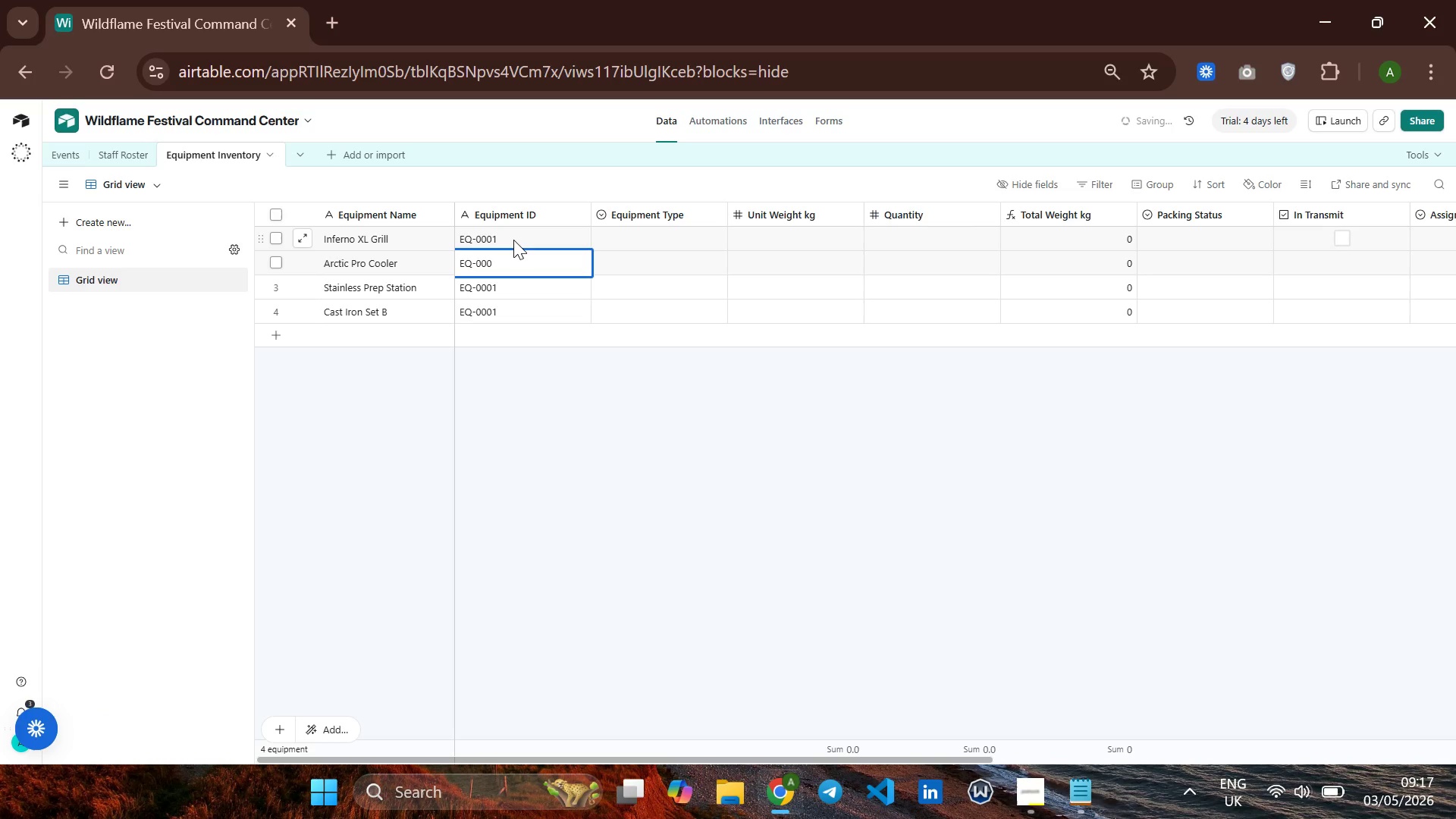 
key(Backspace)
 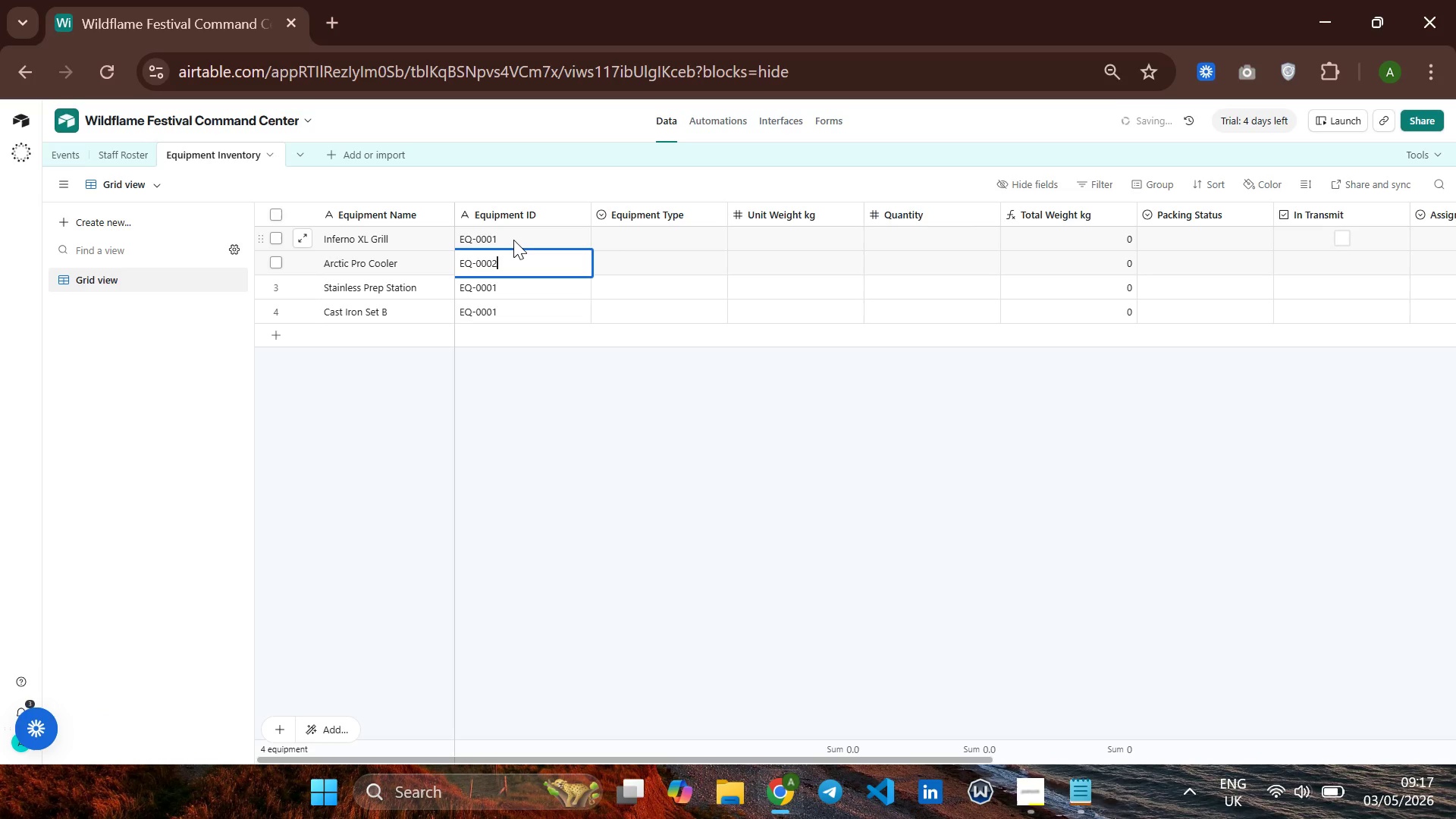 
key(2)
 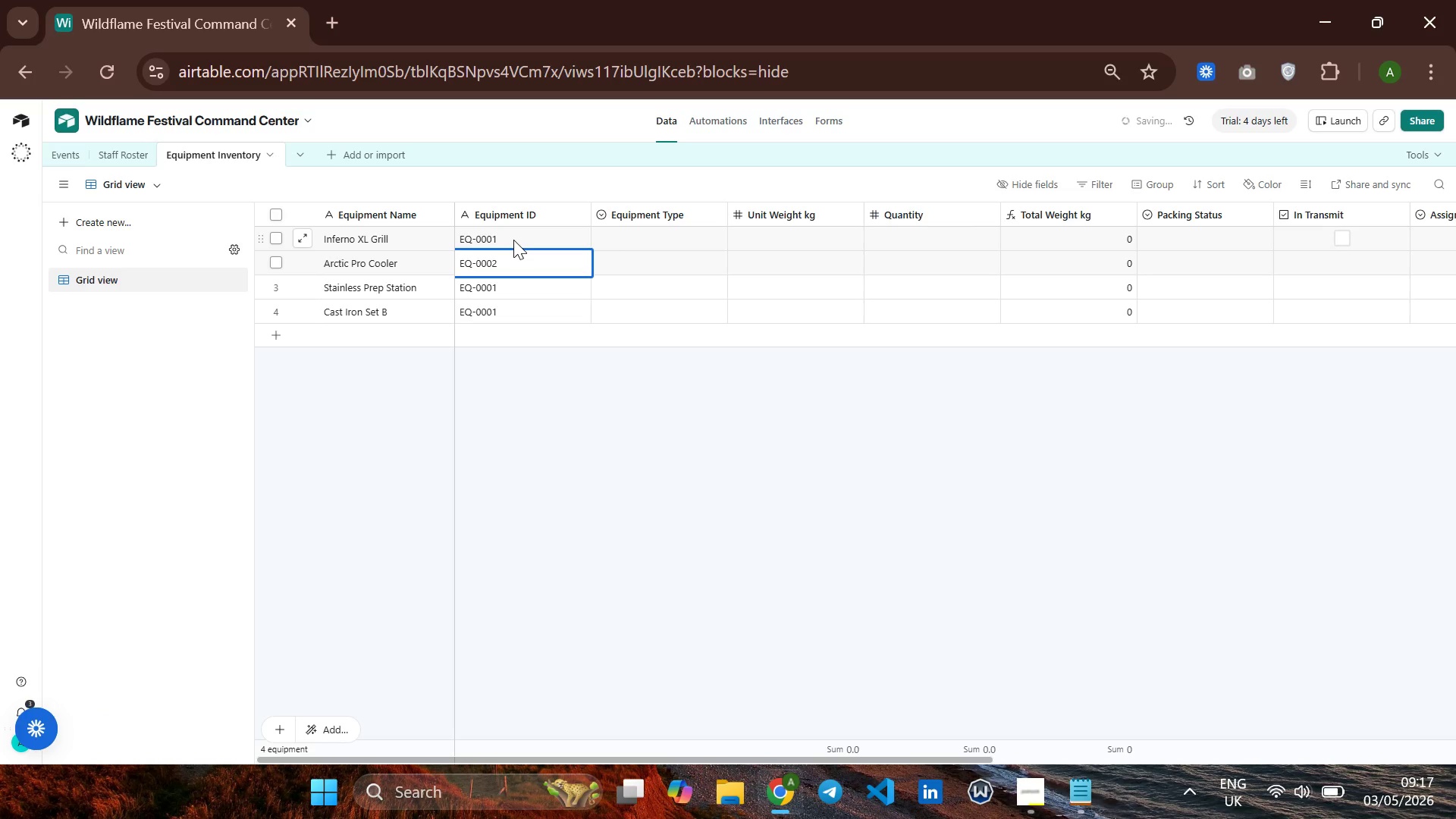 
key(Enter)
 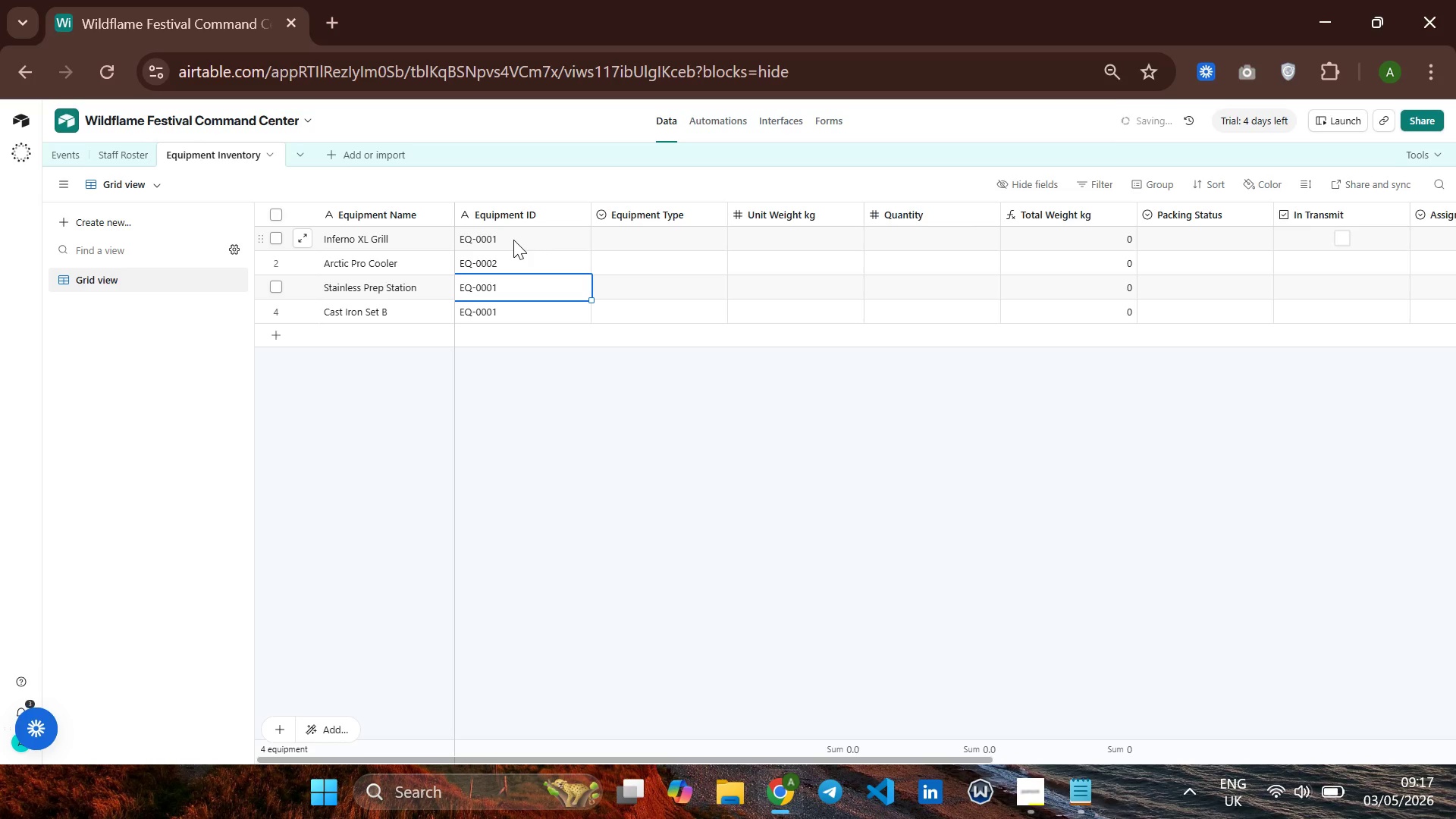 
key(Enter)
 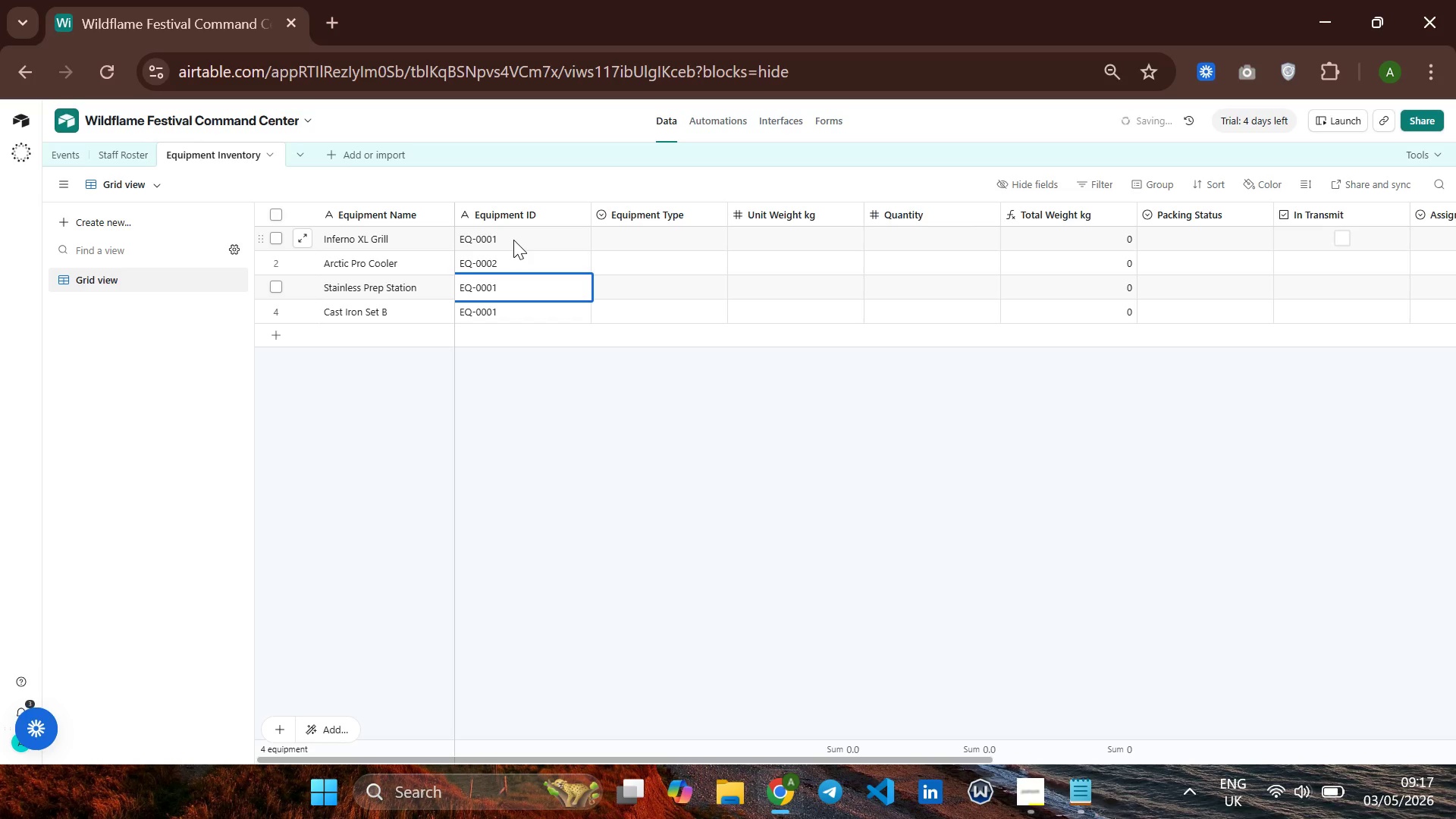 
key(Backspace)
 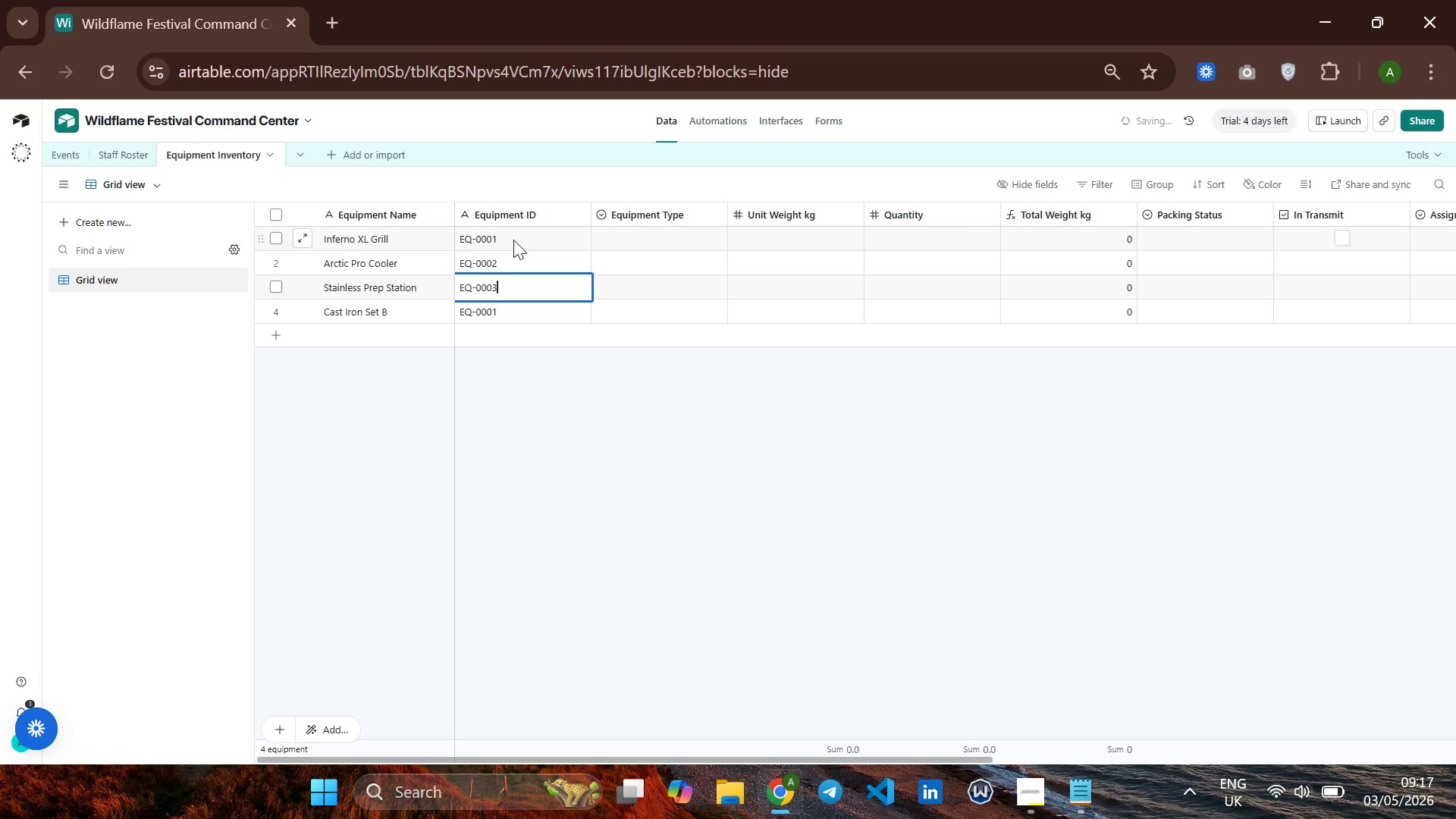 
key(3)
 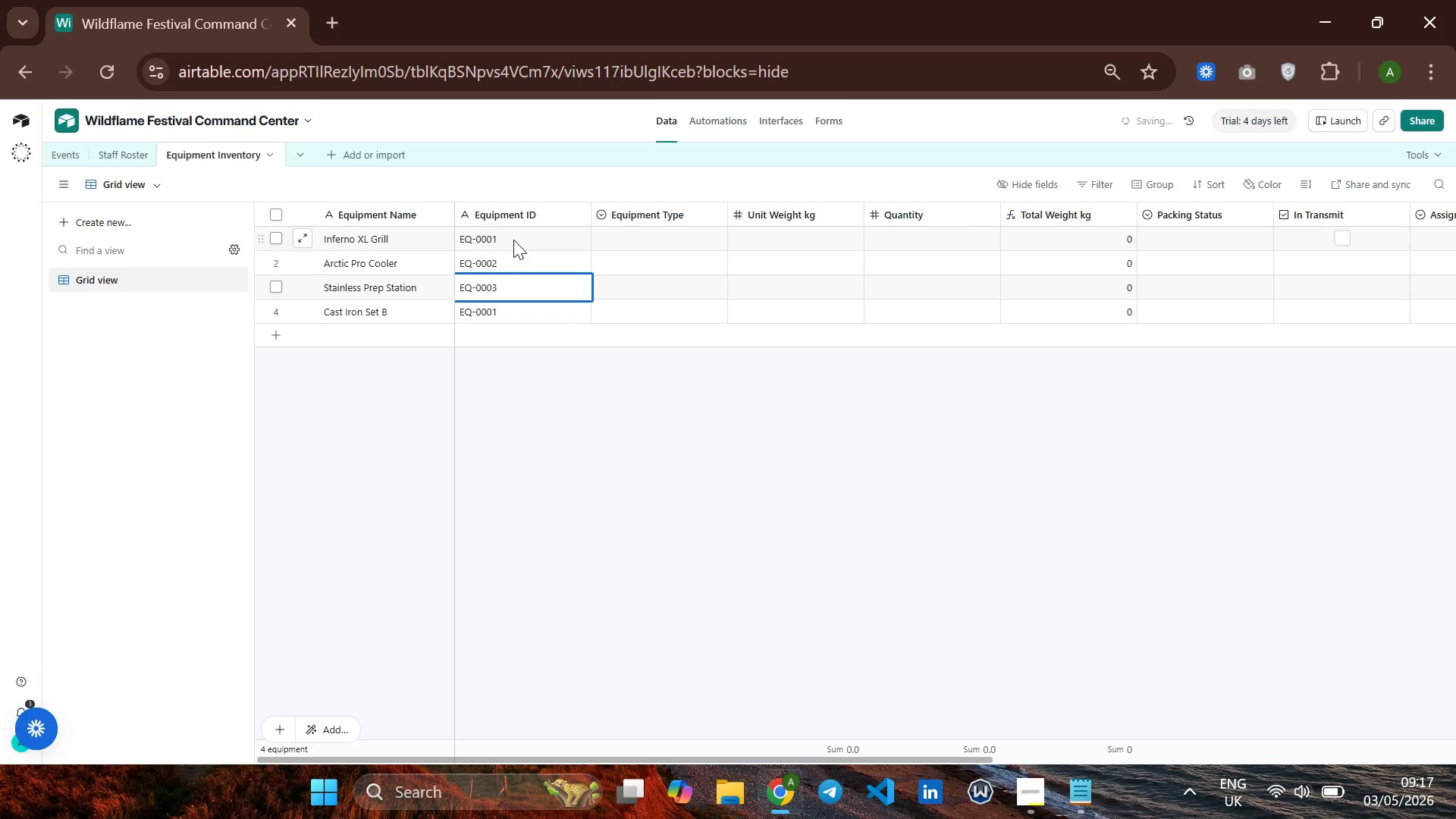 
key(Enter)
 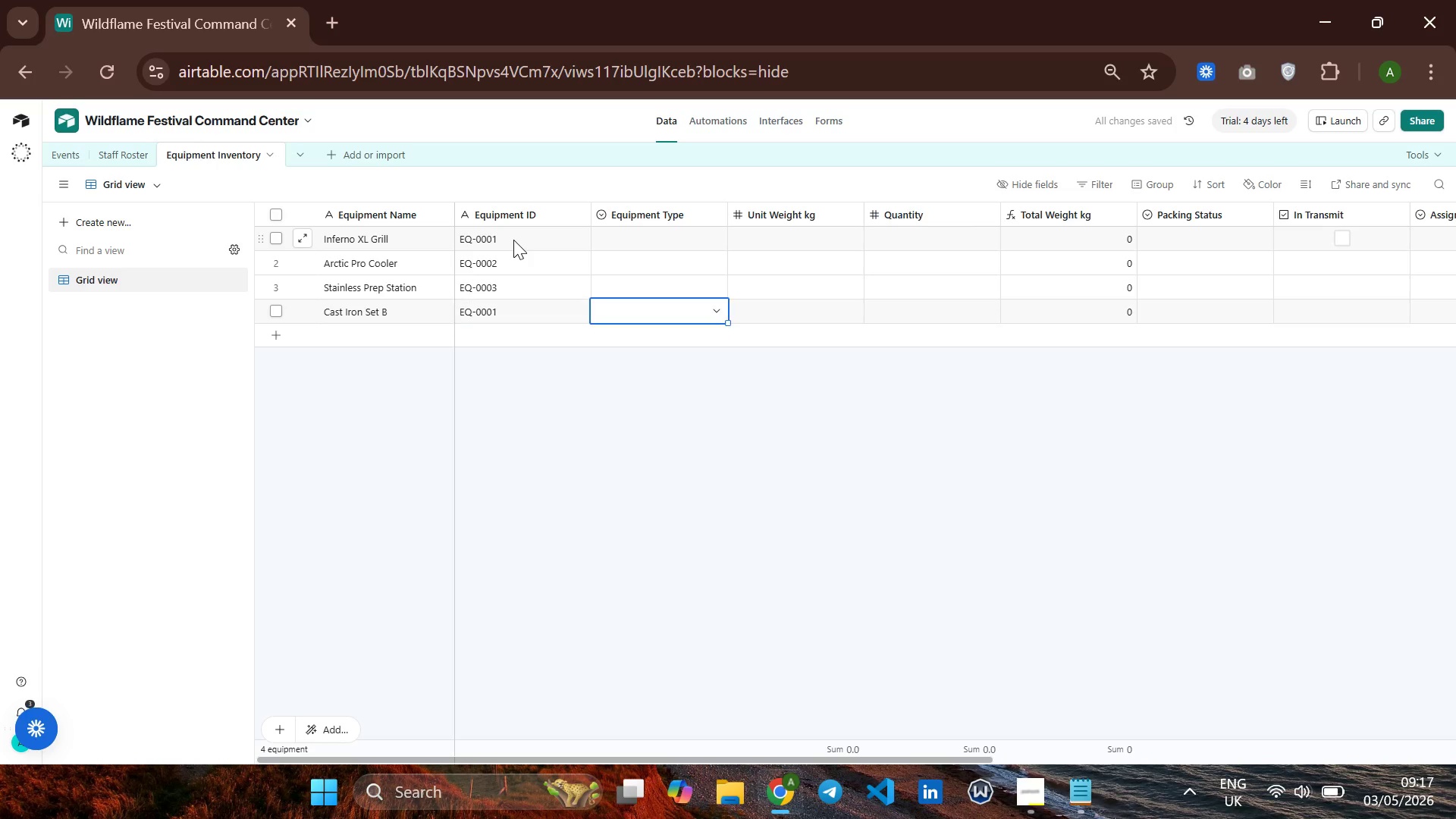 
key(ArrowRight)
 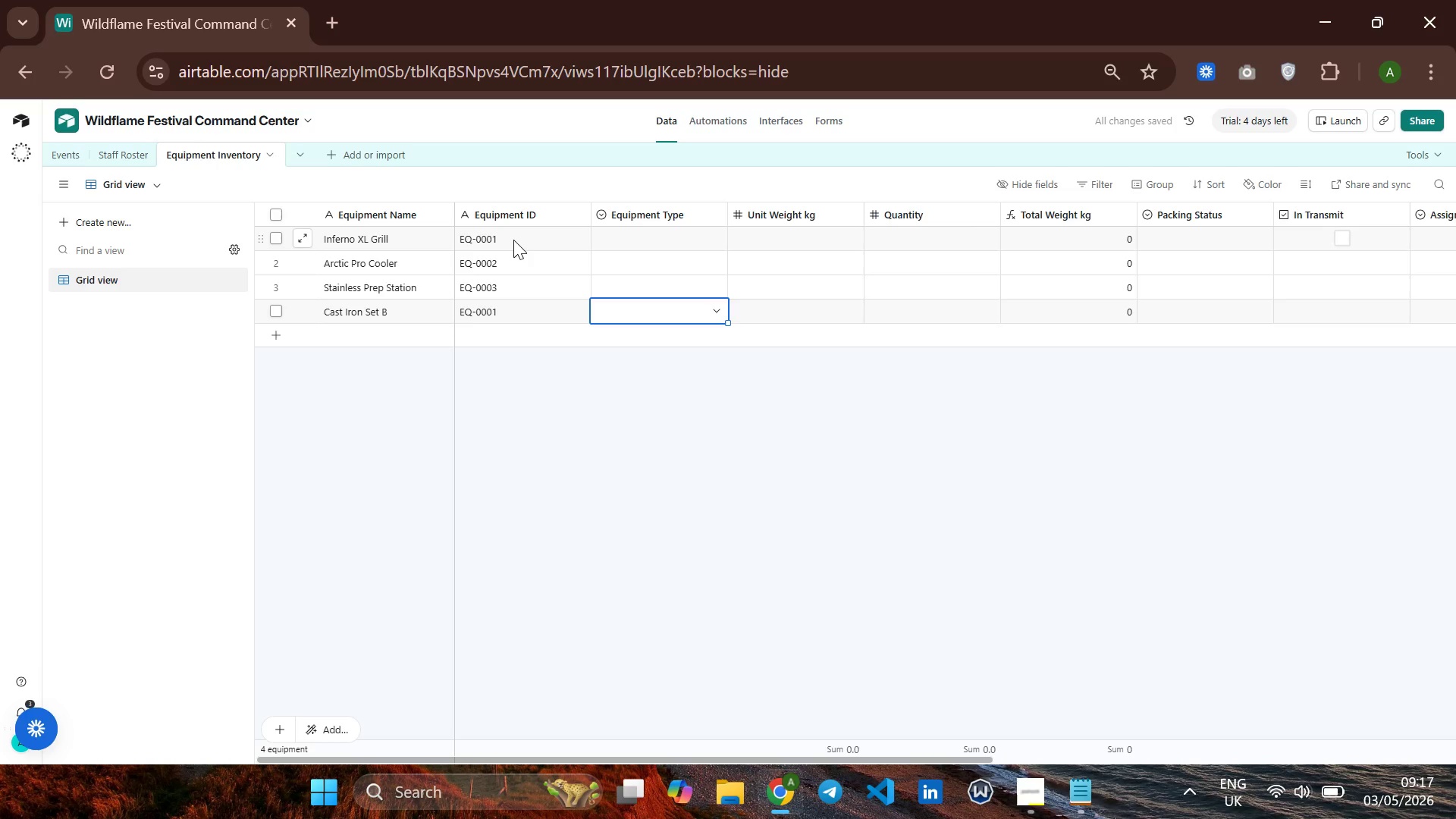 
key(ArrowLeft)
 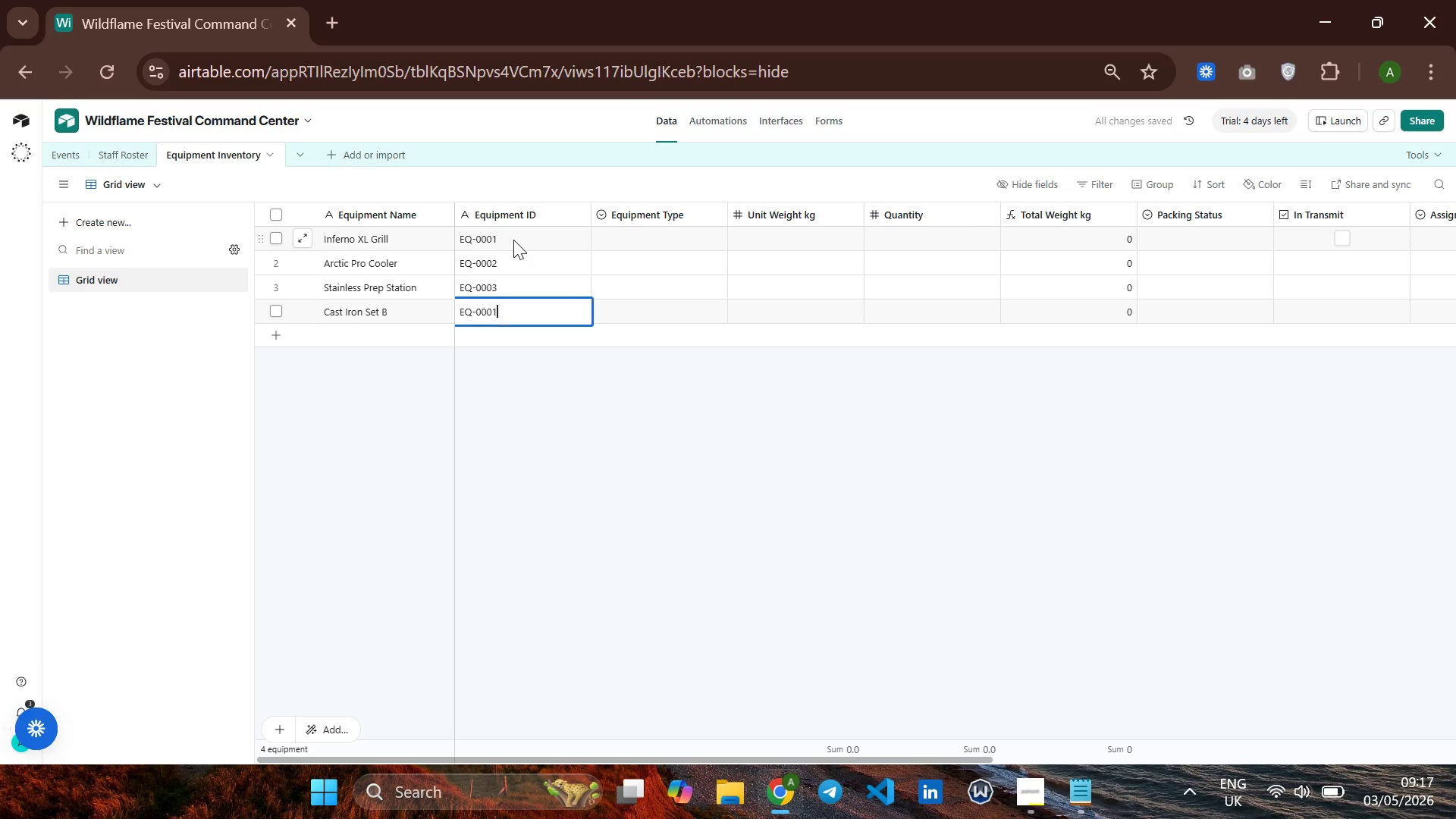 
key(Enter)
 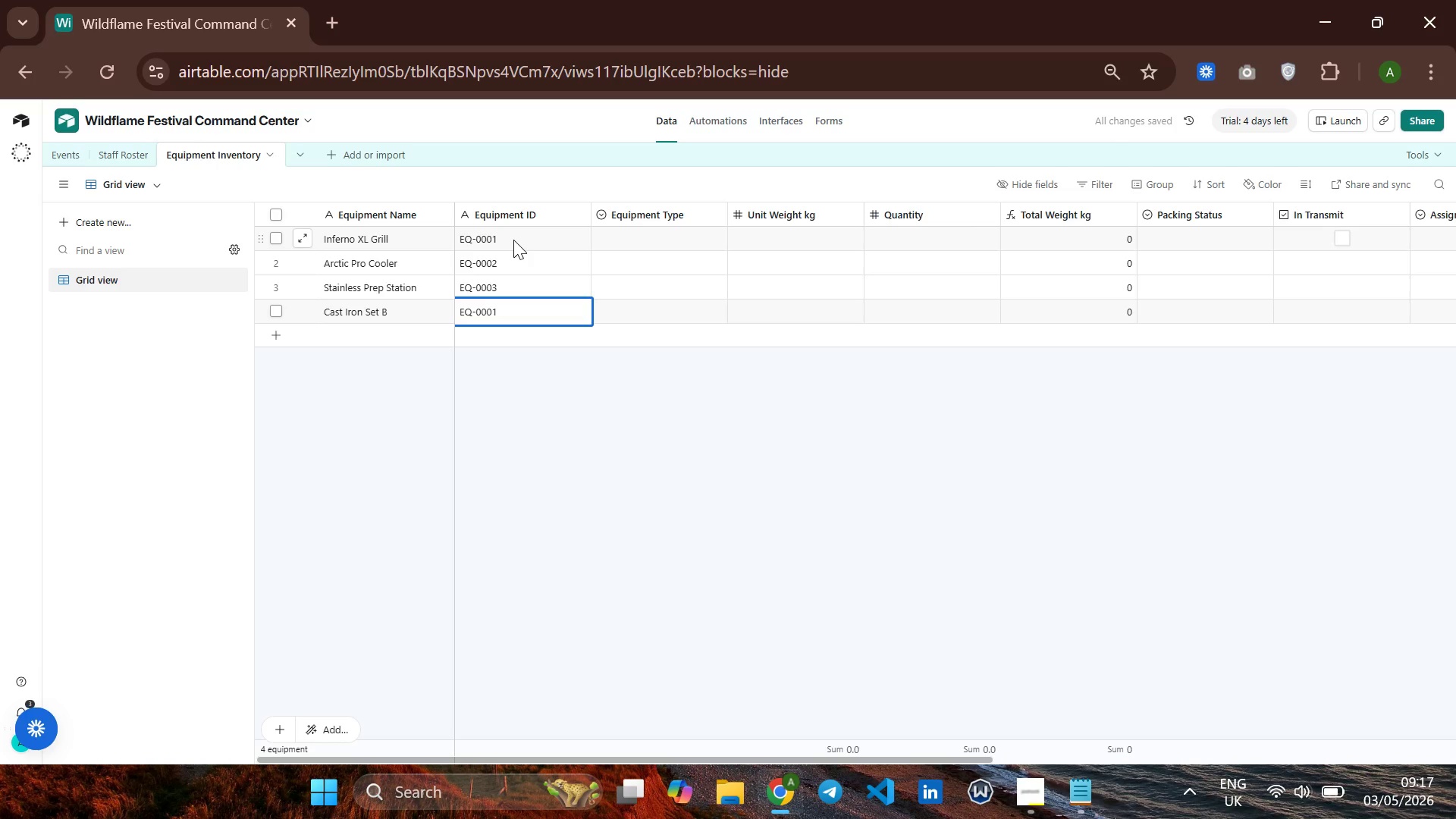 
key(Backspace)
 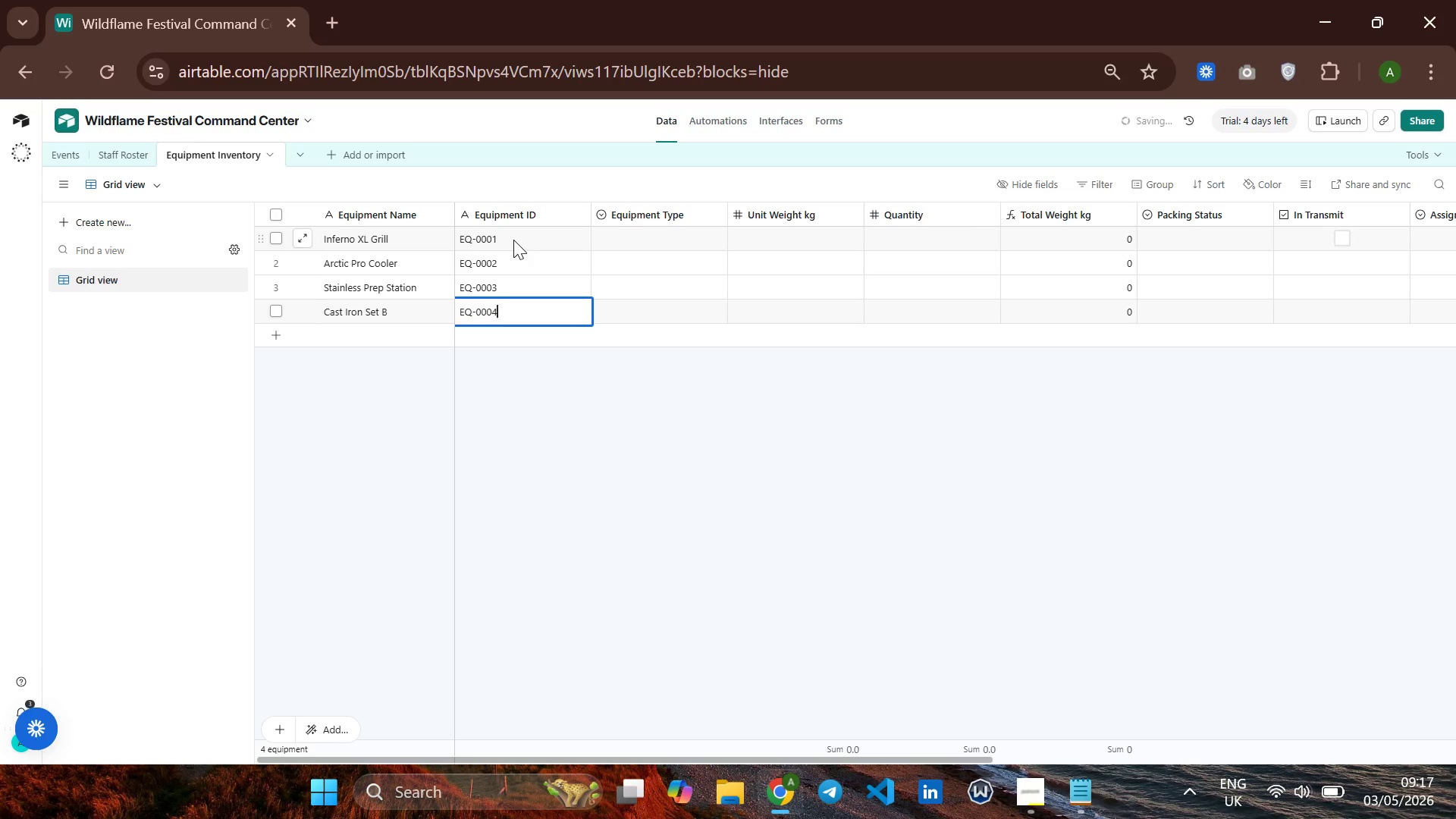 
key(4)
 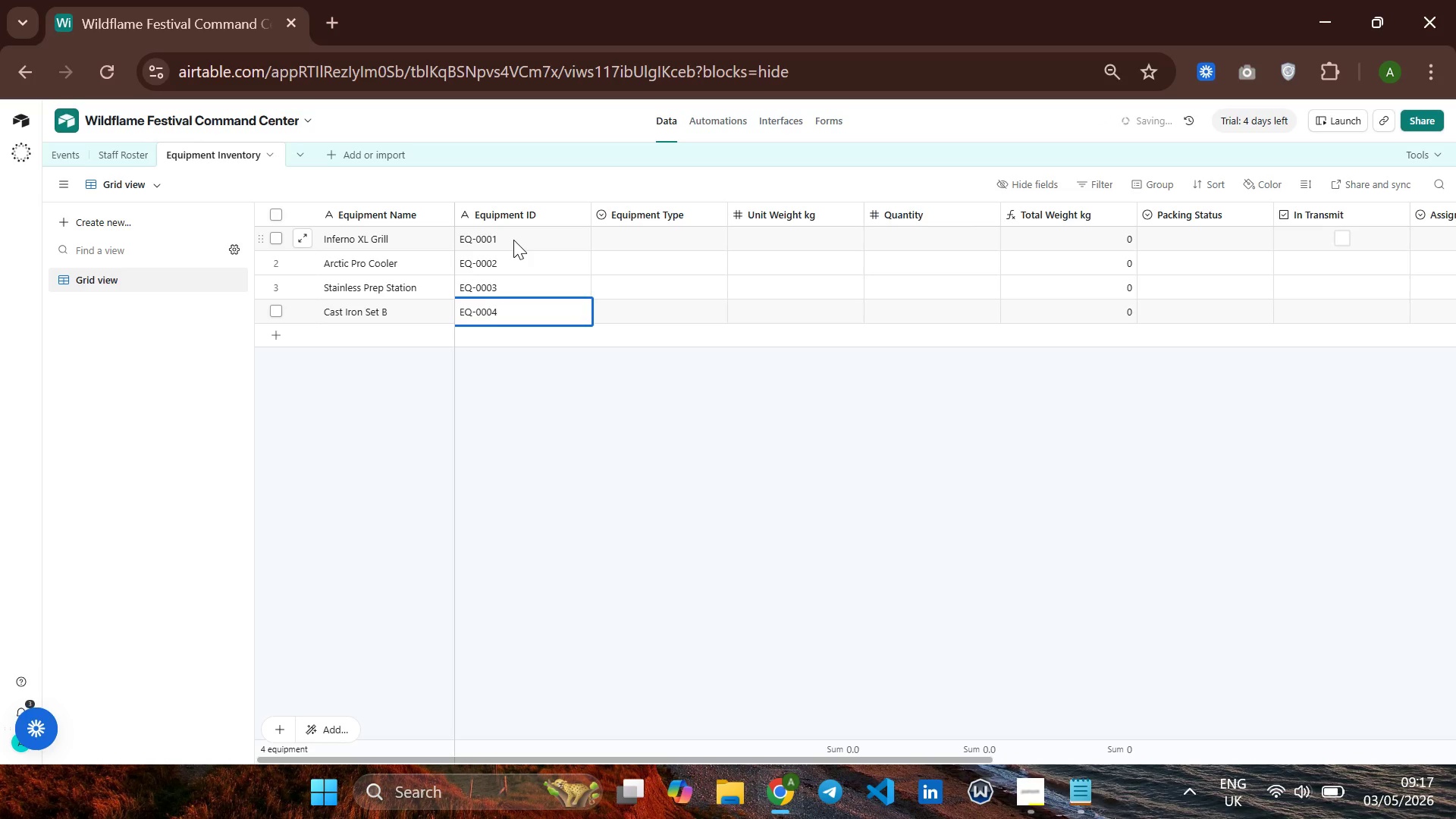 
key(Enter)
 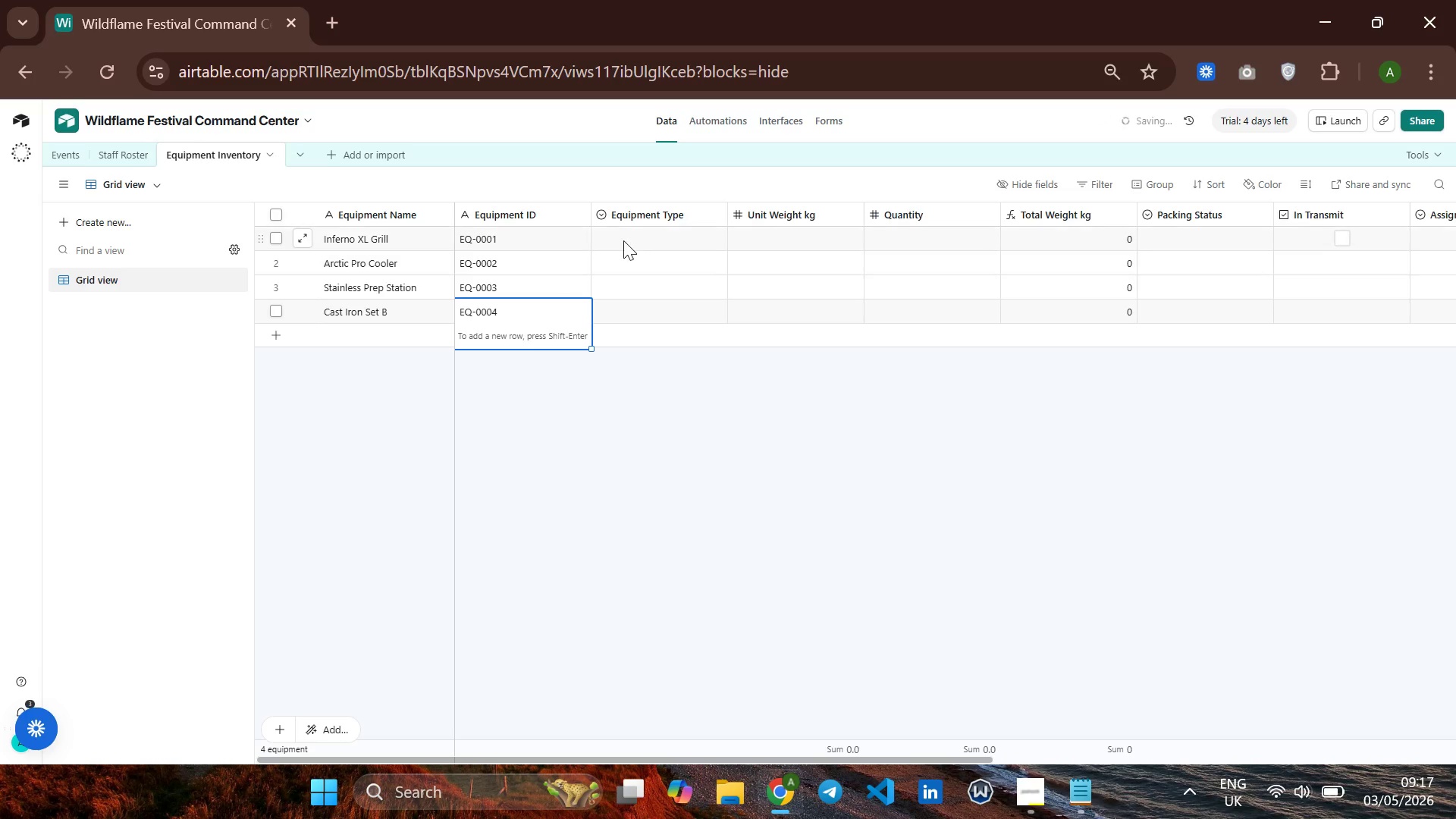 
left_click([634, 237])
 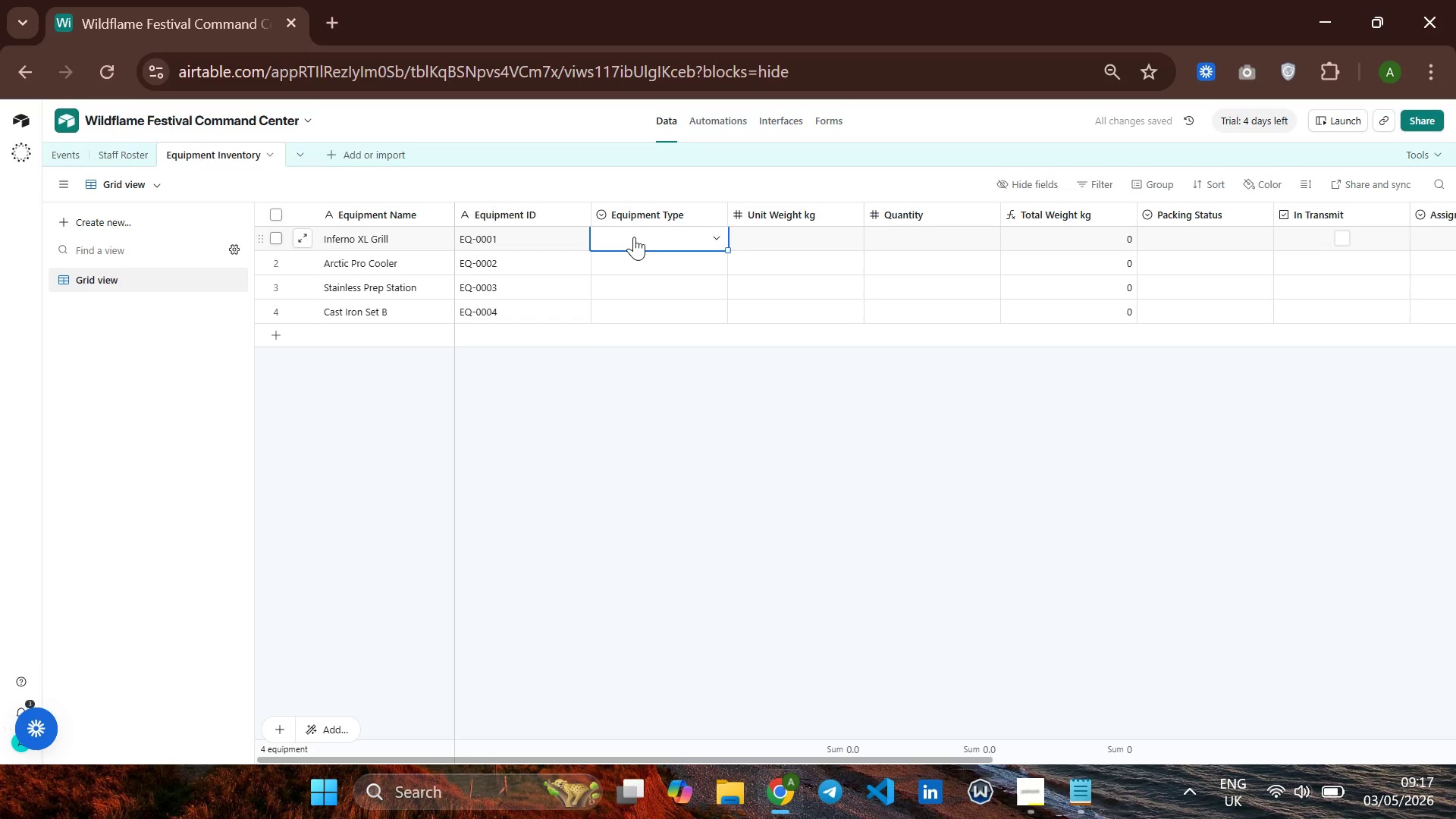 
key(CapsLock)
 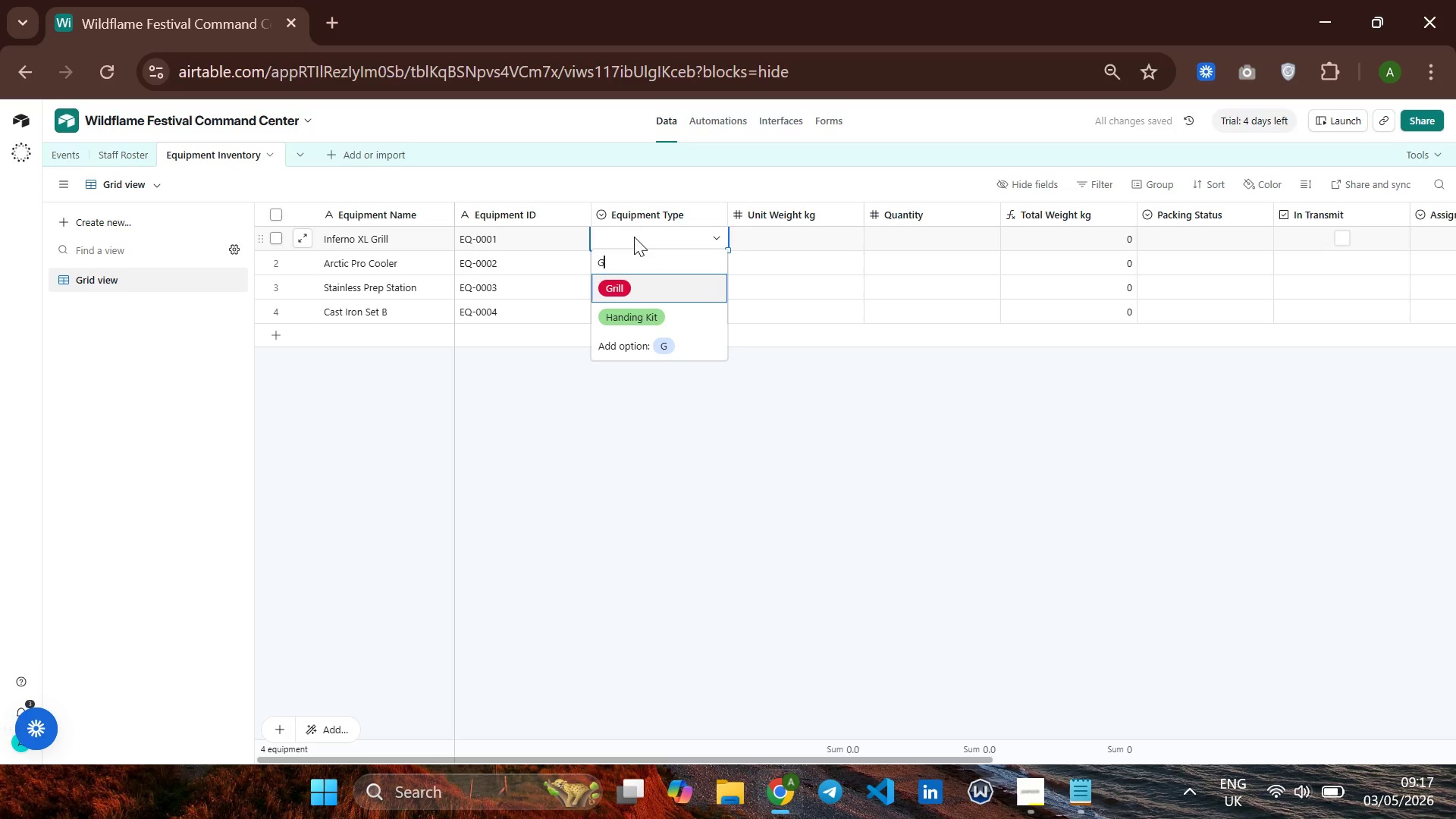 
key(G)
 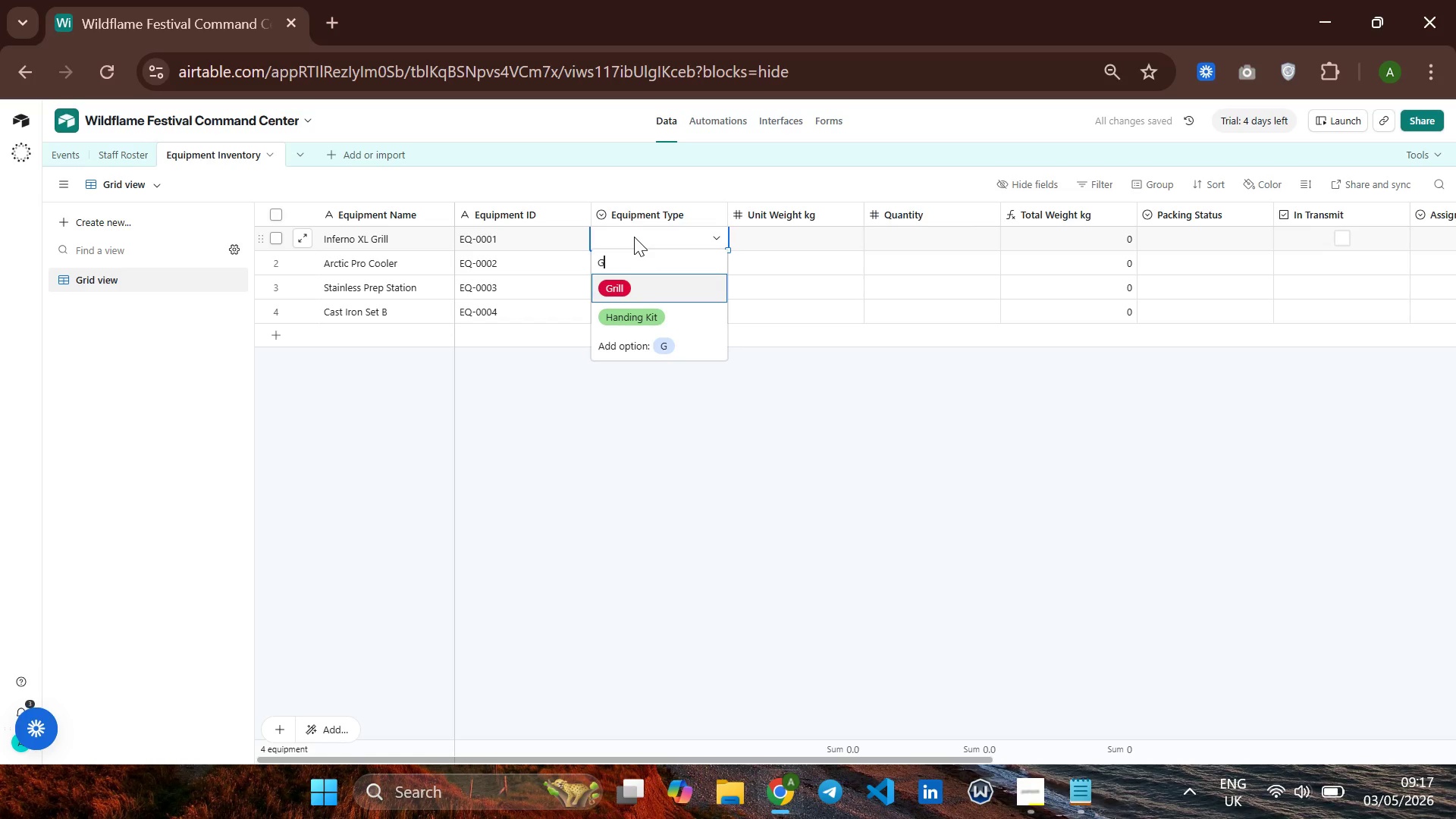 
key(CapsLock)
 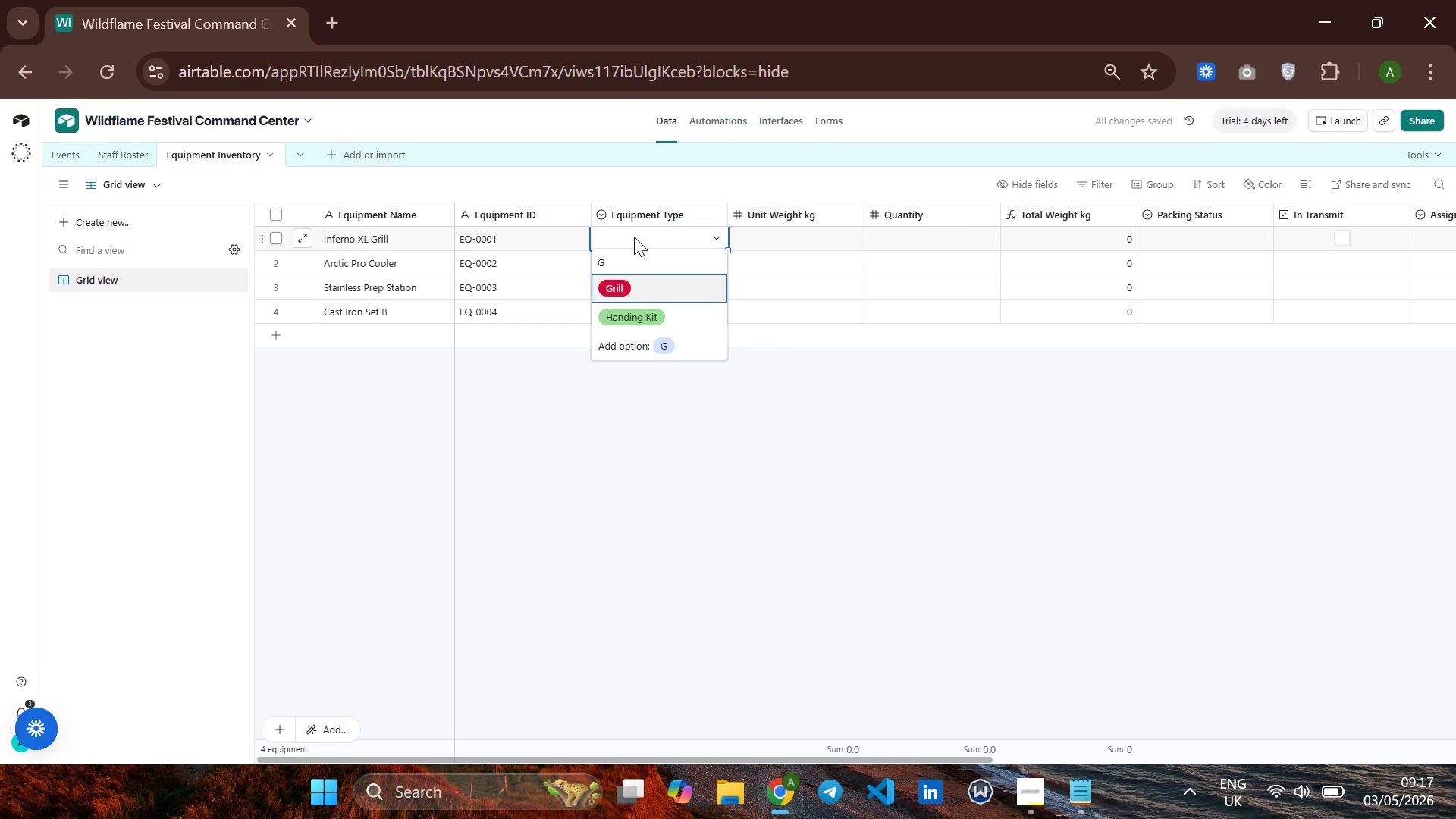 
key(Enter)
 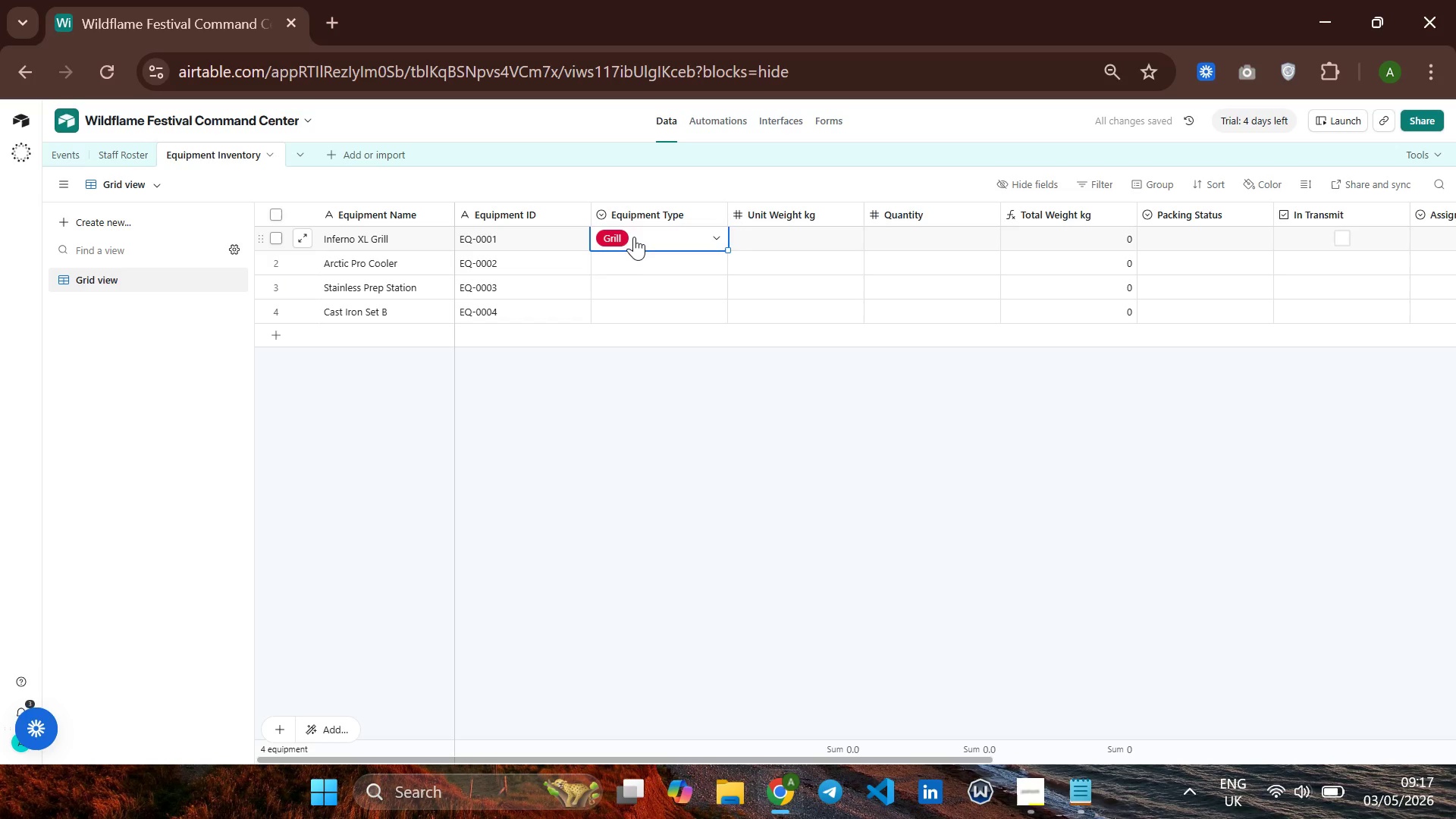 
key(ArrowDown)
 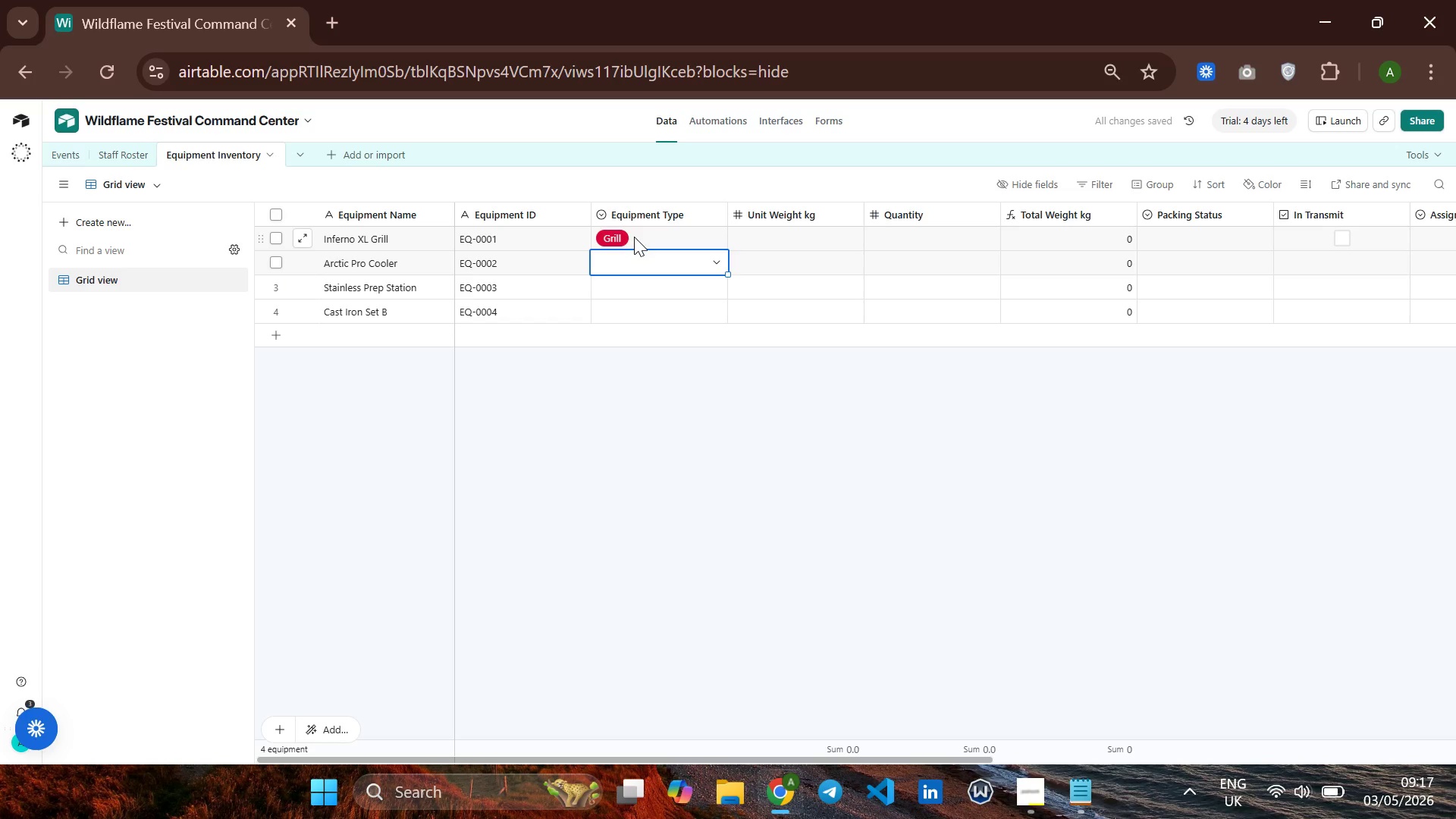 
type(cl)
key(Backspace)
type(o)
 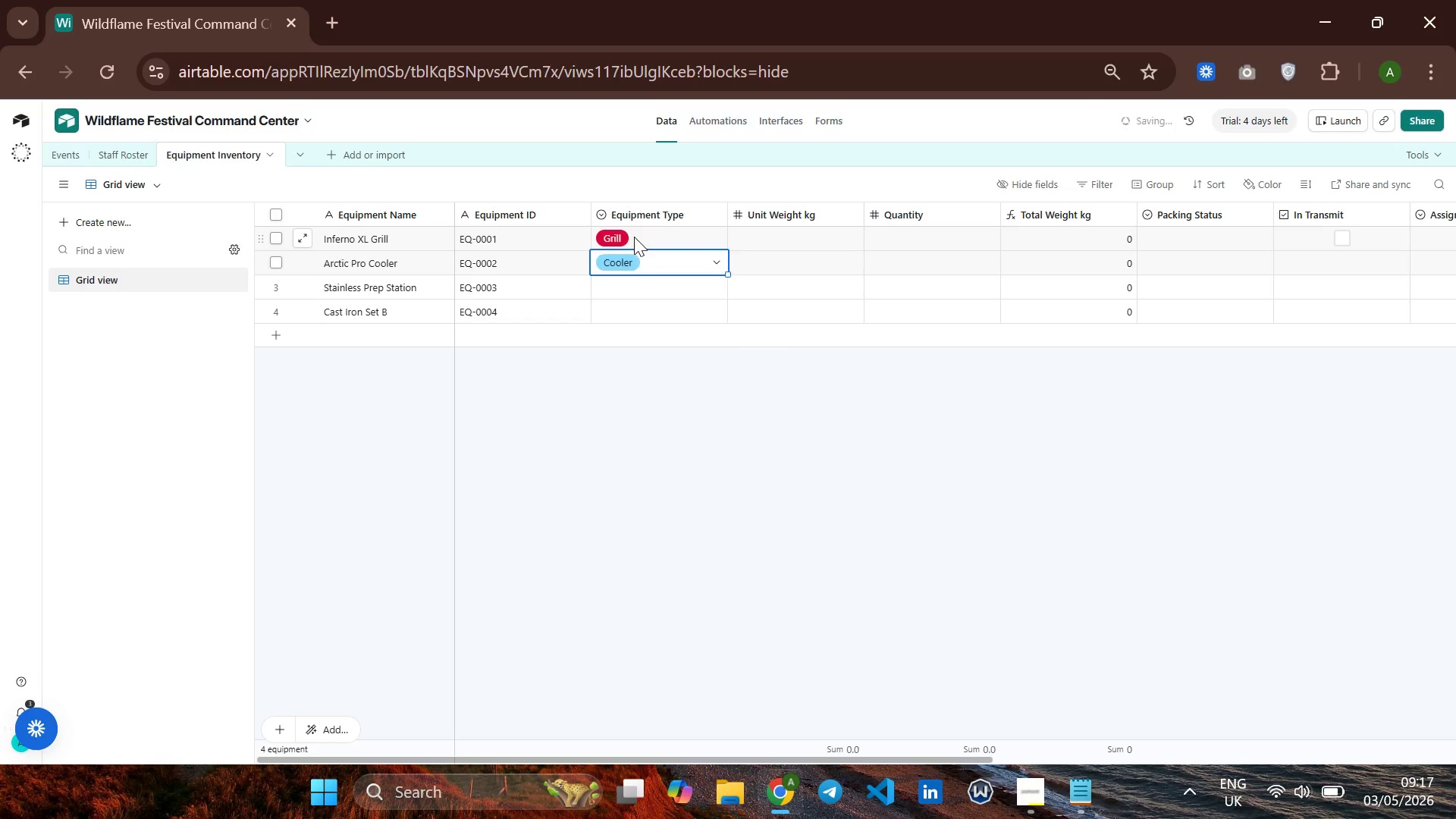 
key(Enter)
 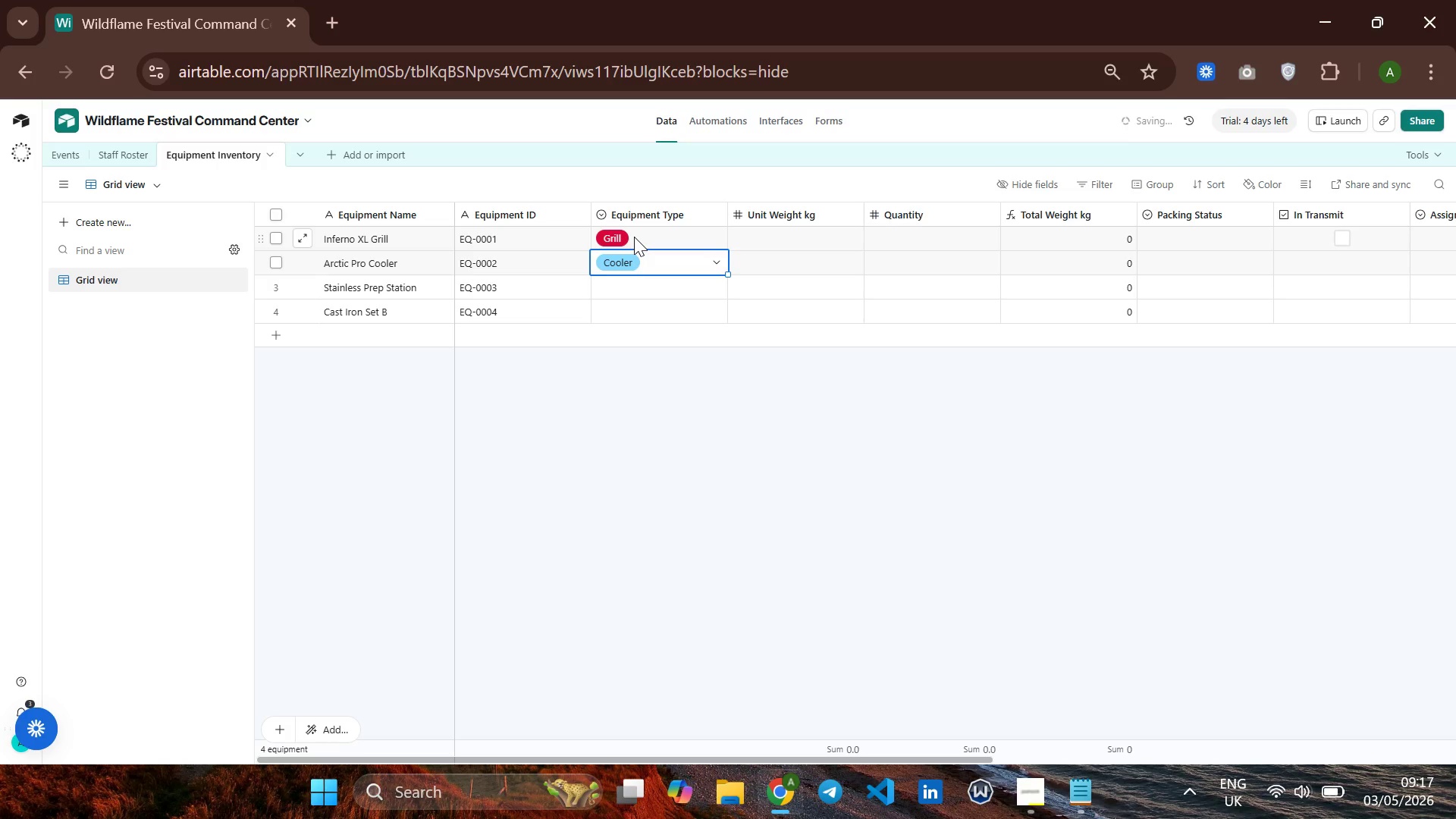 
key(ArrowDown)
 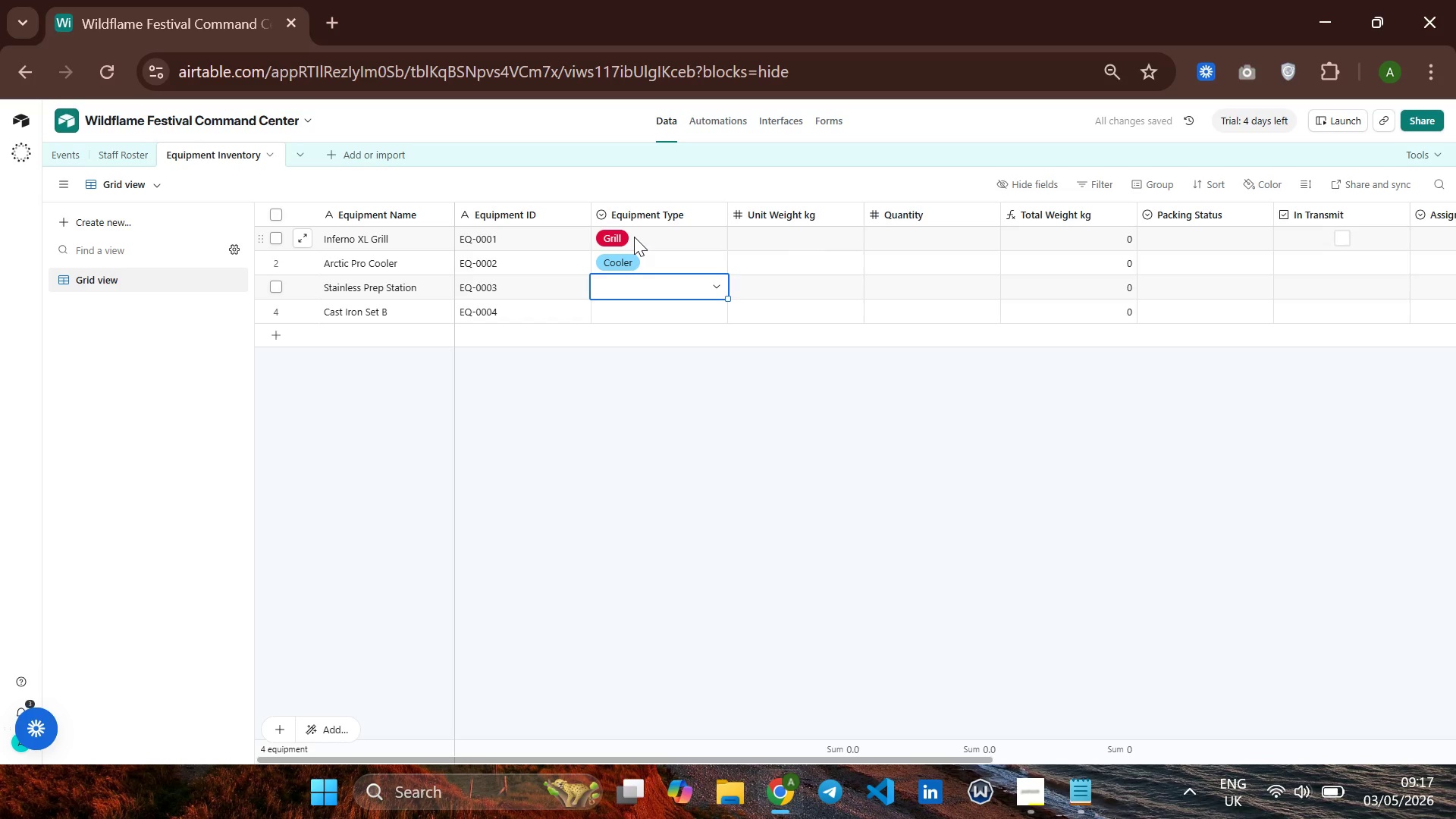 
key(P)
 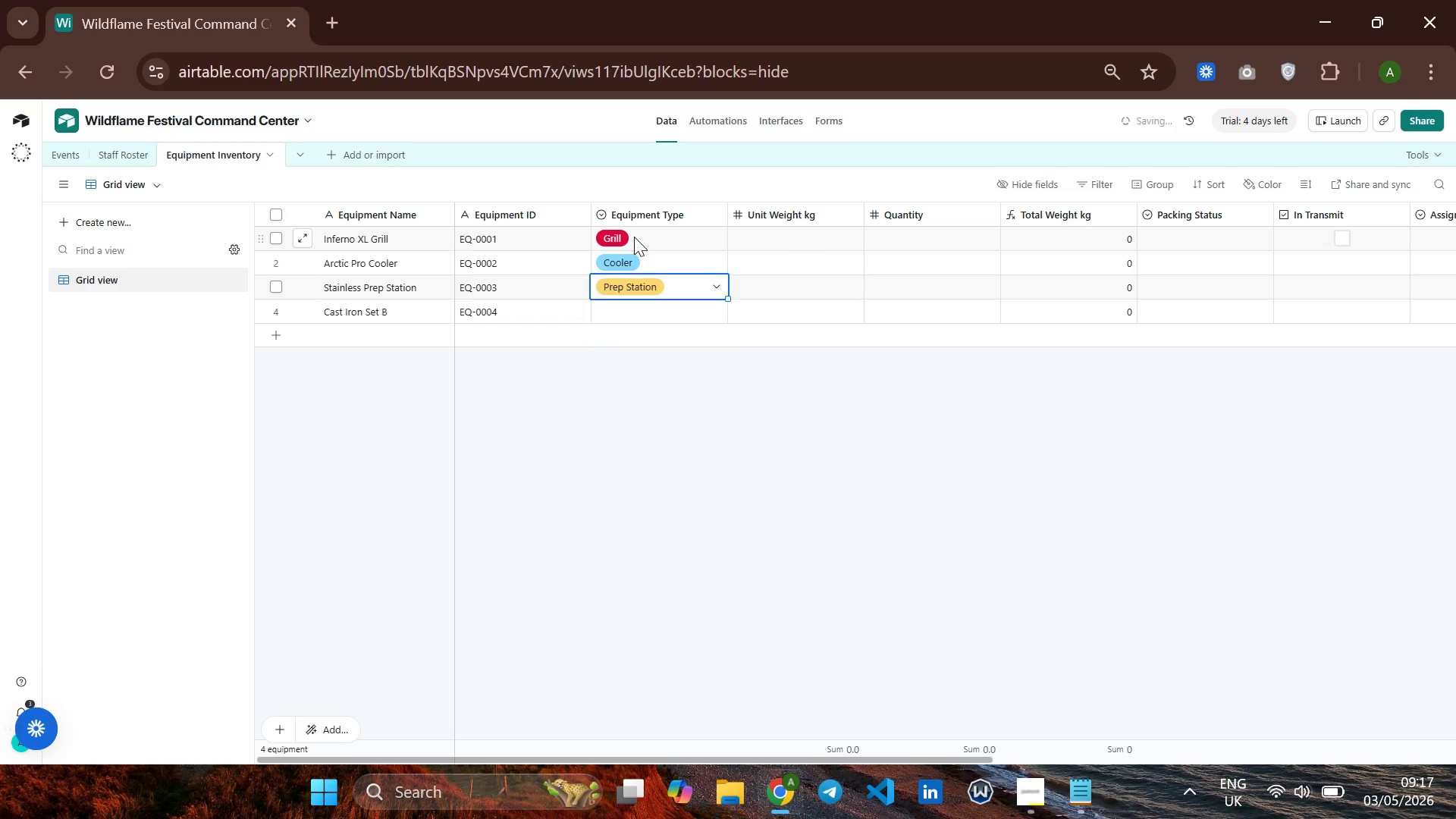 
key(Enter)
 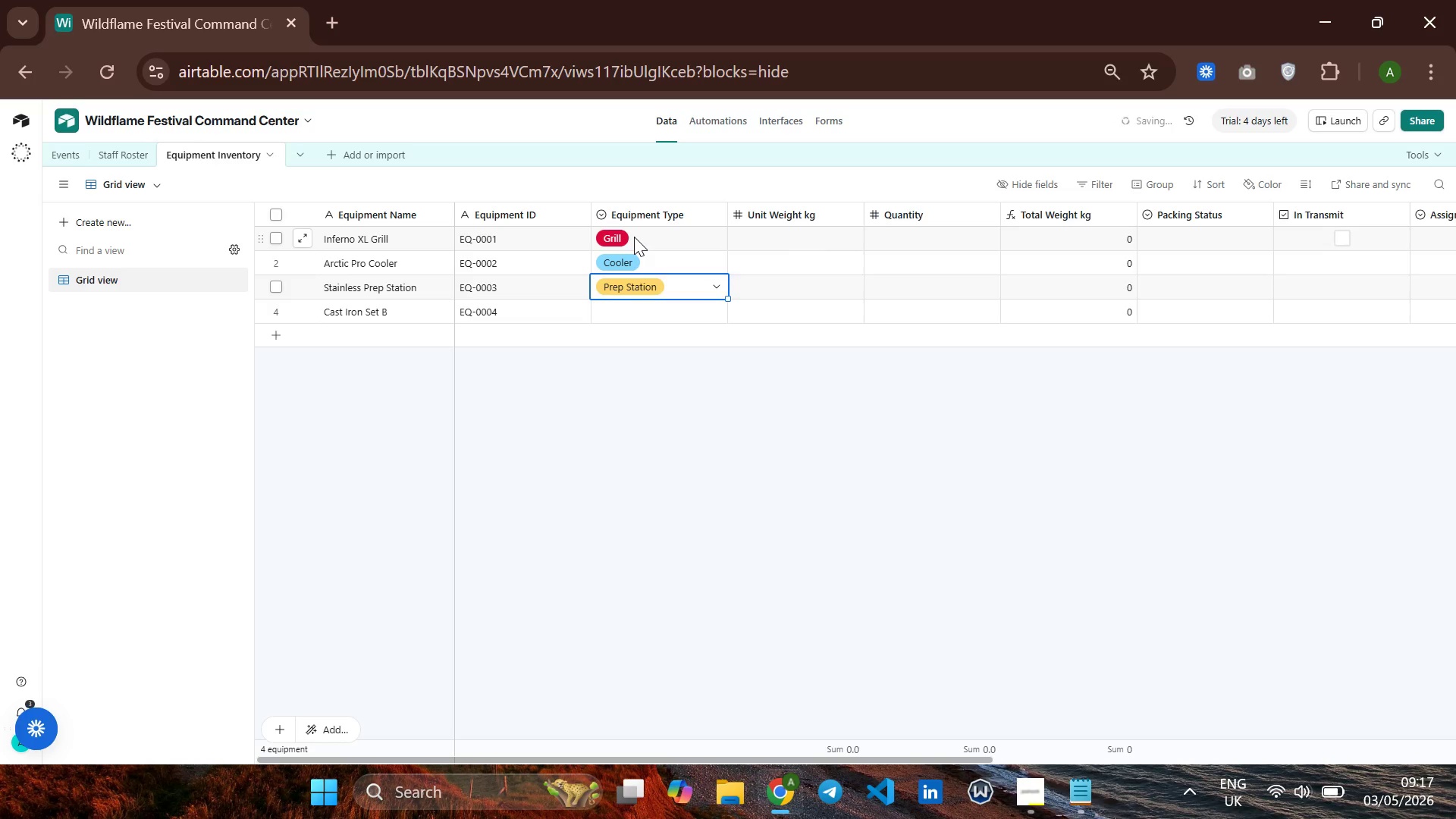 
key(ArrowDown)
 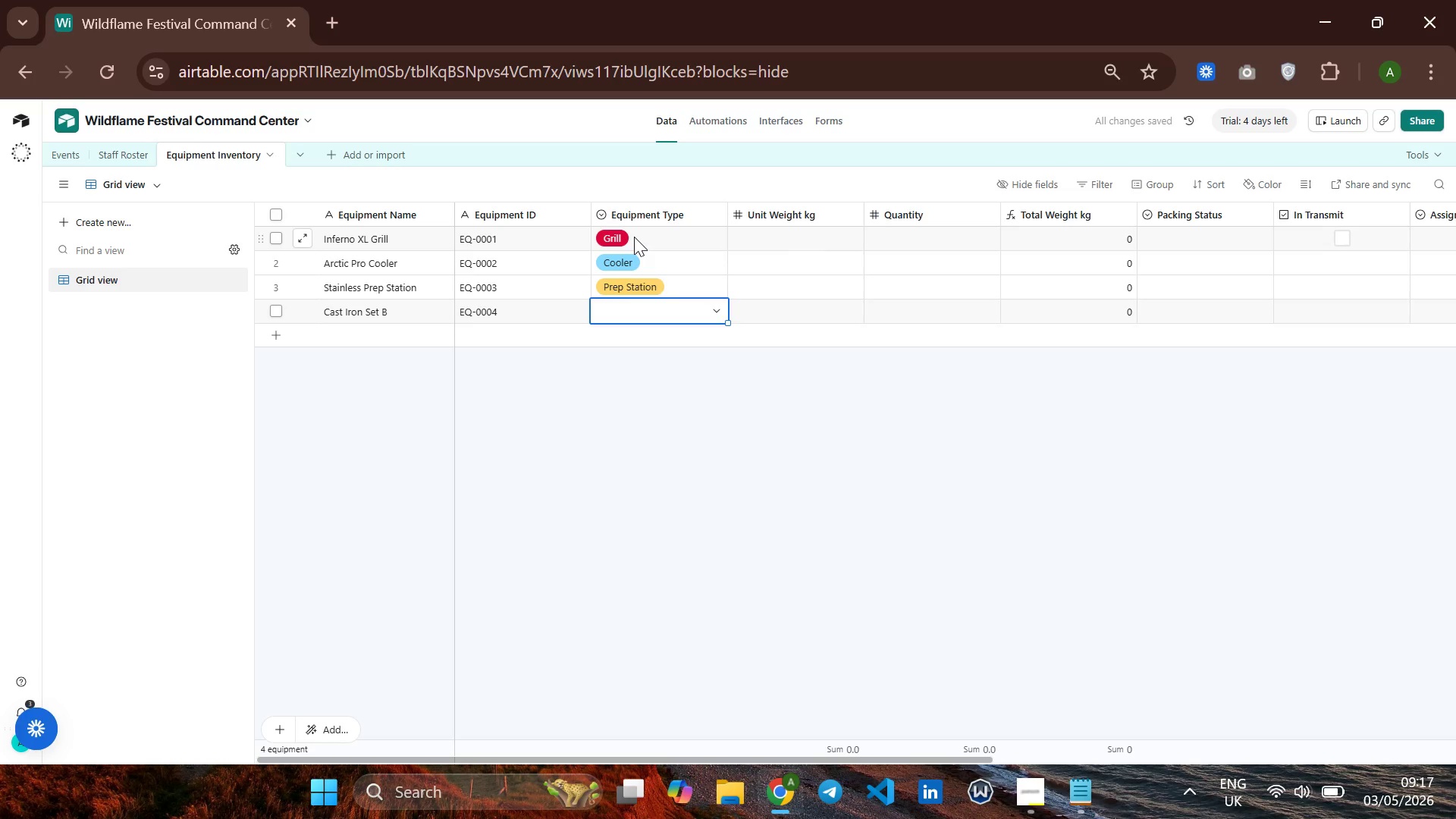 
key(C)
 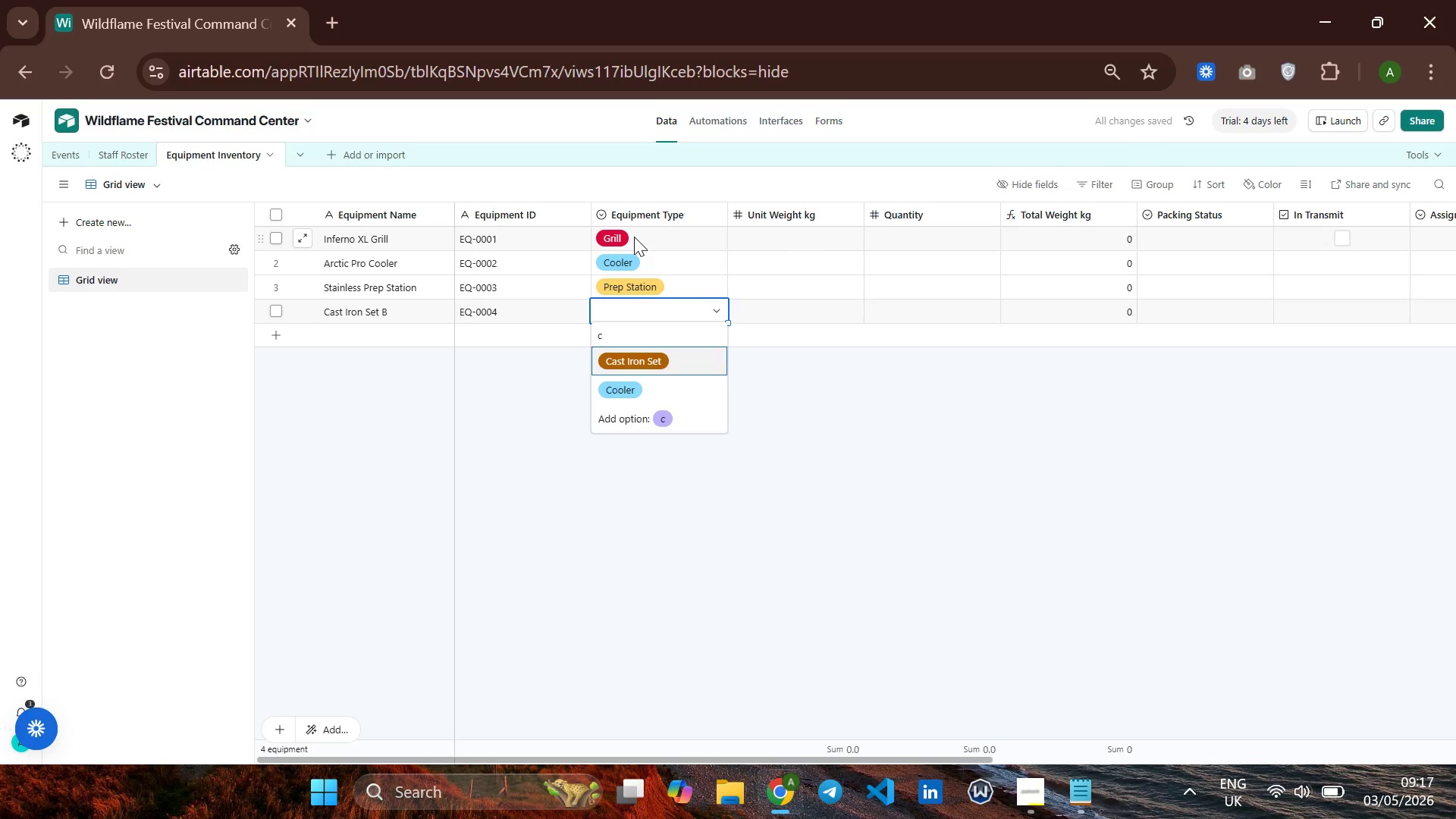 
key(Enter)
 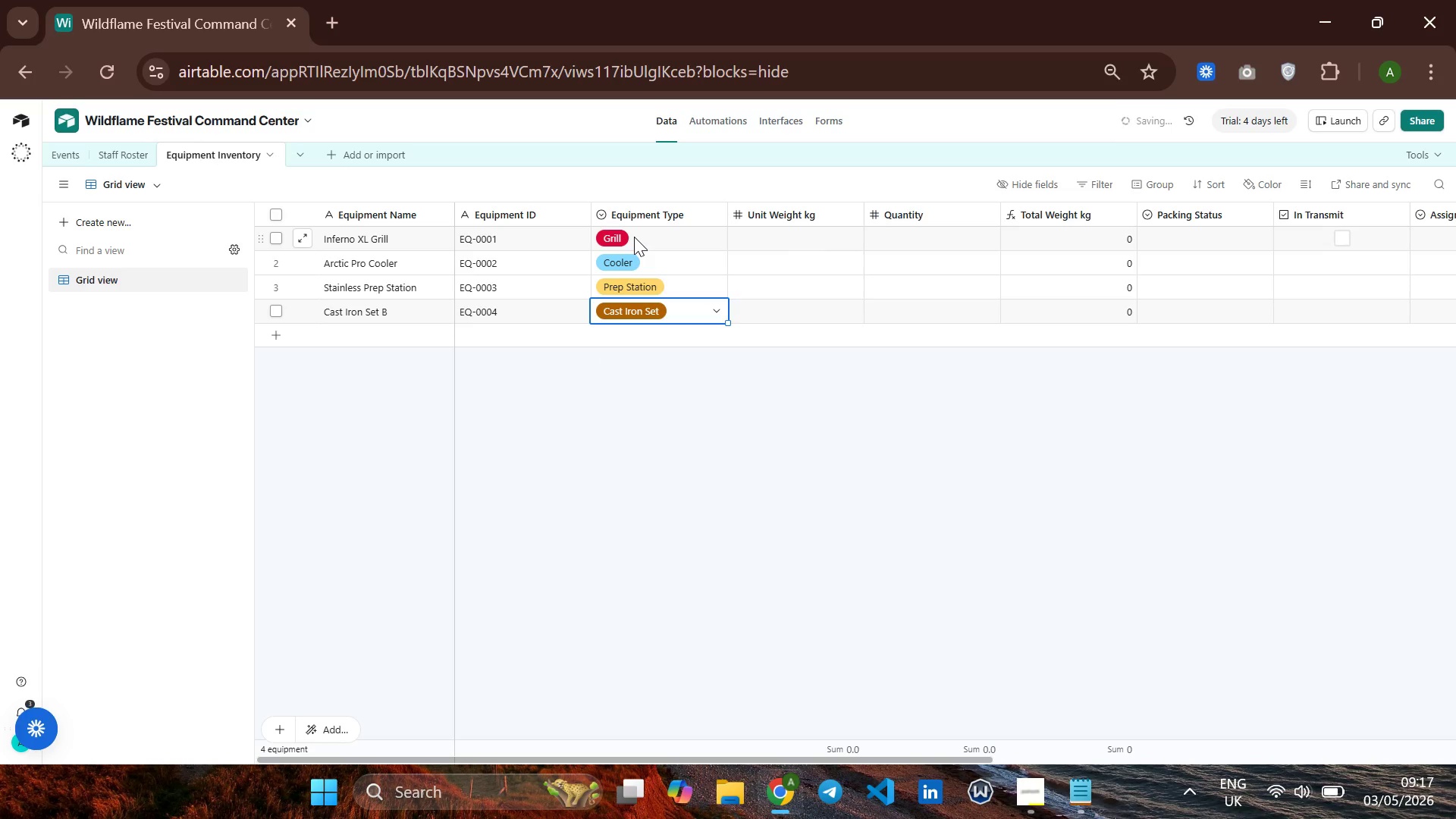 
key(ArrowRight)
 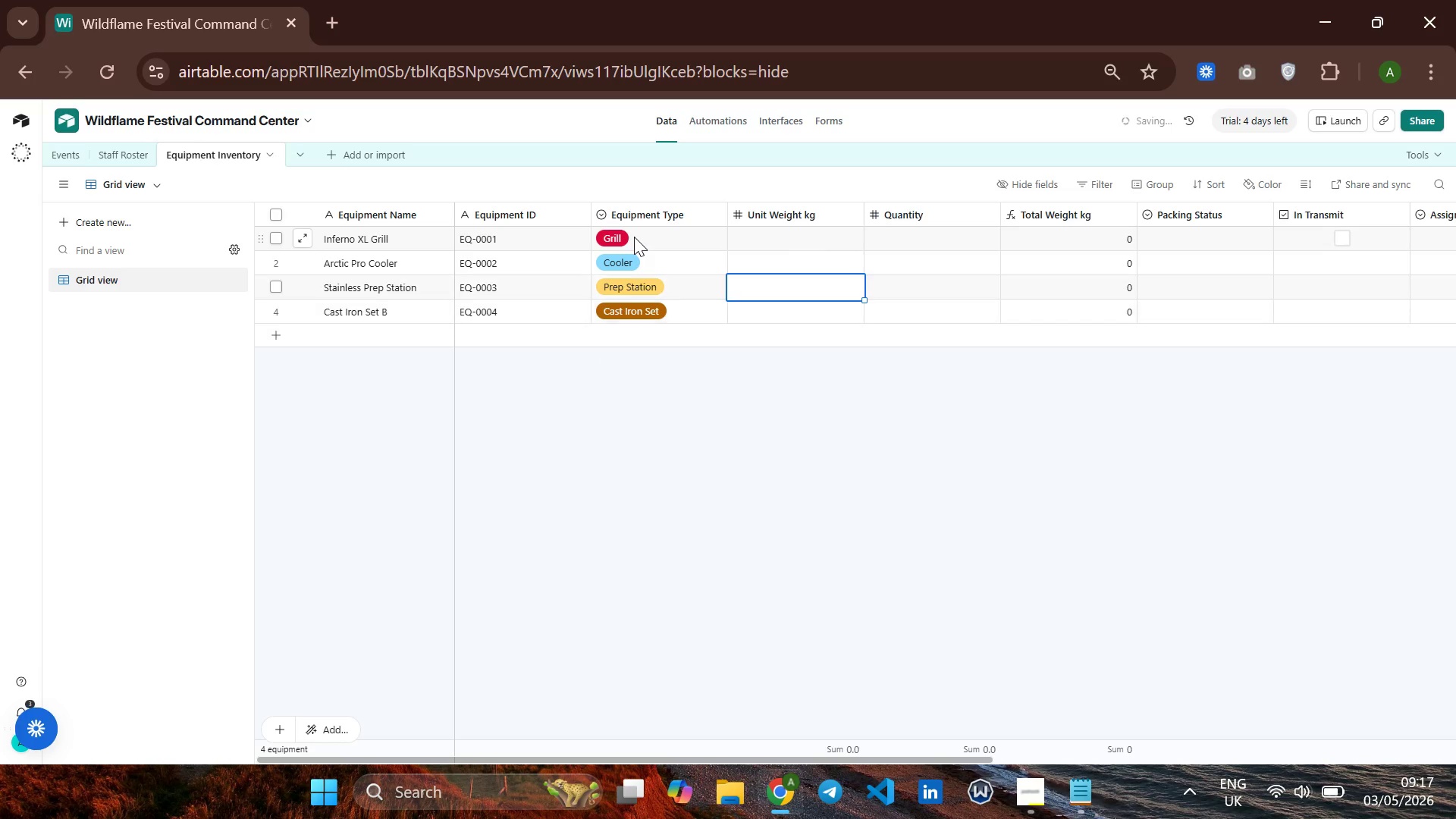 
key(ArrowUp)
 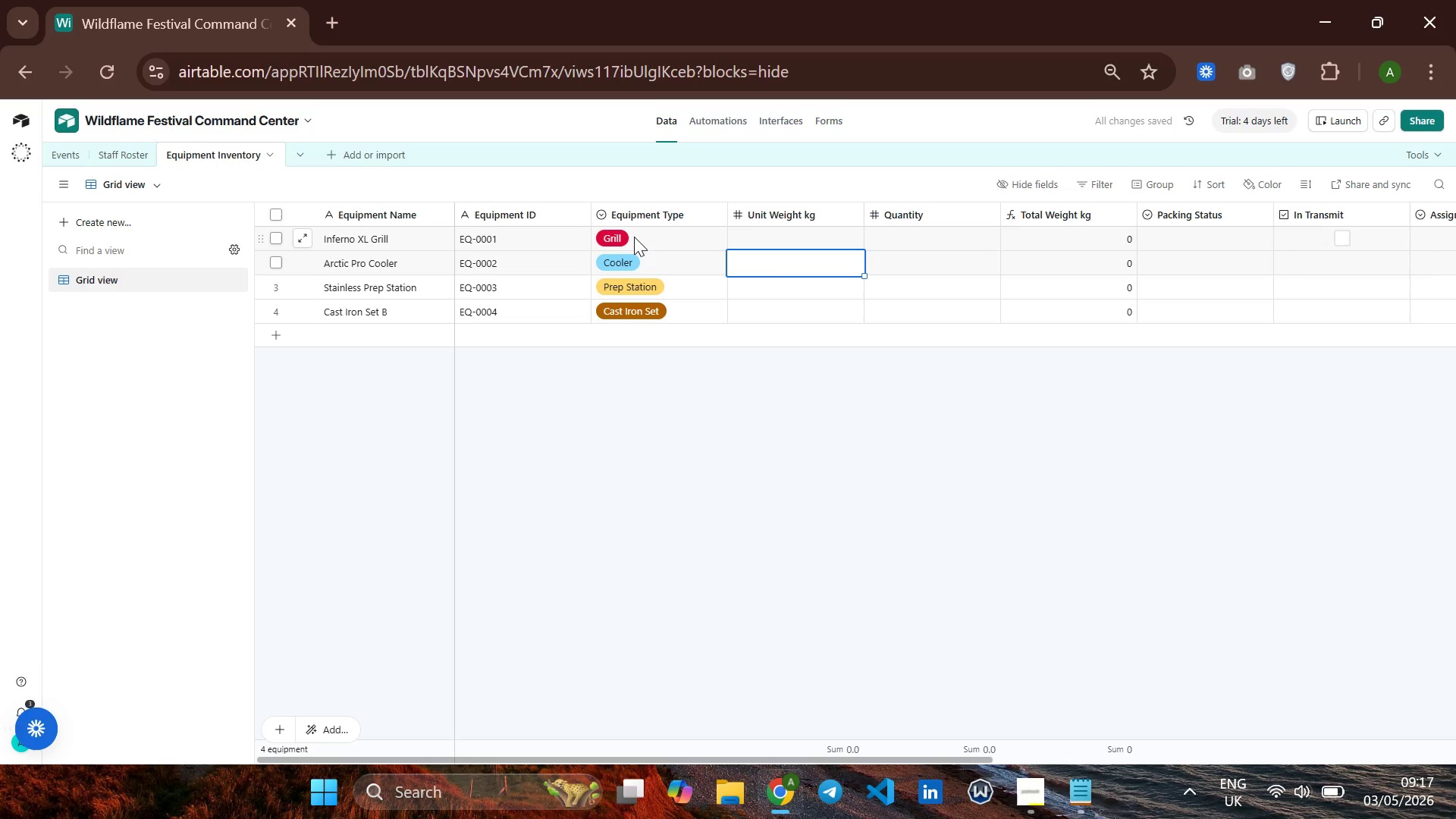 
key(ArrowUp)
 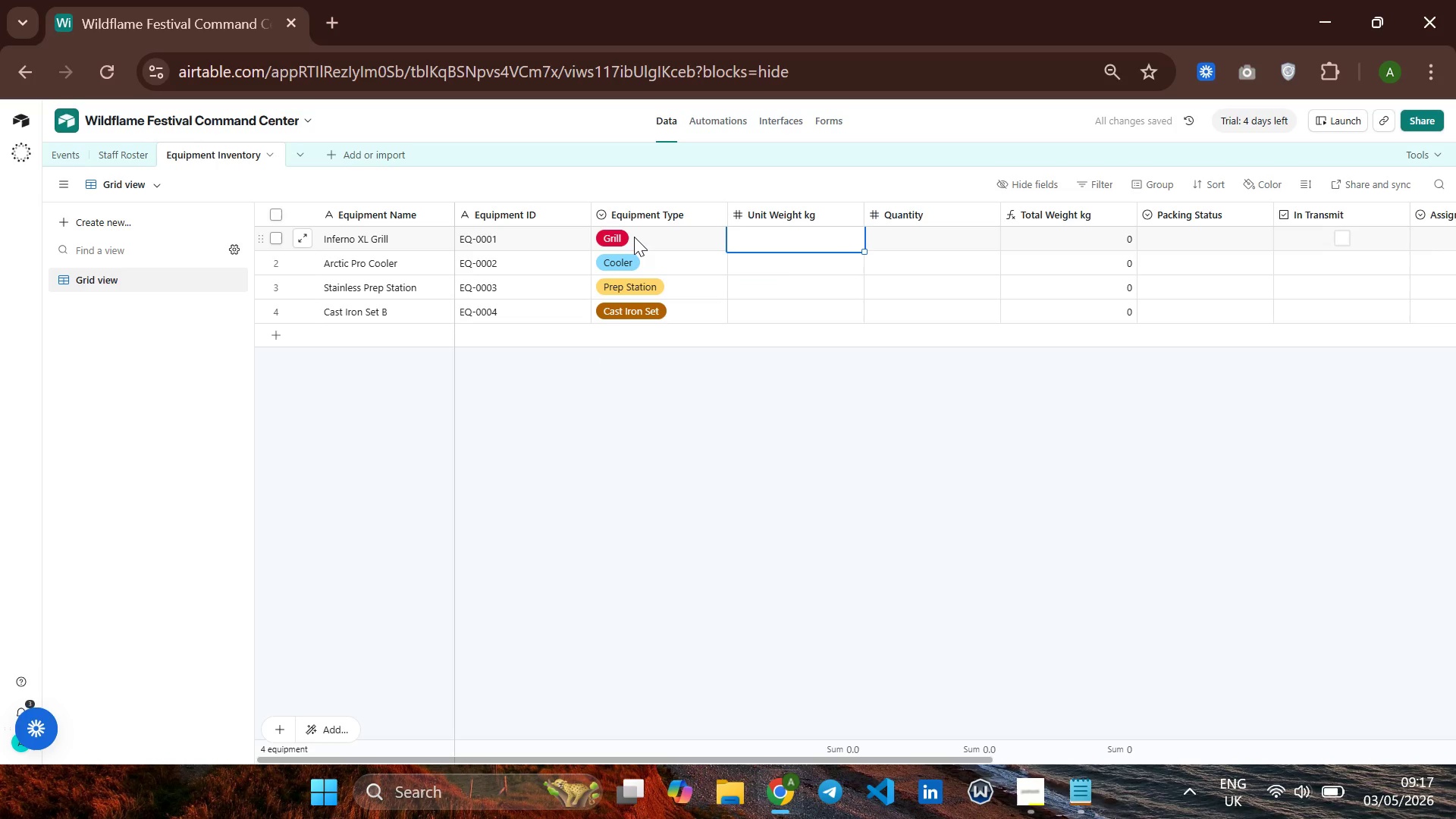 
key(ArrowUp)
 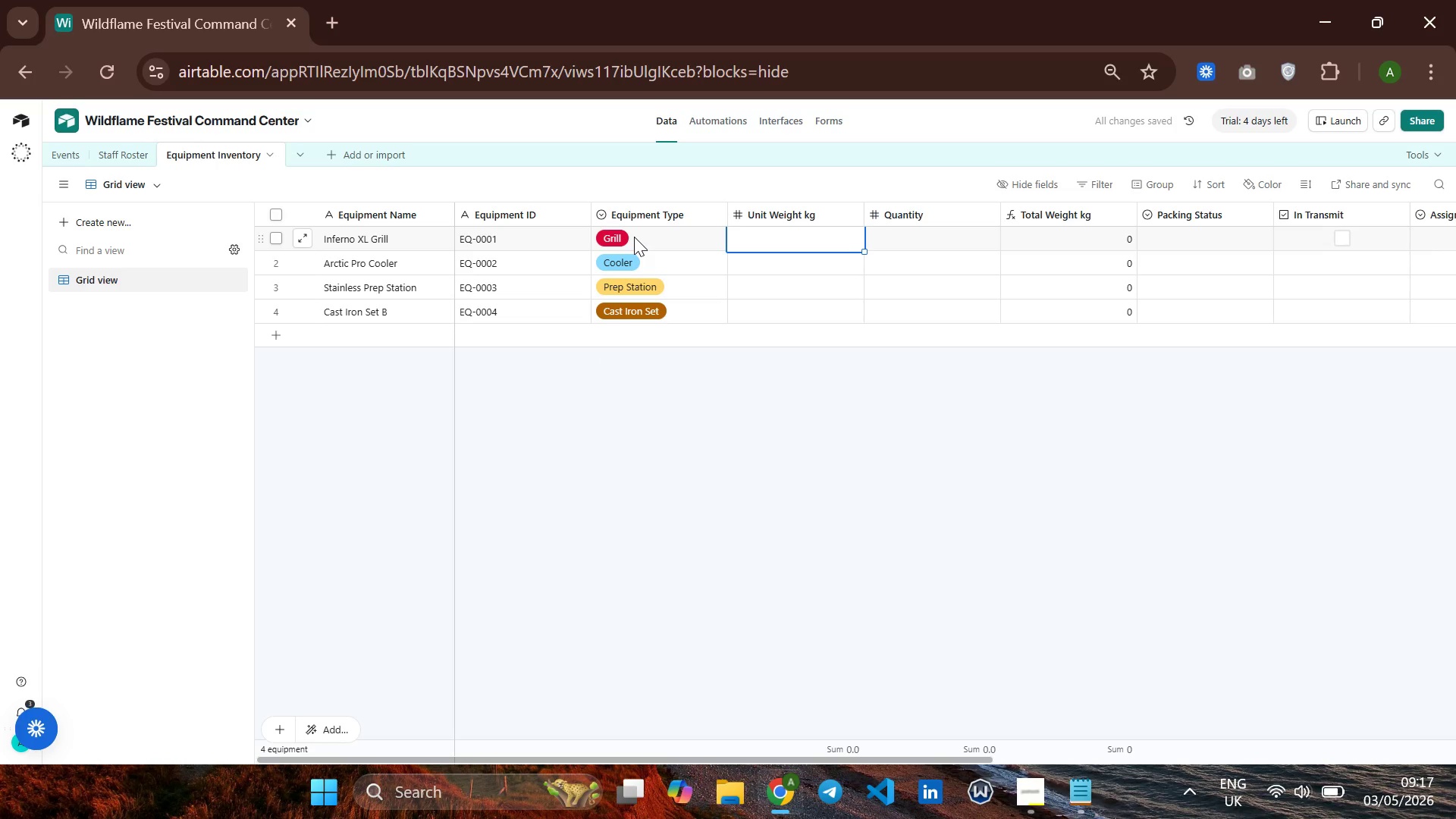 
type(115)
 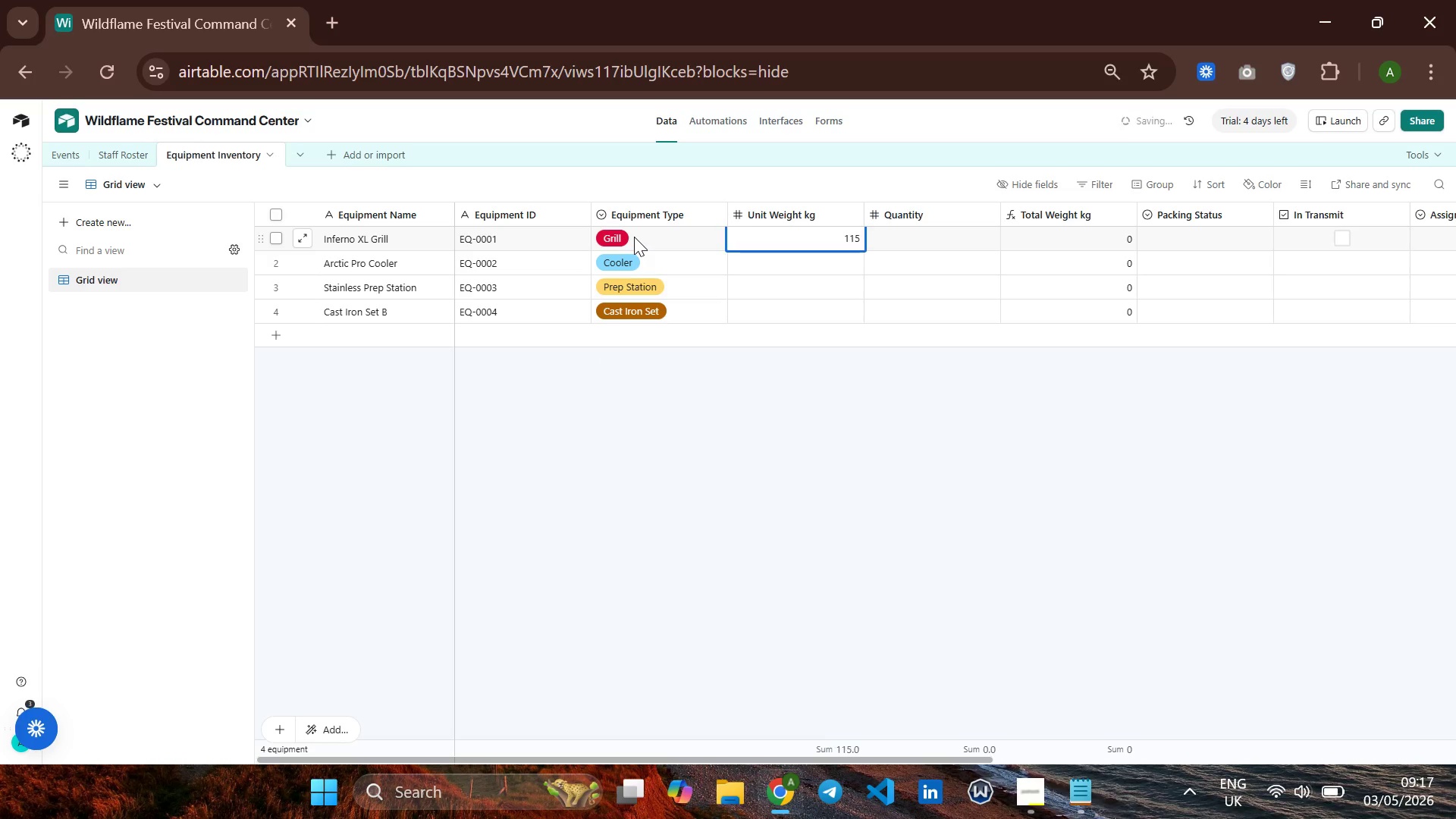 
key(Enter)
 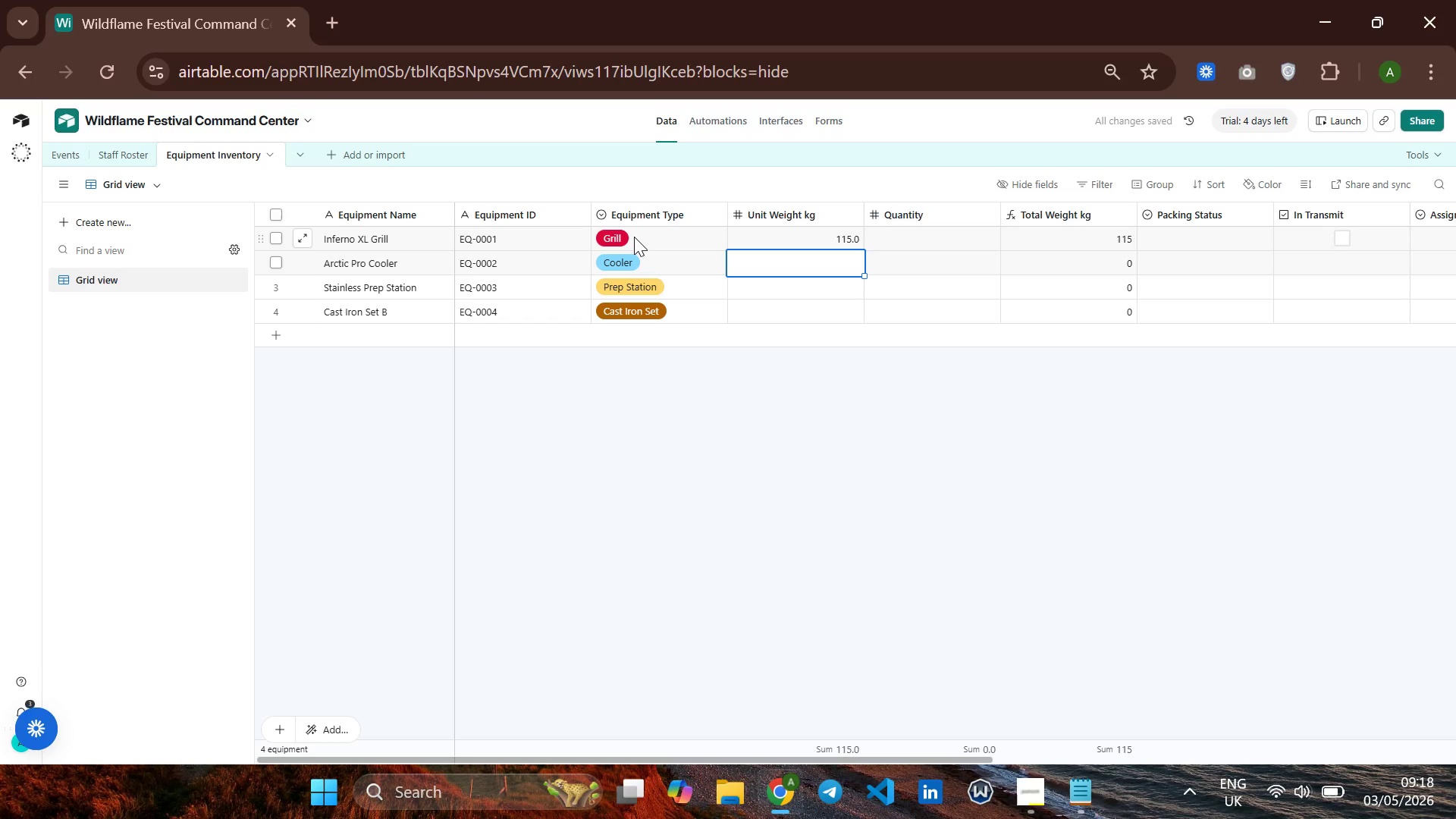 
type(38)
 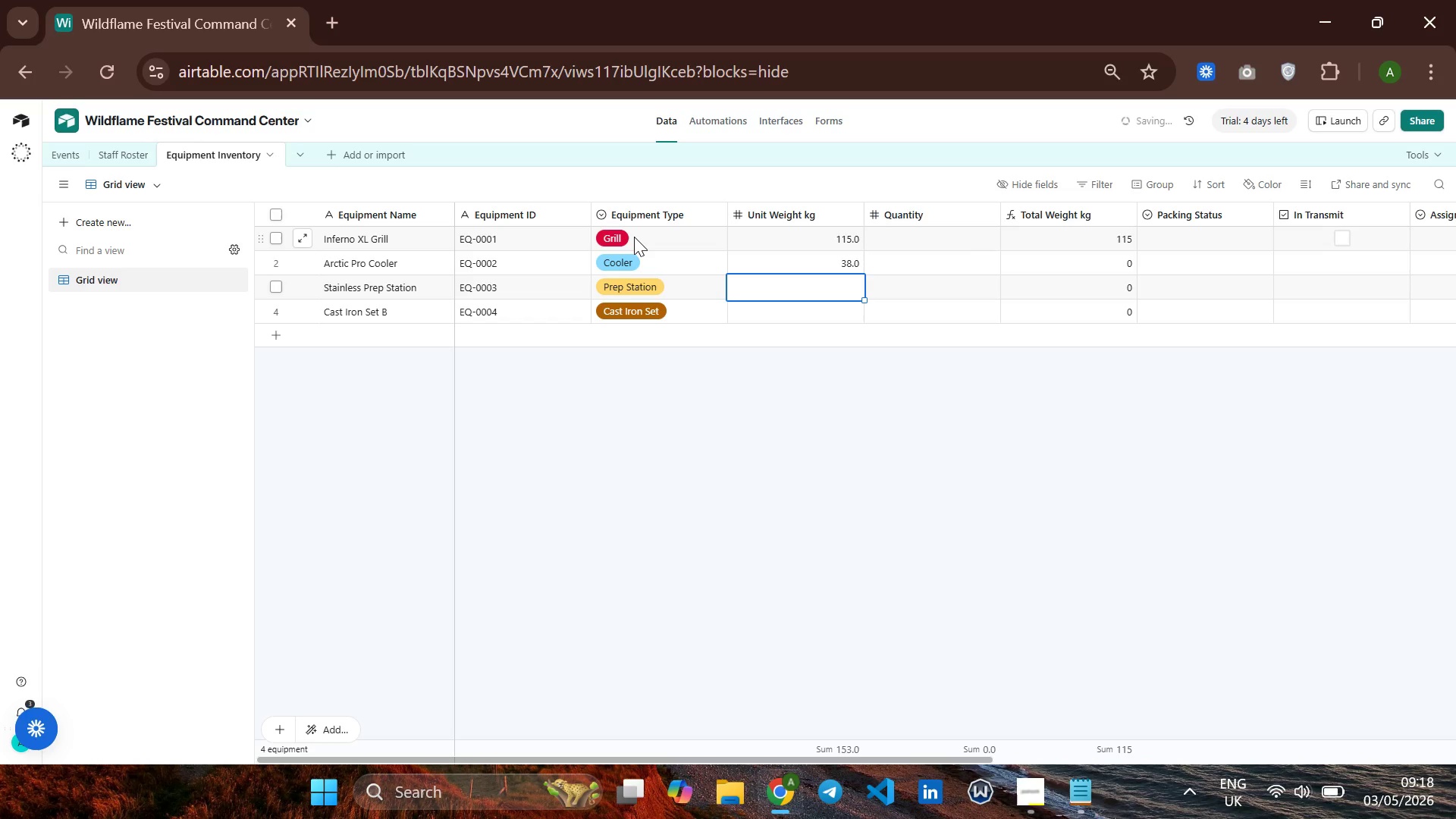 
key(Enter)
 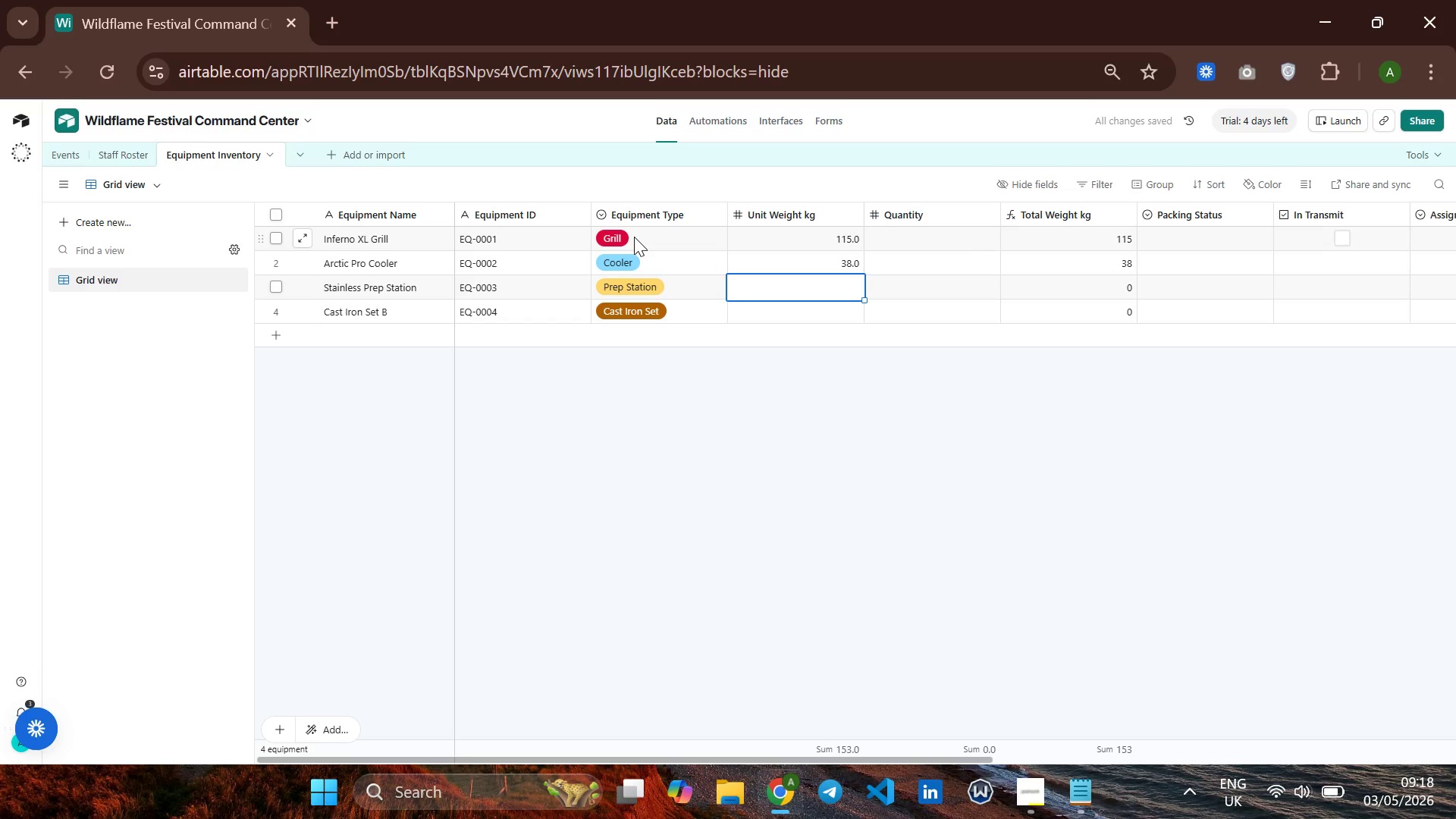 
type(45)
 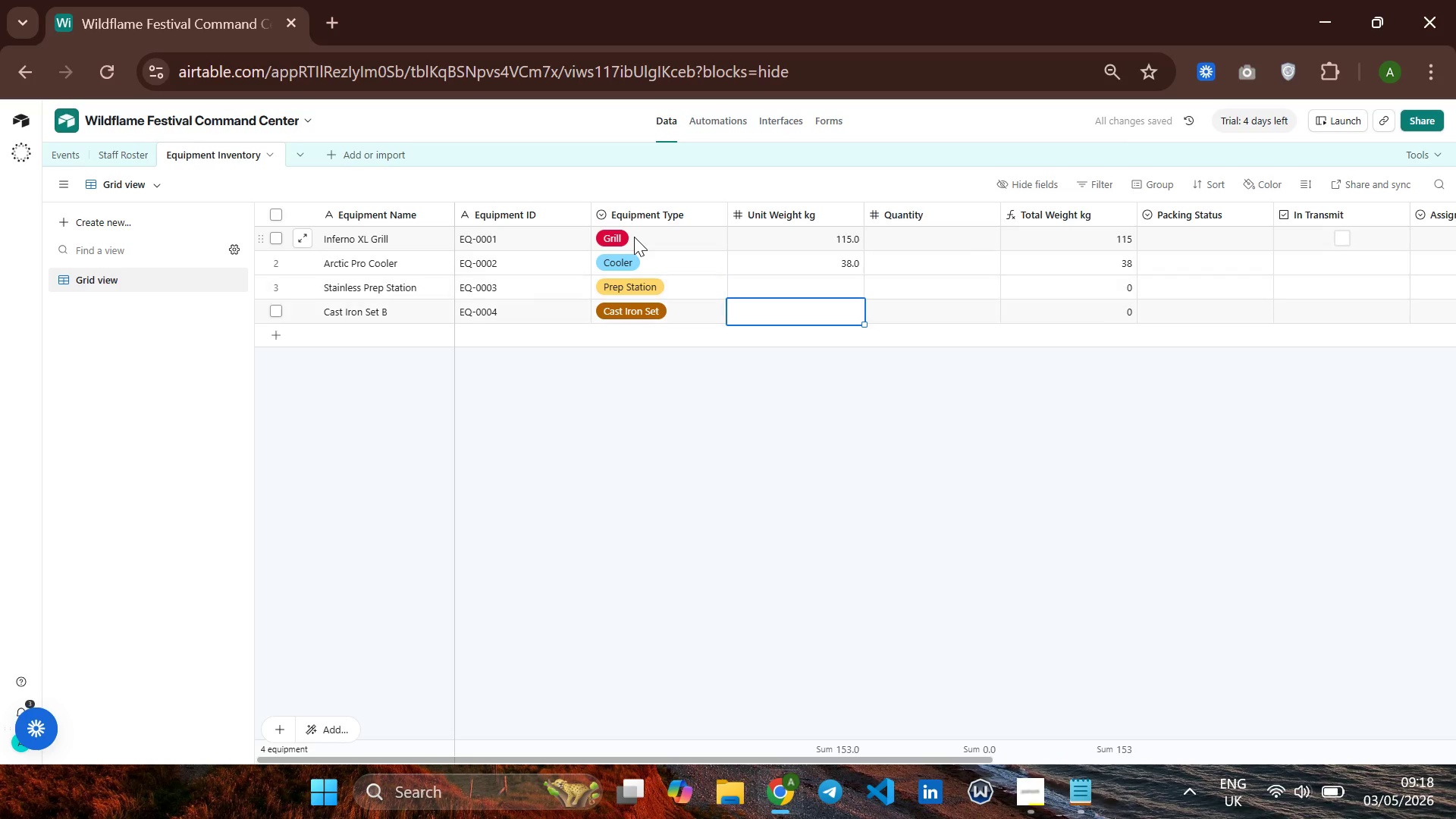 
key(Enter)
 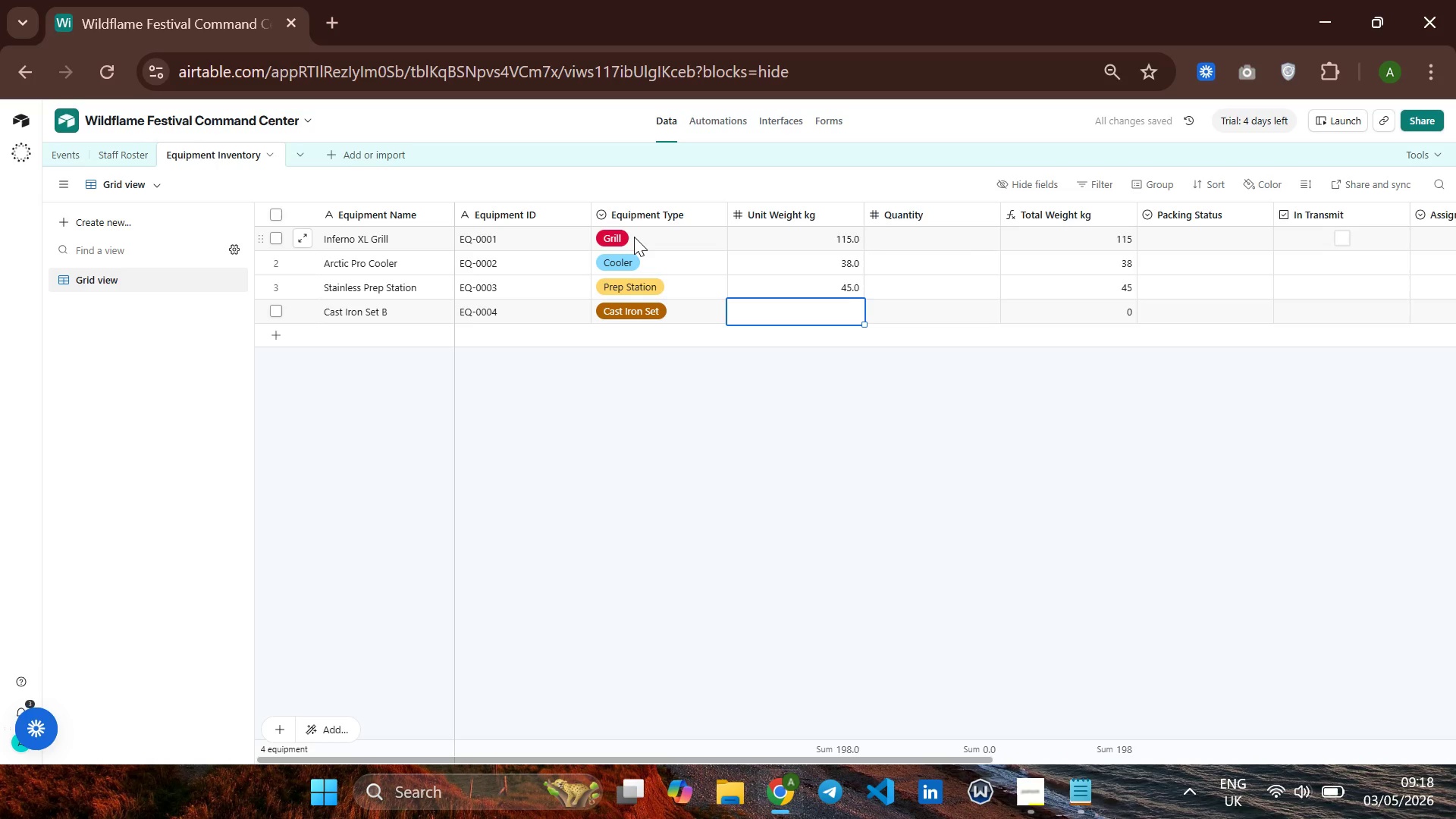 
type(22.5)
 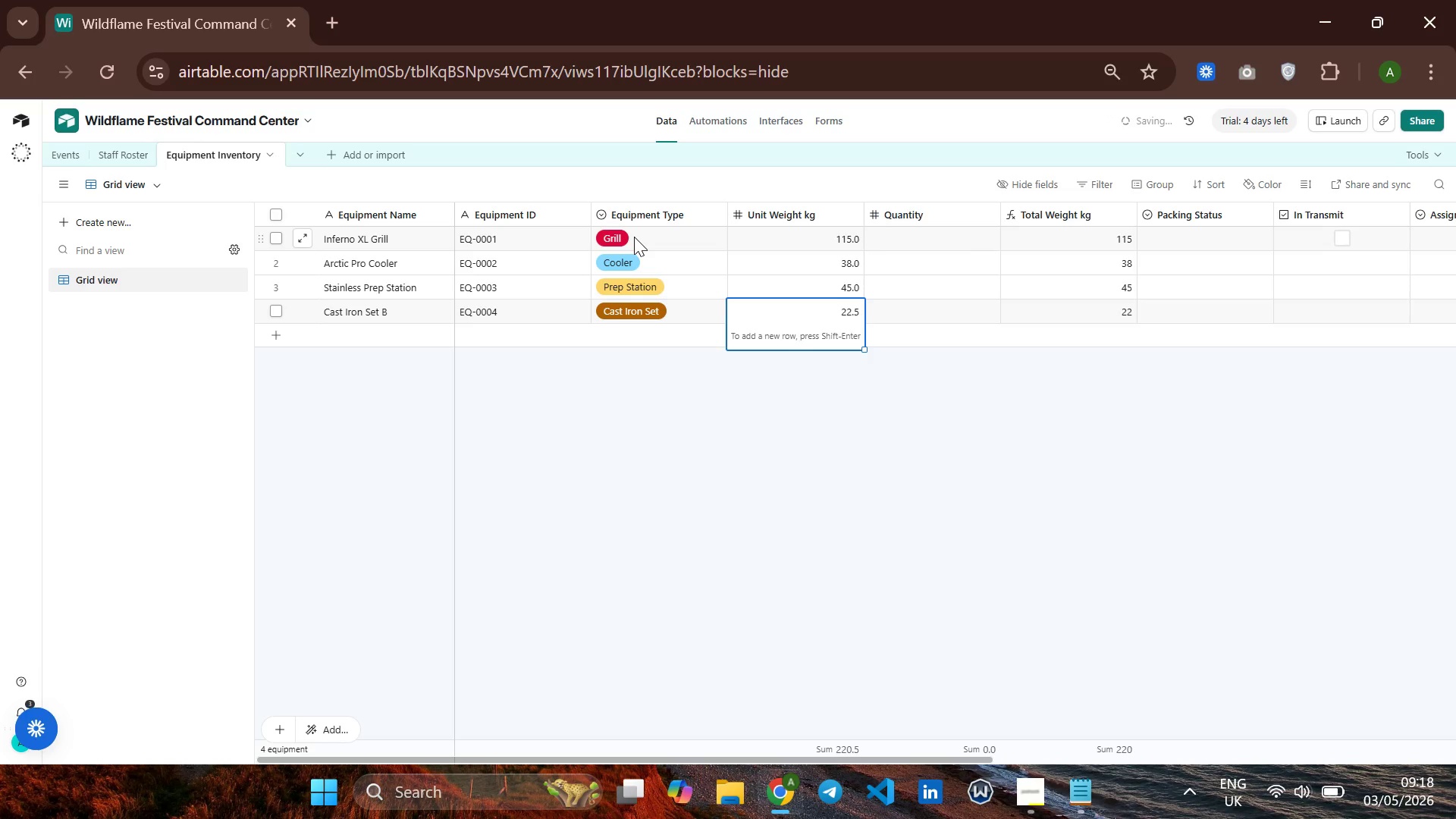 
key(Enter)
 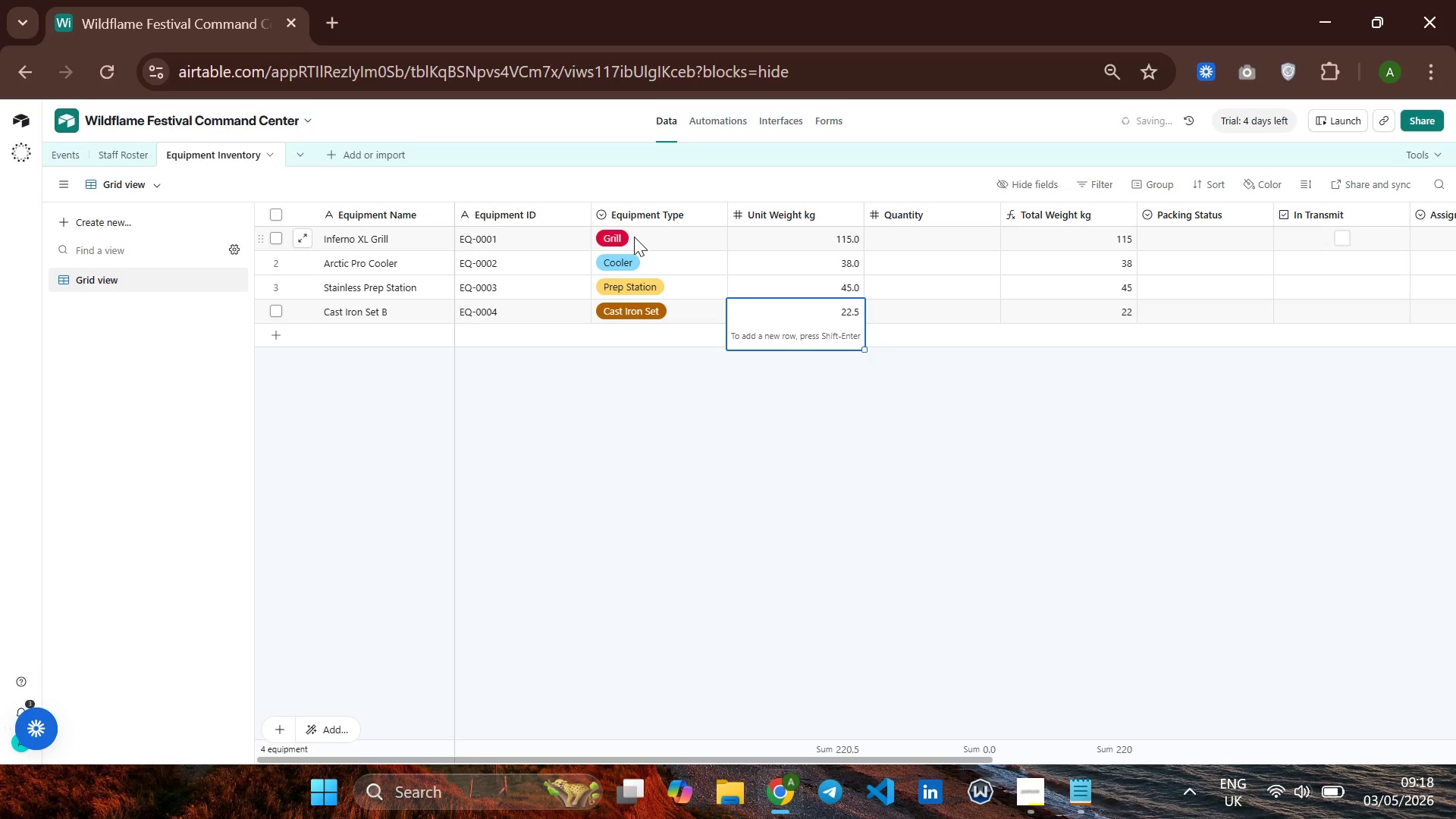 
key(ArrowRight)
 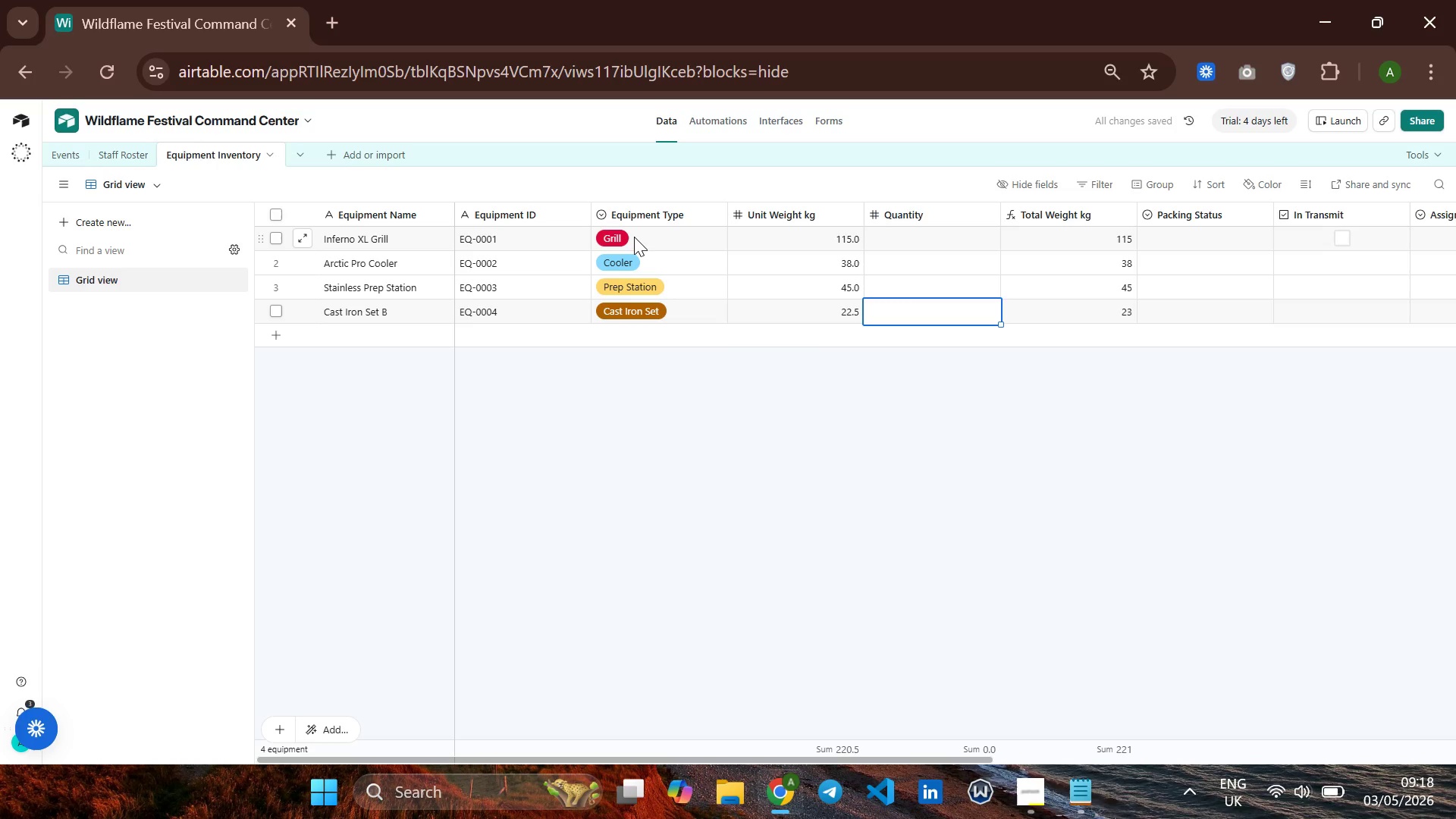 
key(ArrowUp)
 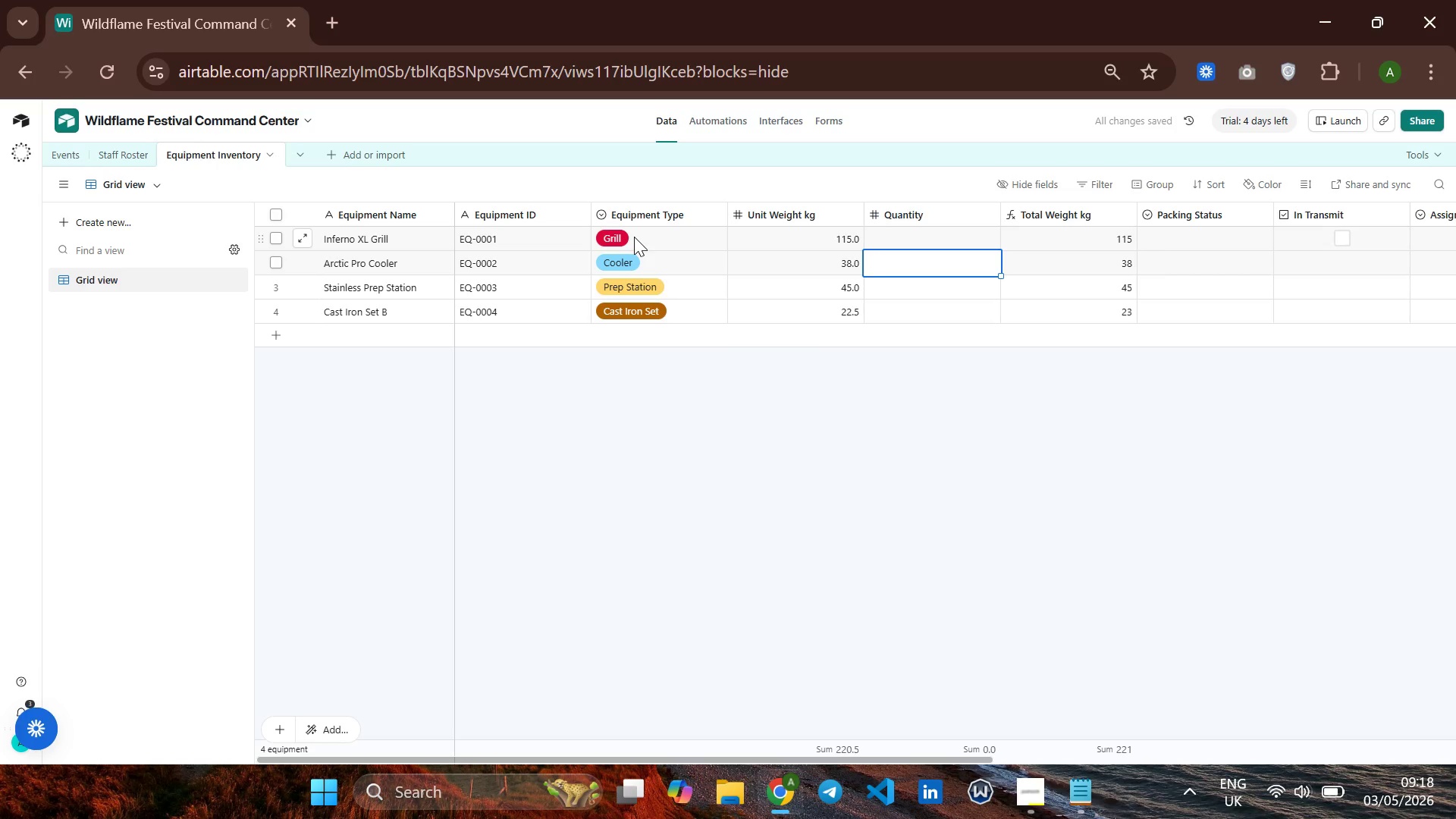 
key(ArrowUp)
 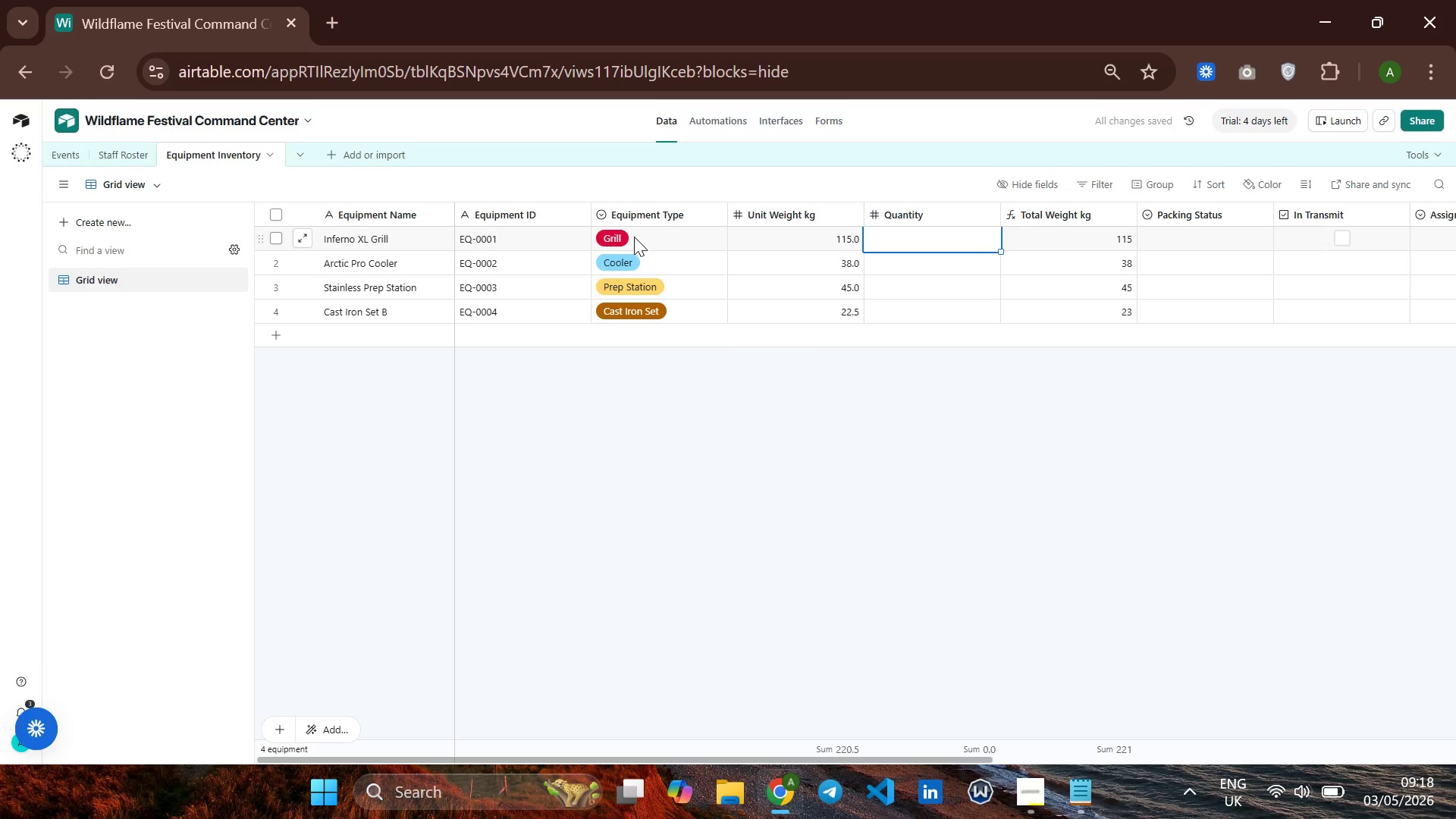 
key(ArrowUp)
 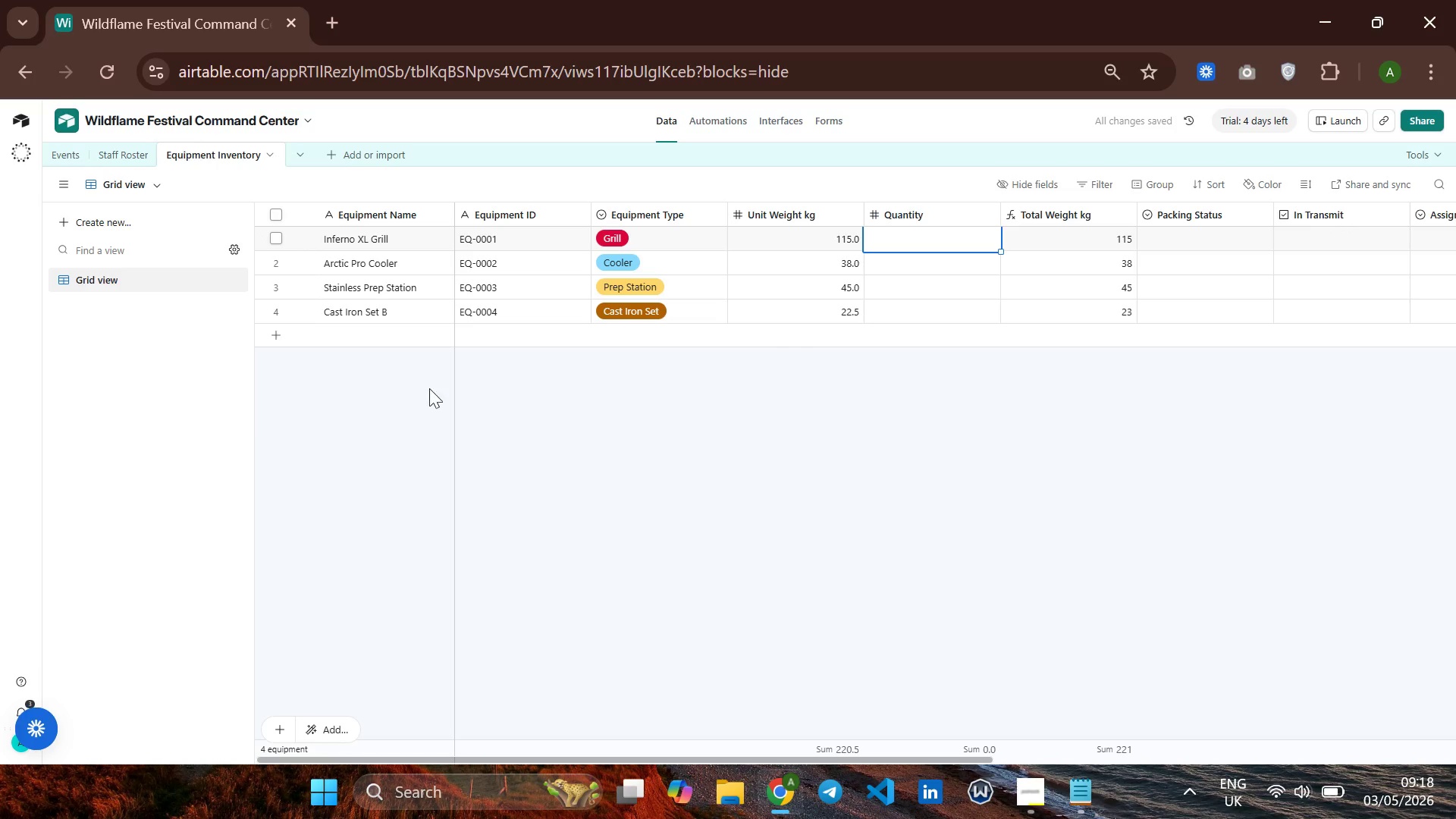 
left_click([275, 330])
 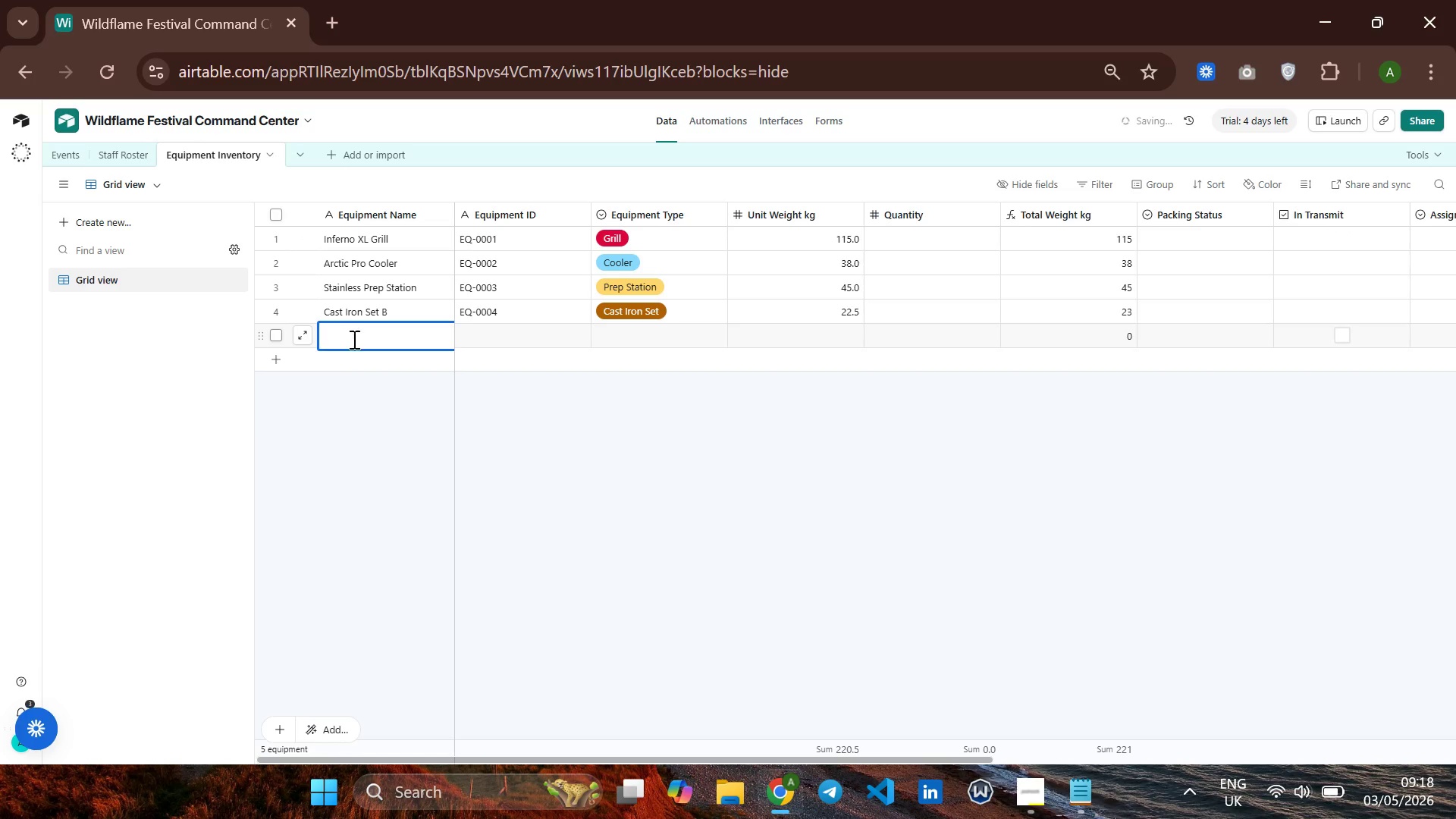 
left_click([353, 339])
 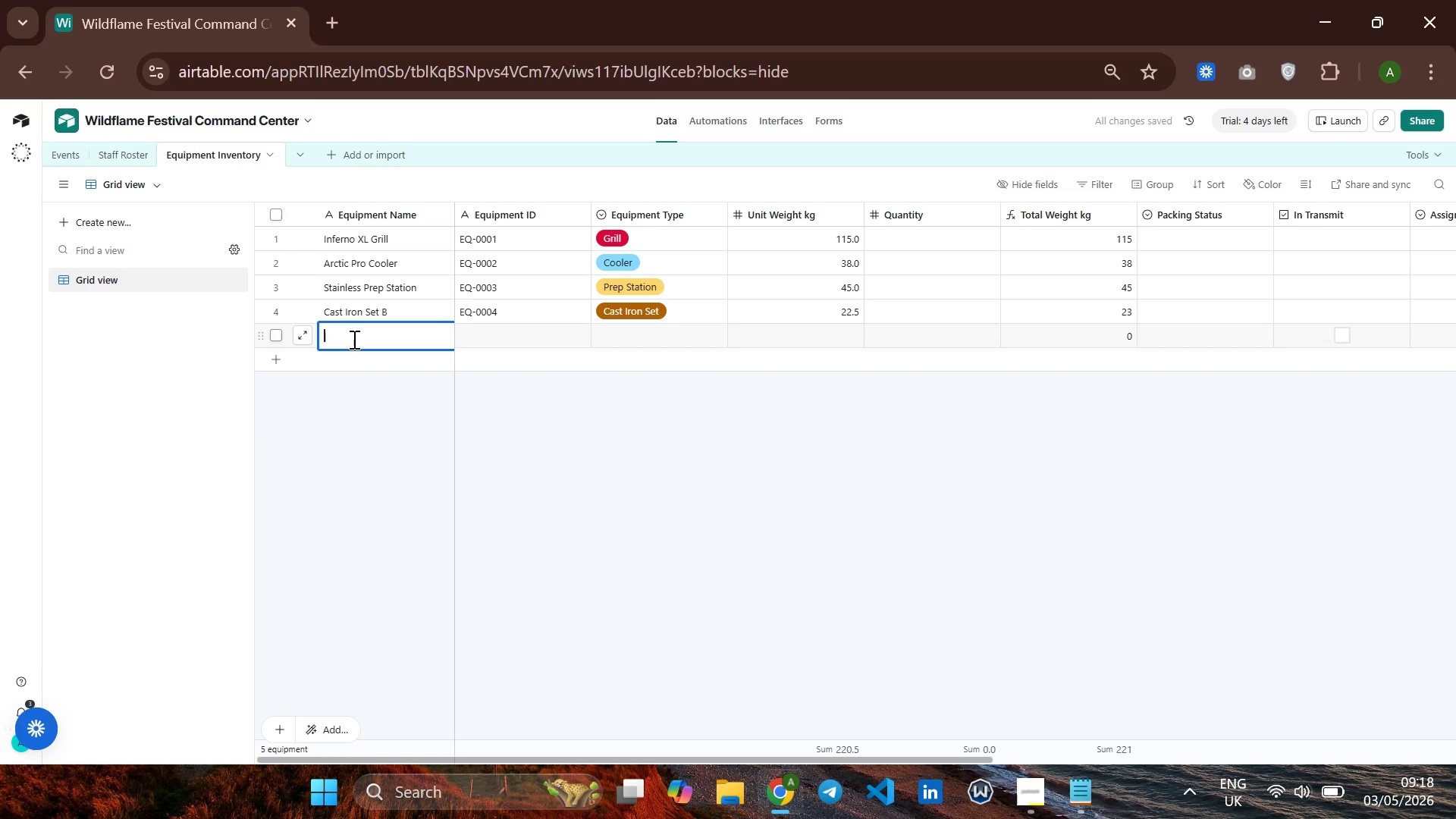 
type(Mobile Smoke V)
key(Backspace)
type(Box)
 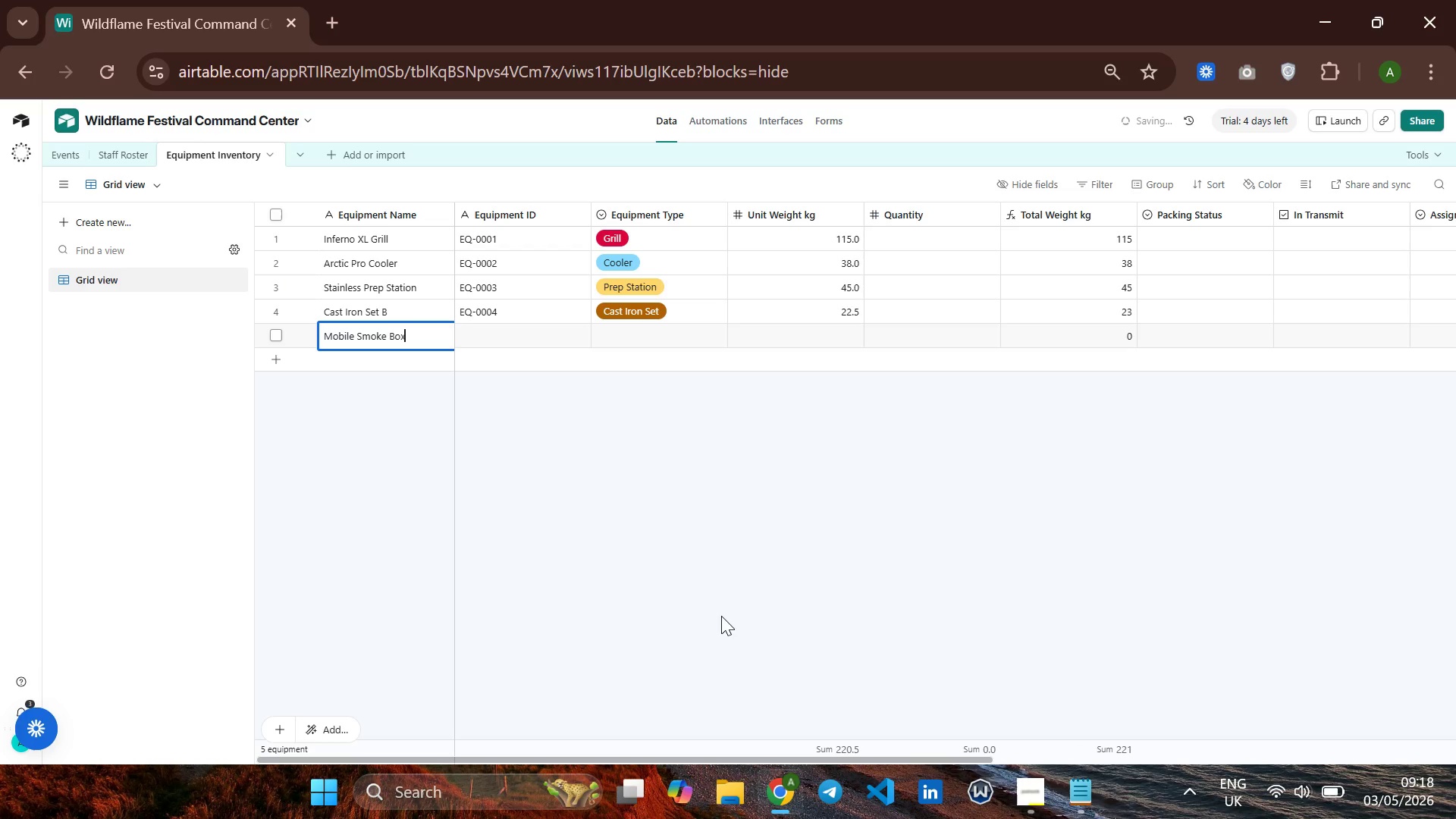 
mouse_move([510, 356])
 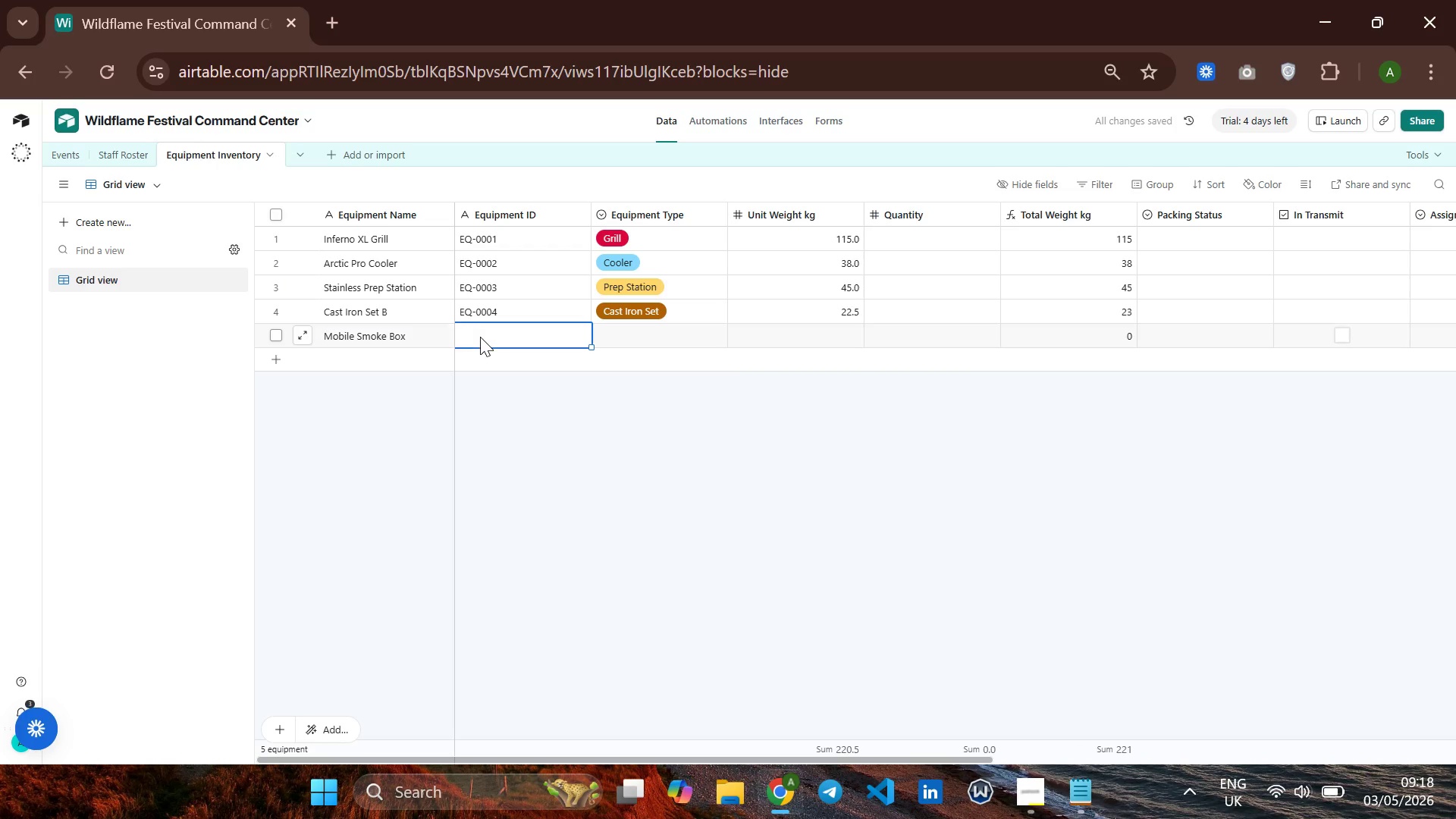 
left_click([480, 337])
 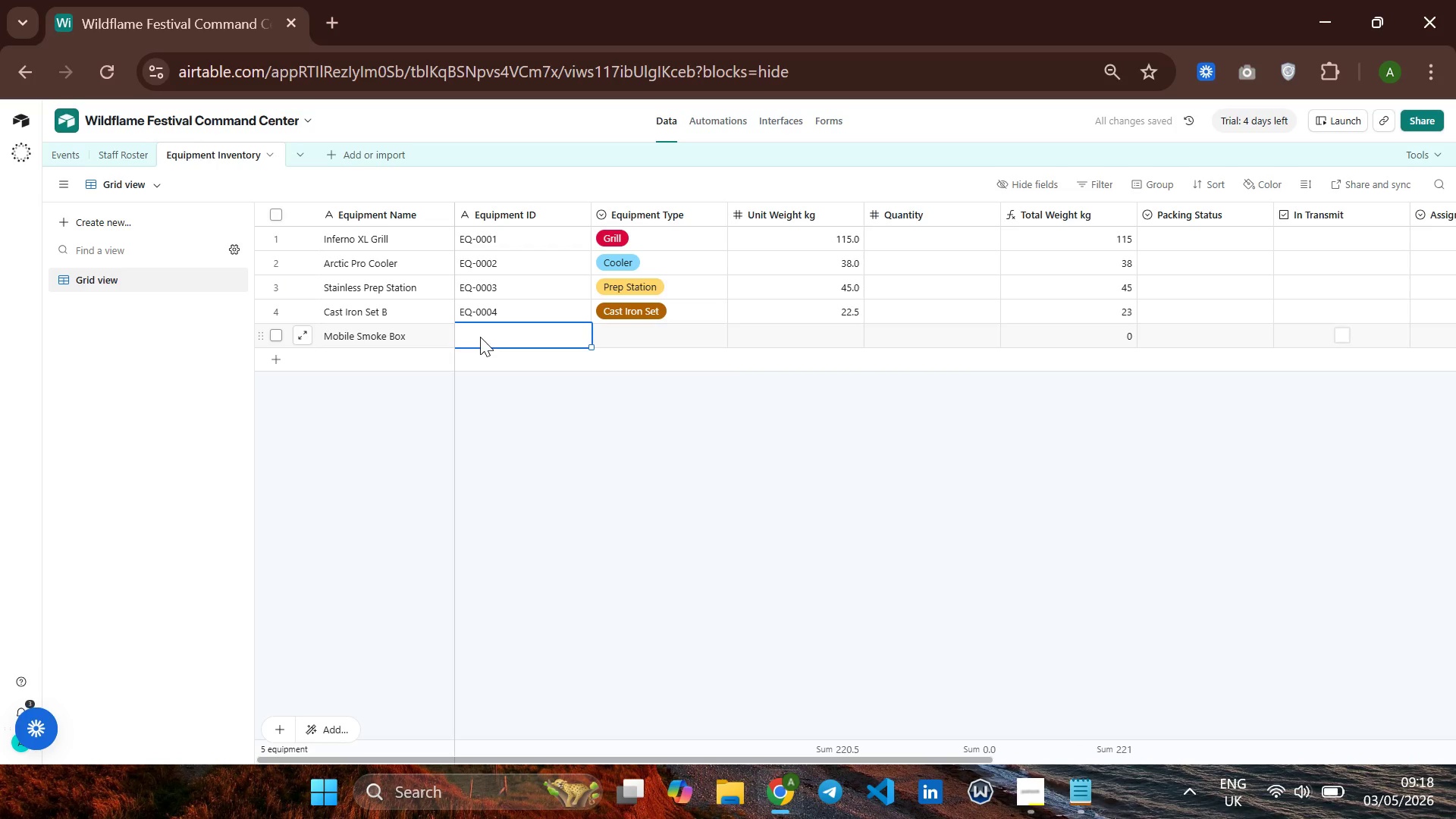 
key(Control+ControlLeft)
 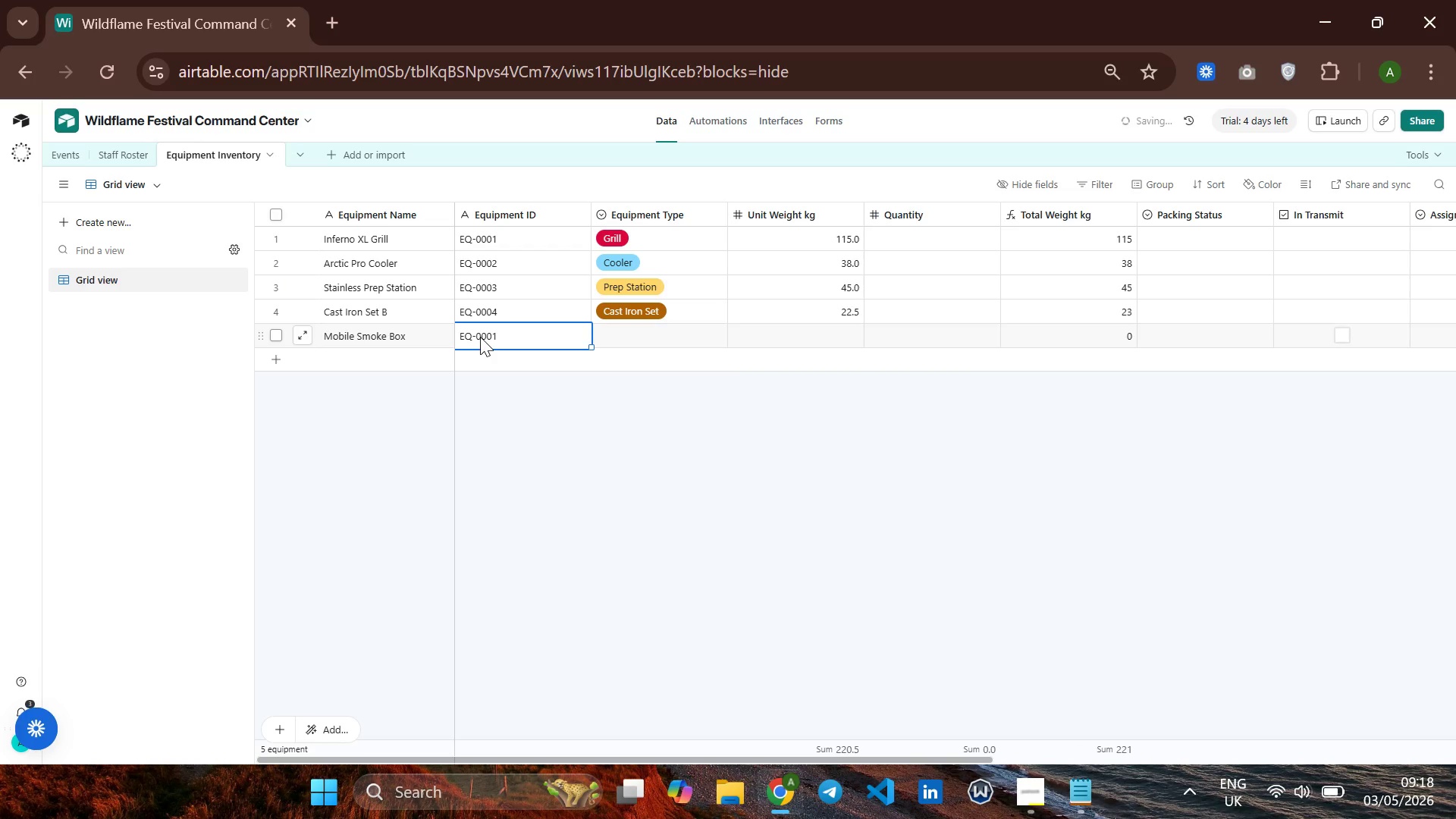 
key(Control+V)
 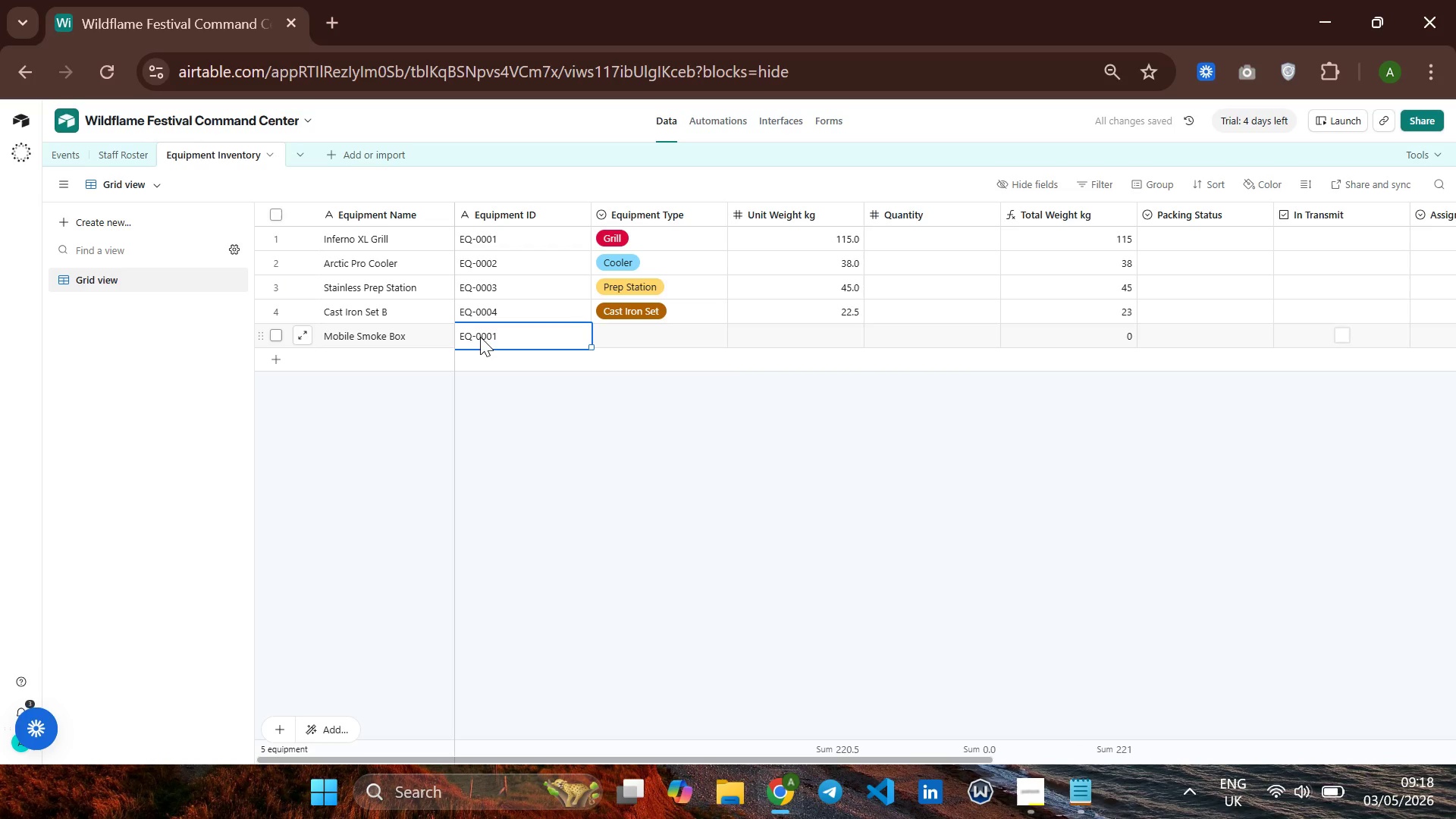 
key(Enter)
 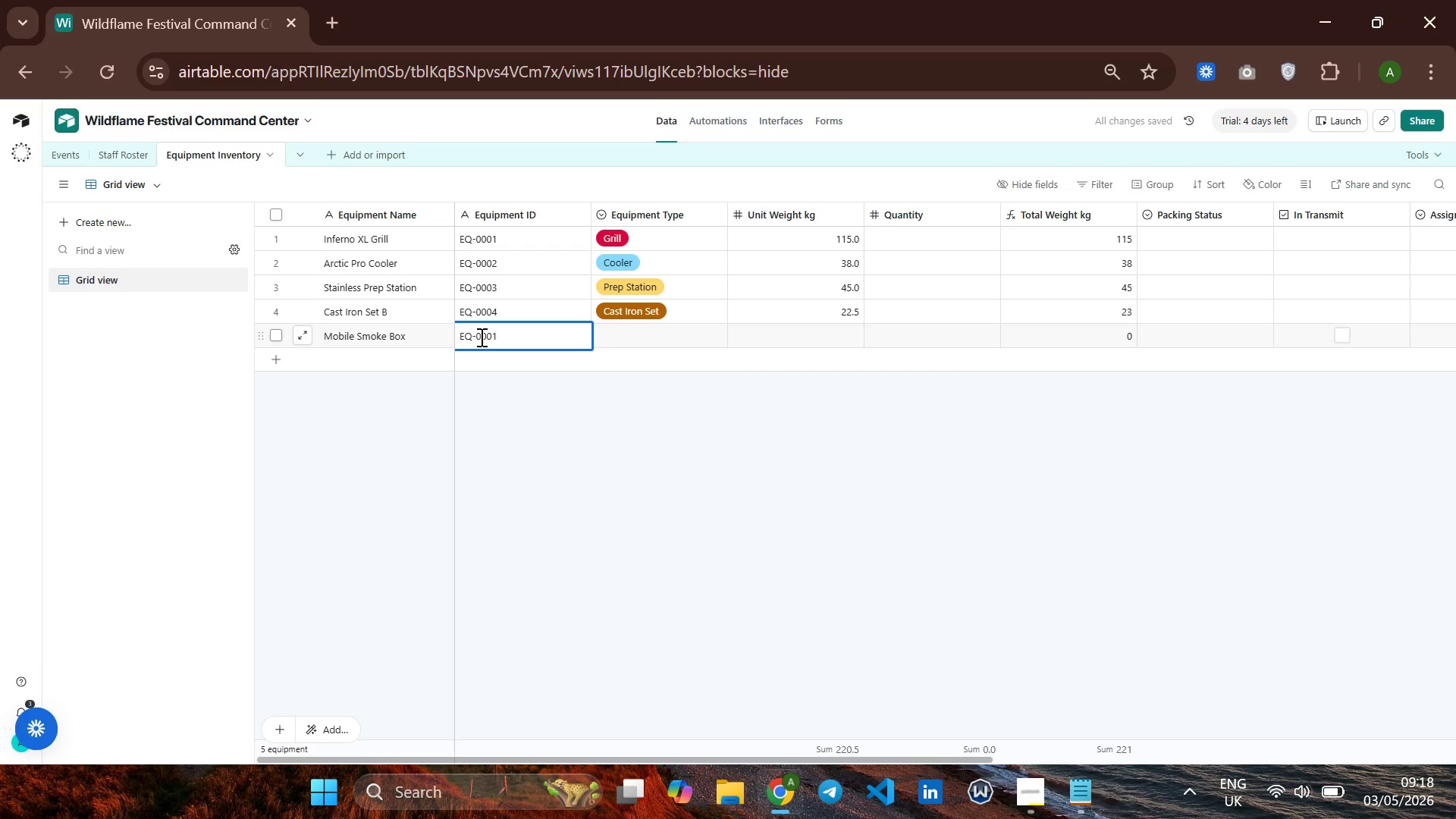 
key(ArrowRight)
 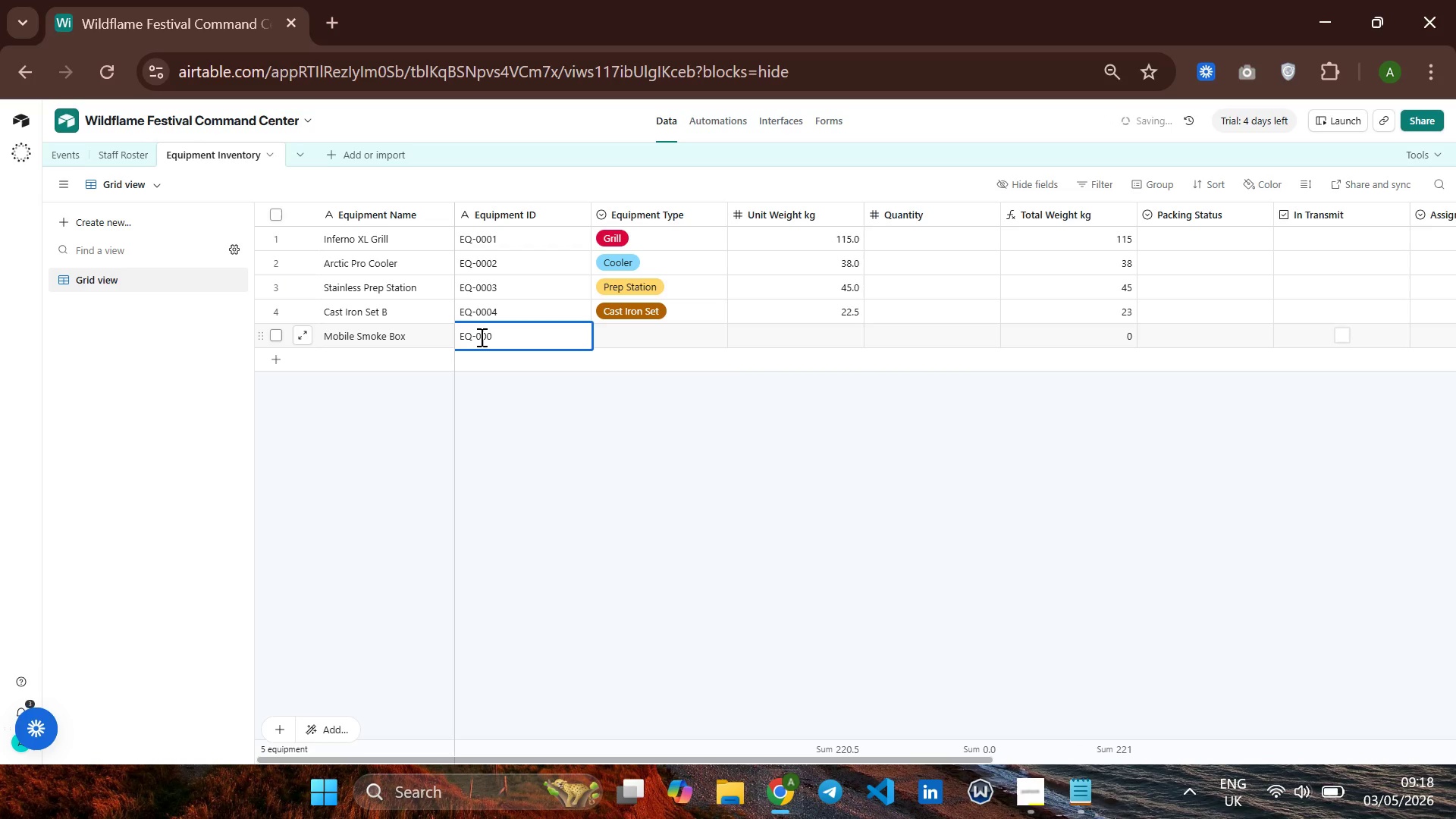 
key(Backspace)
 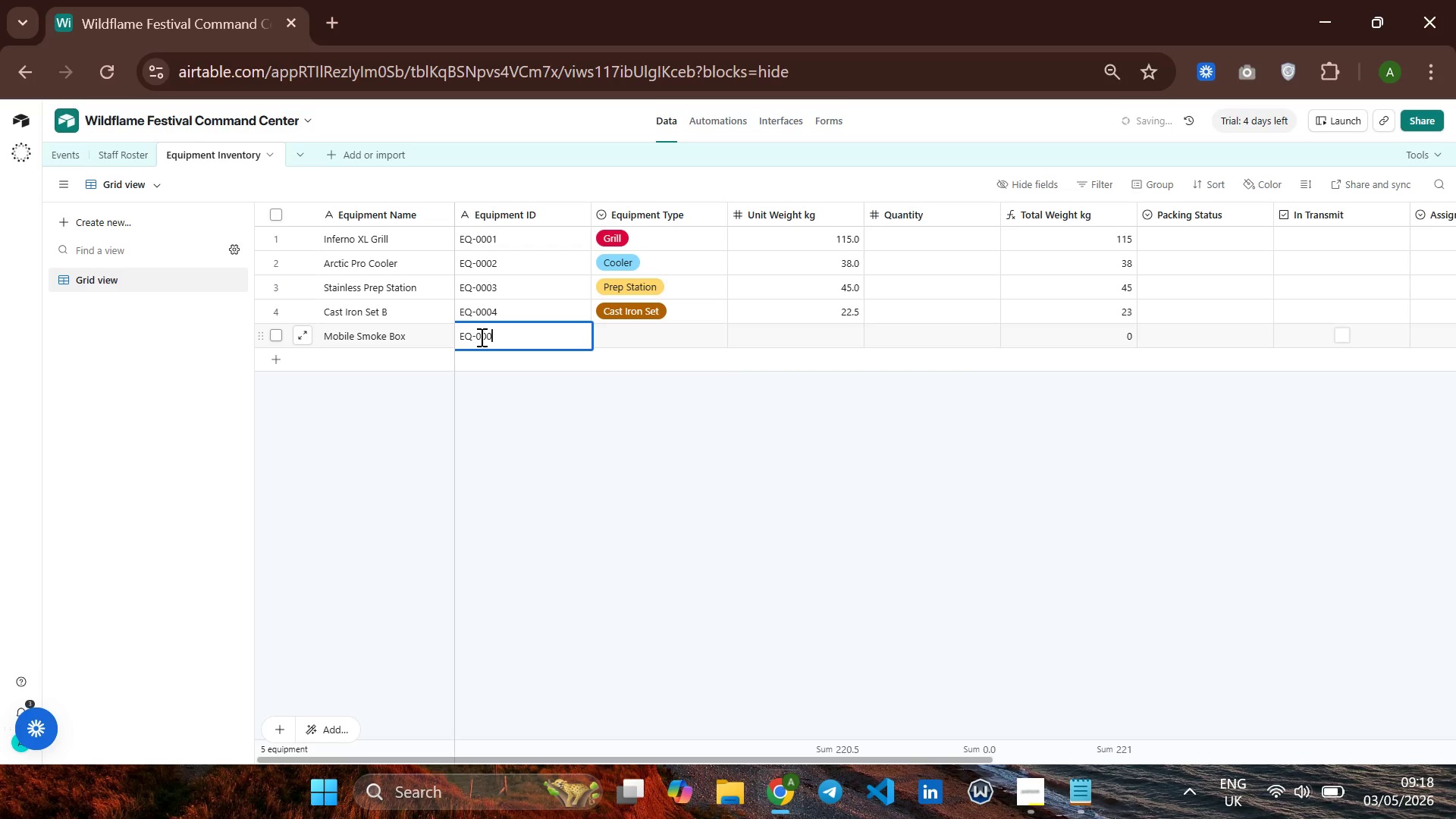 
key(5)
 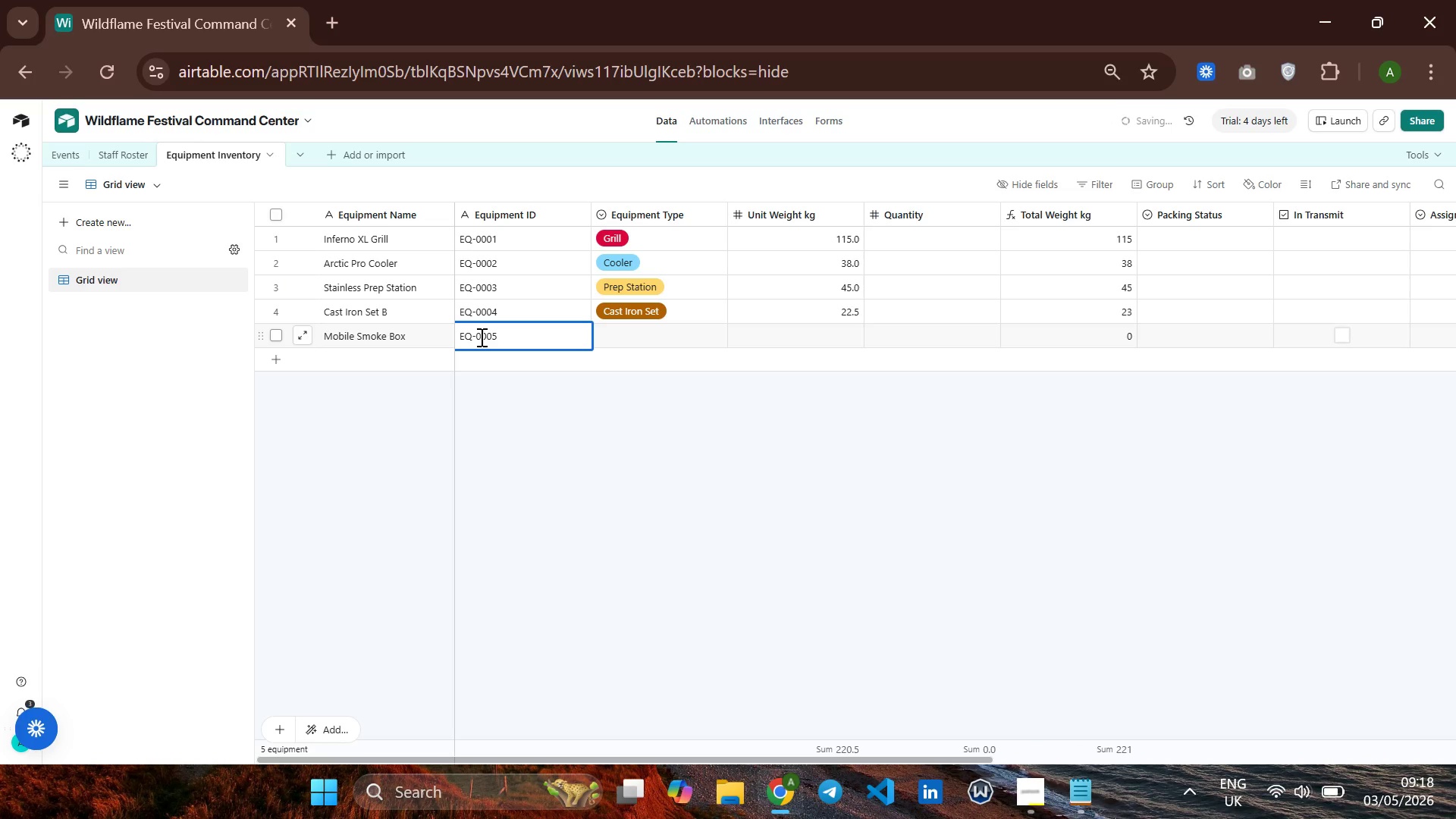 
key(ArrowRight)
 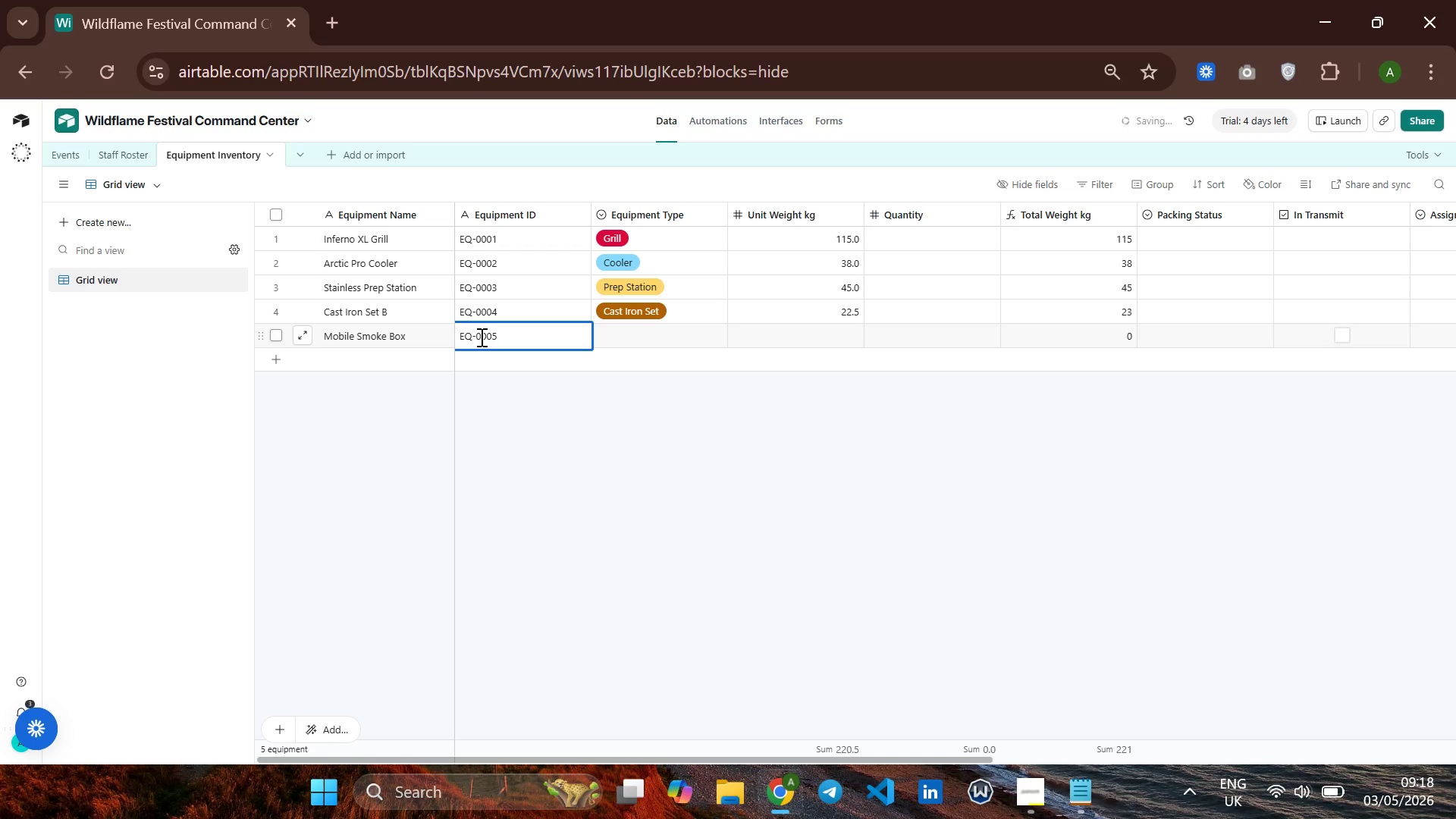 
key(Enter)
 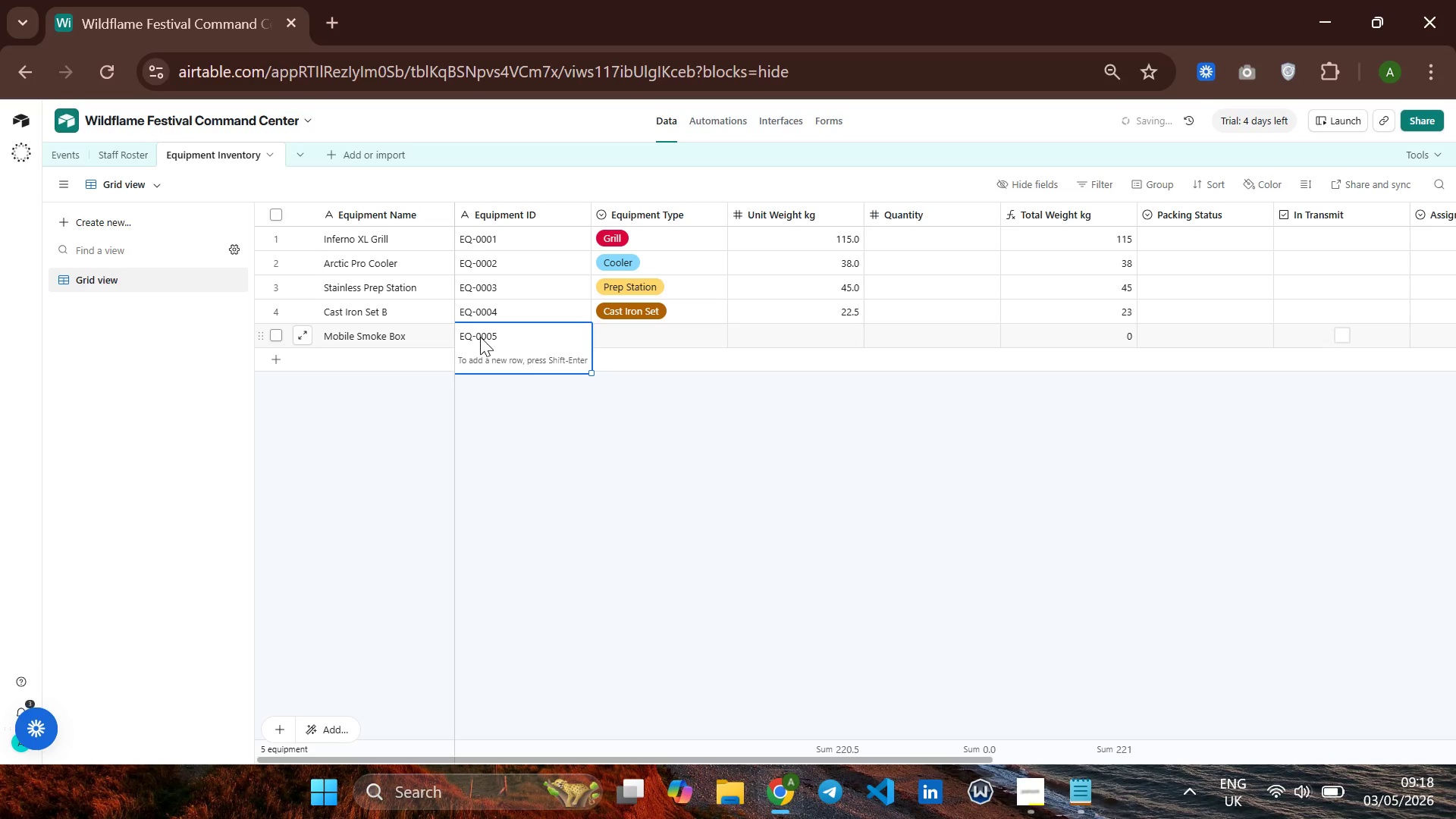 
key(ArrowRight)
 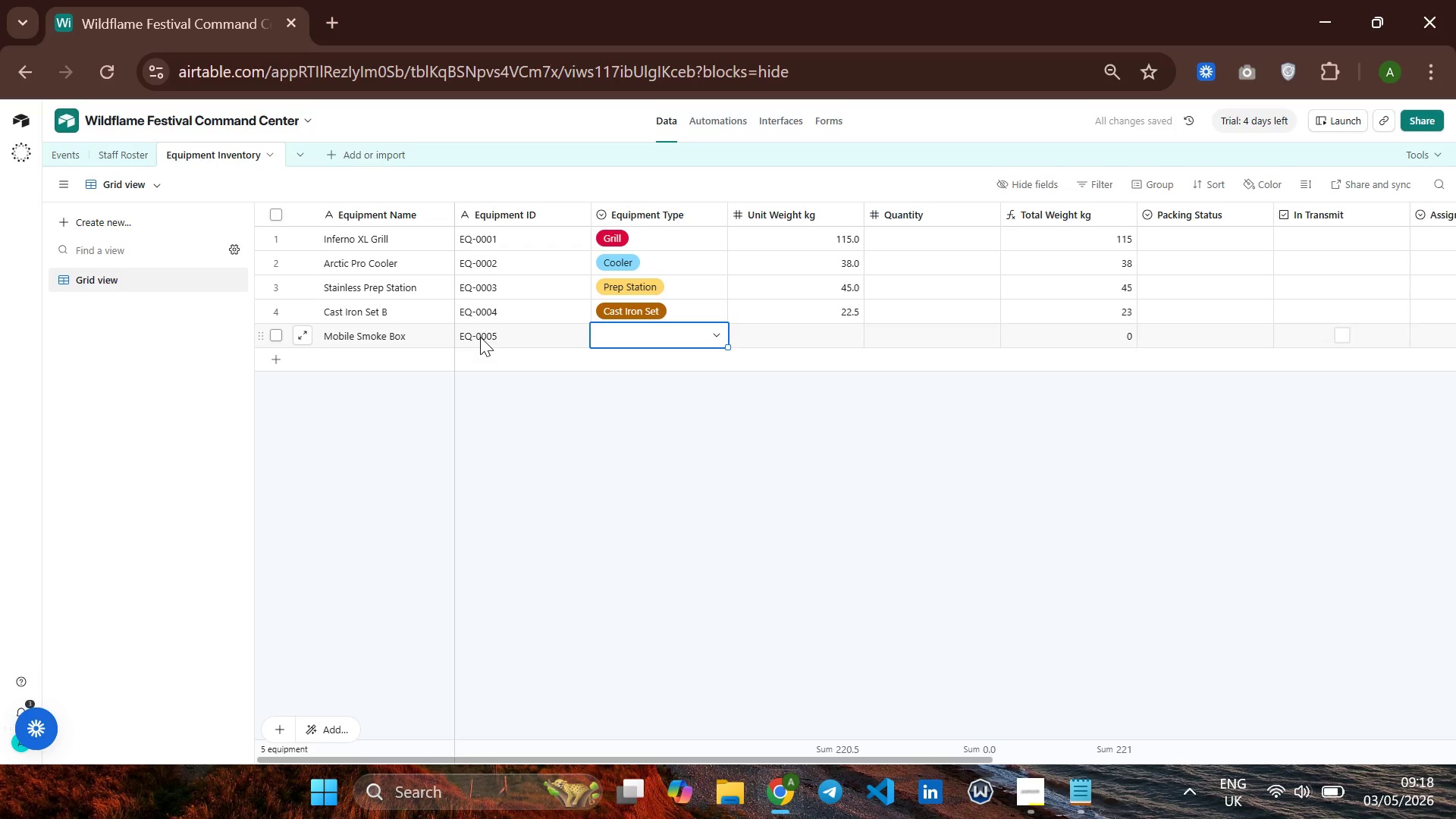 
key(S)
 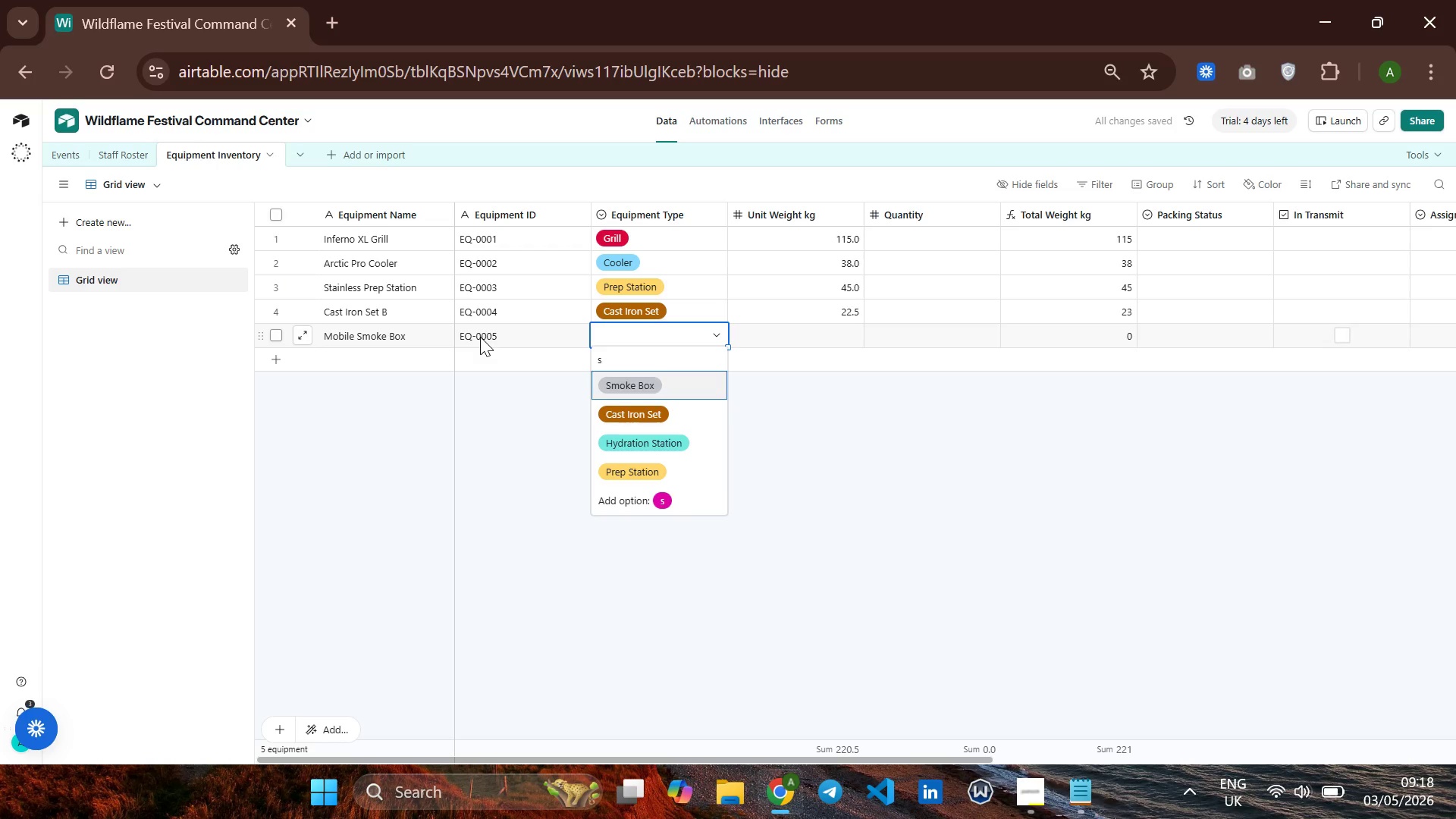 
key(Enter)
 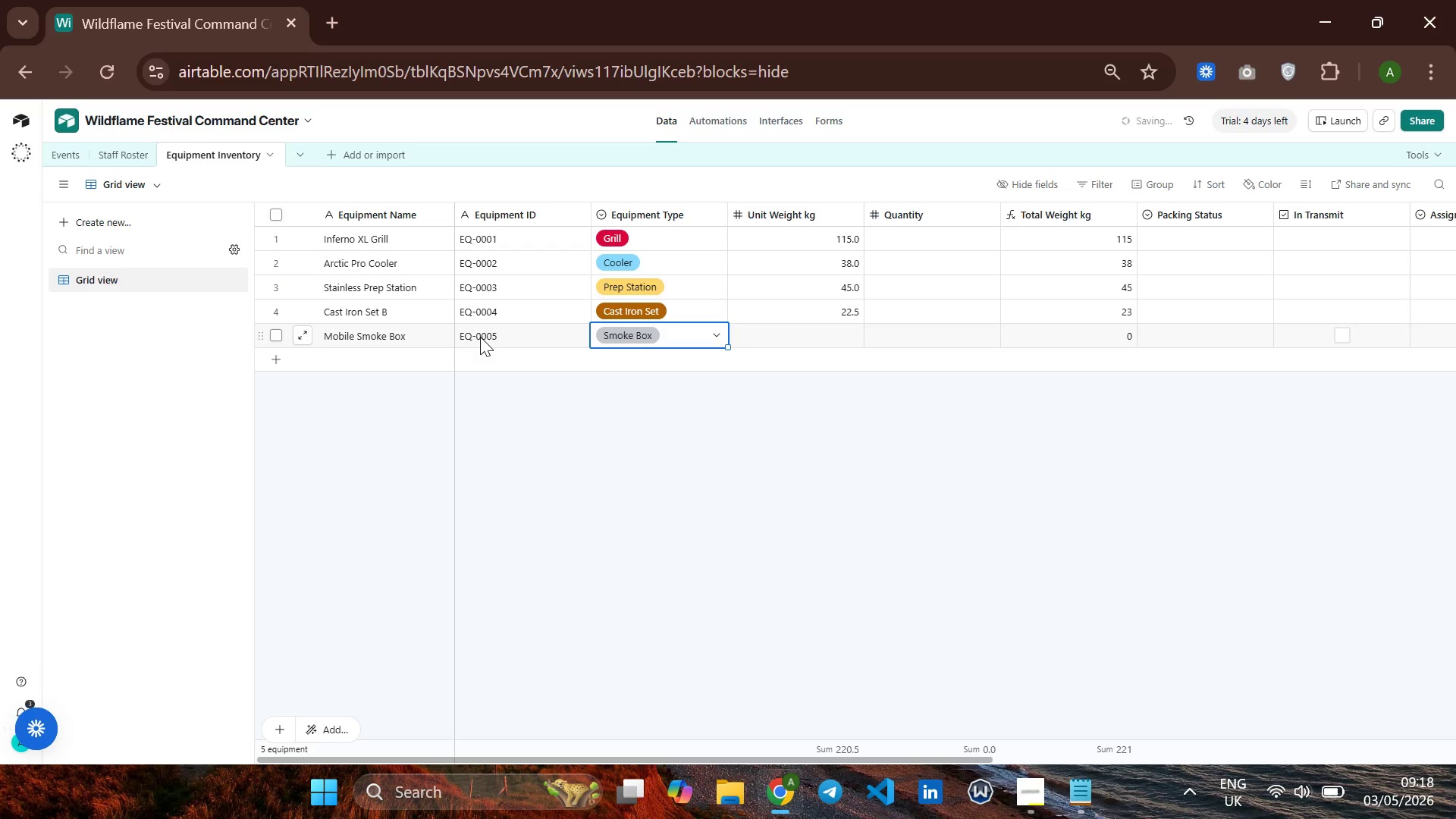 
key(ArrowRight)
 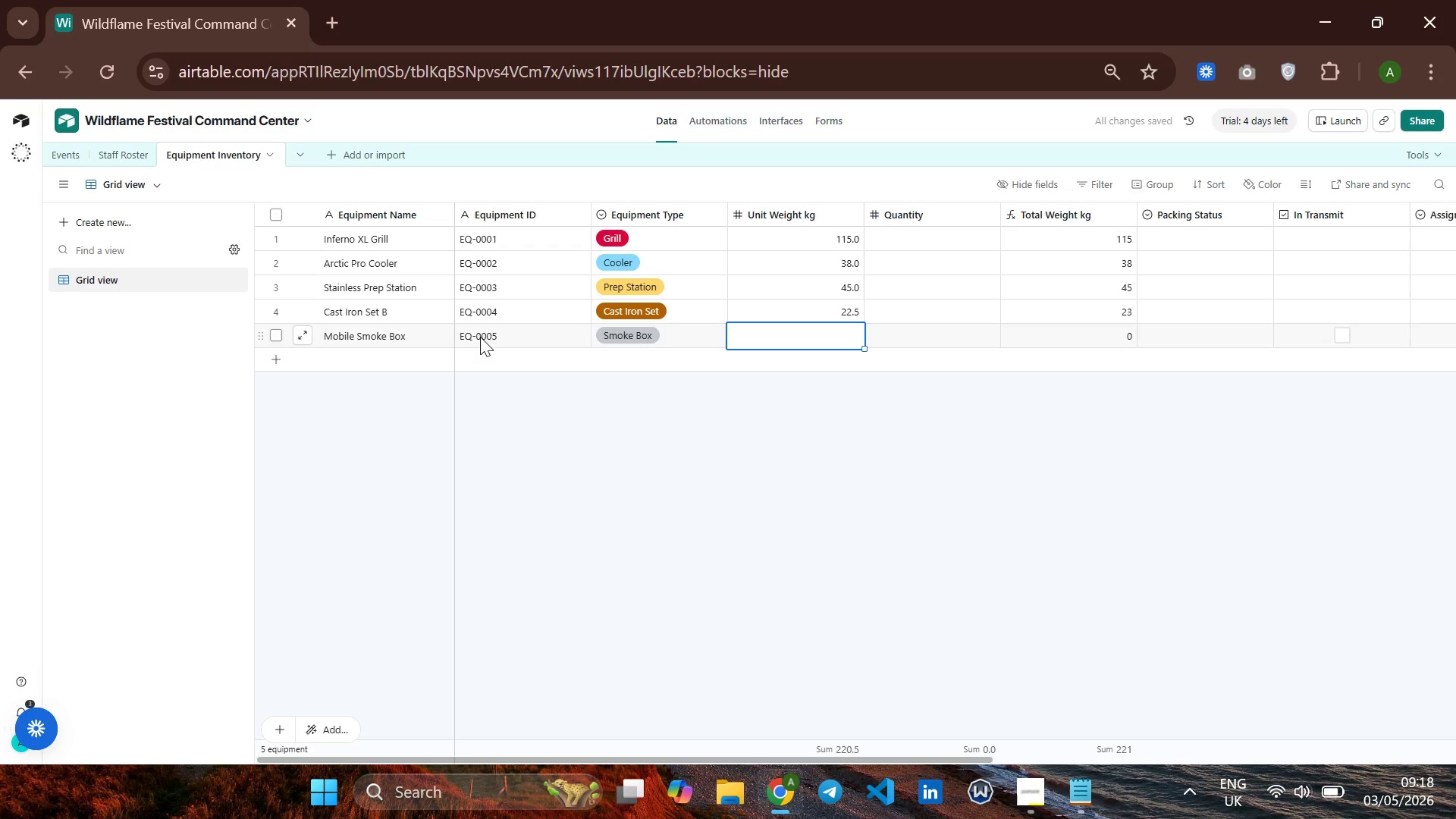 
type(88)
 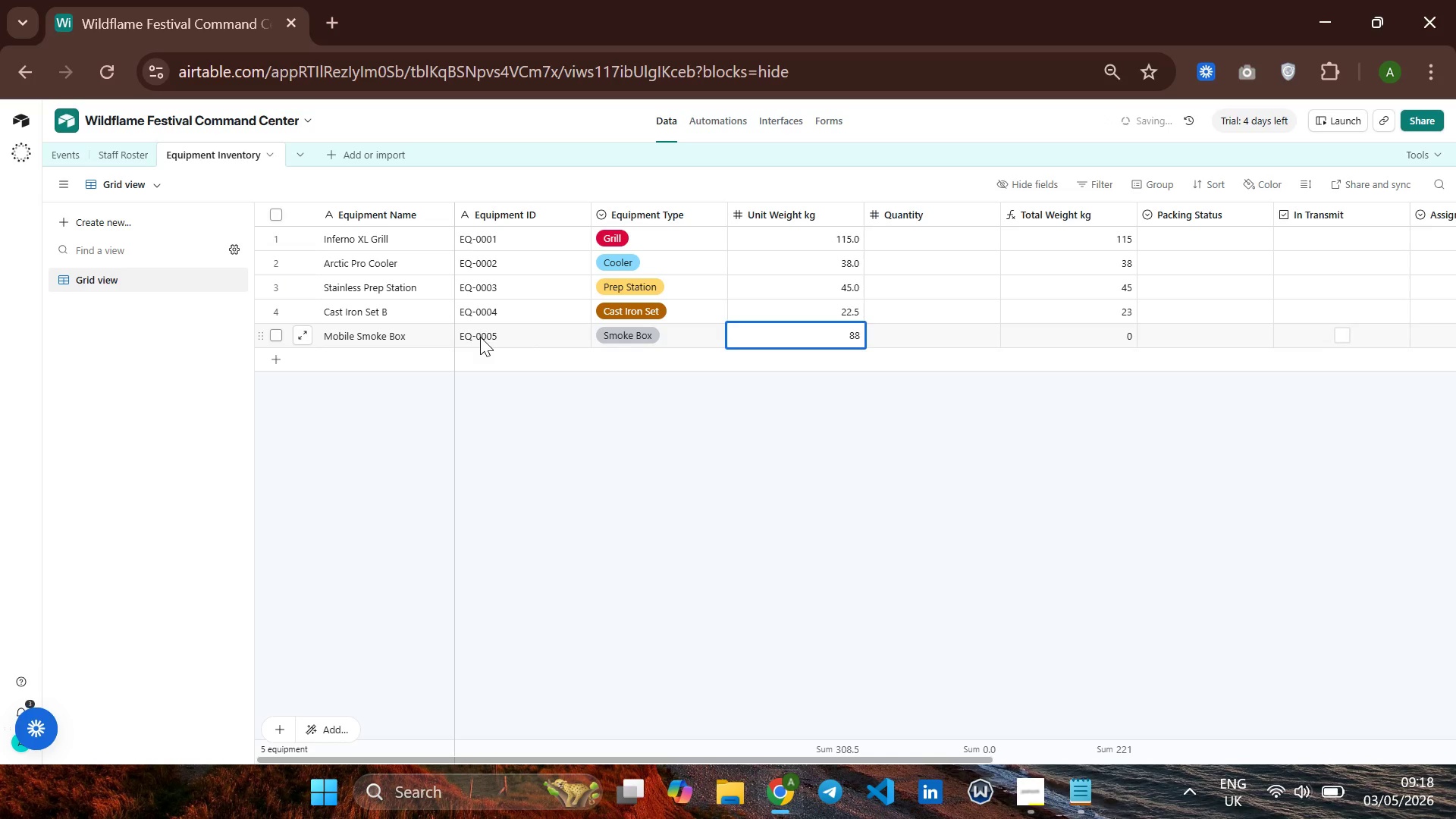 
key(Enter)
 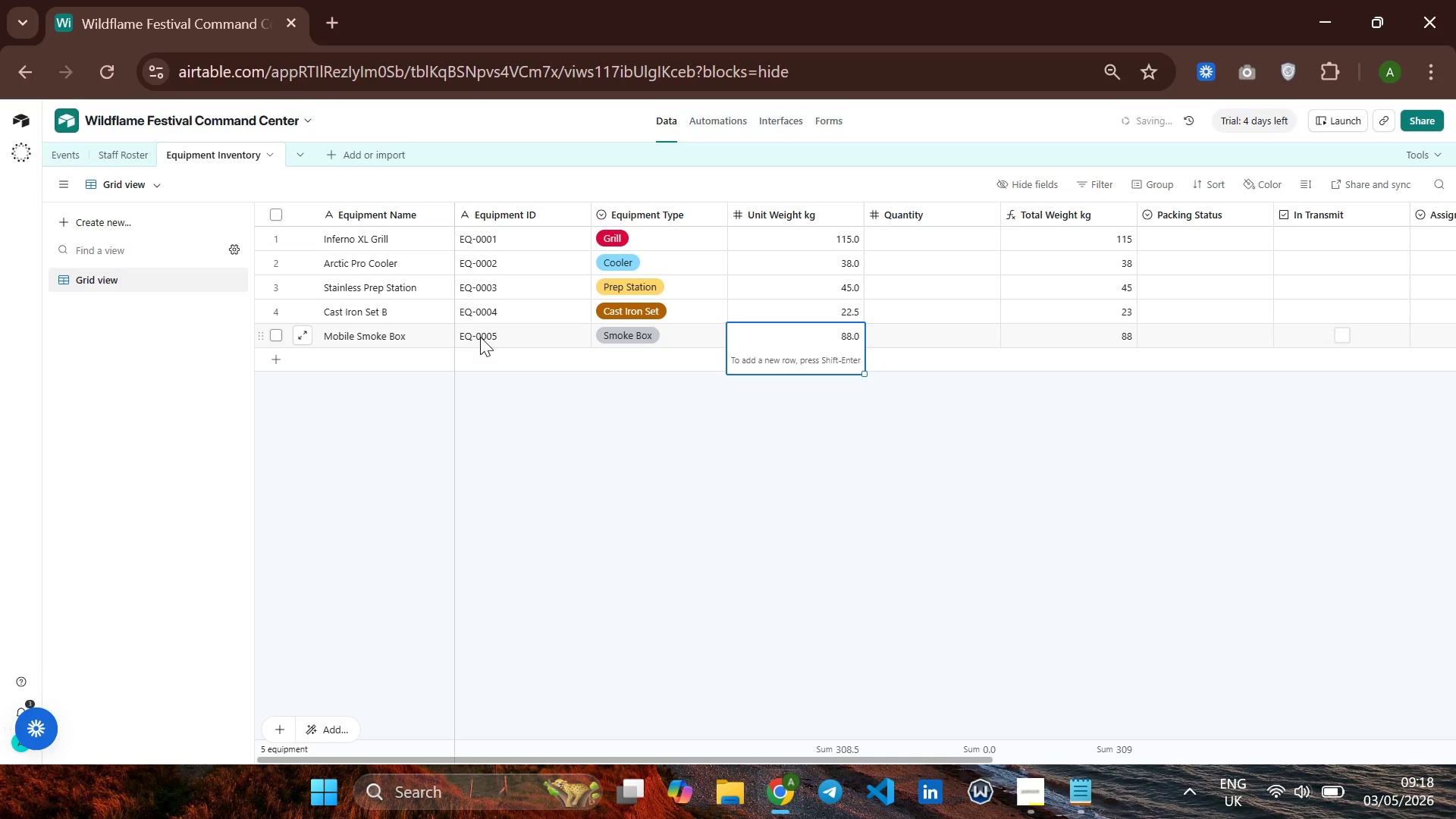 
key(ArrowUp)
 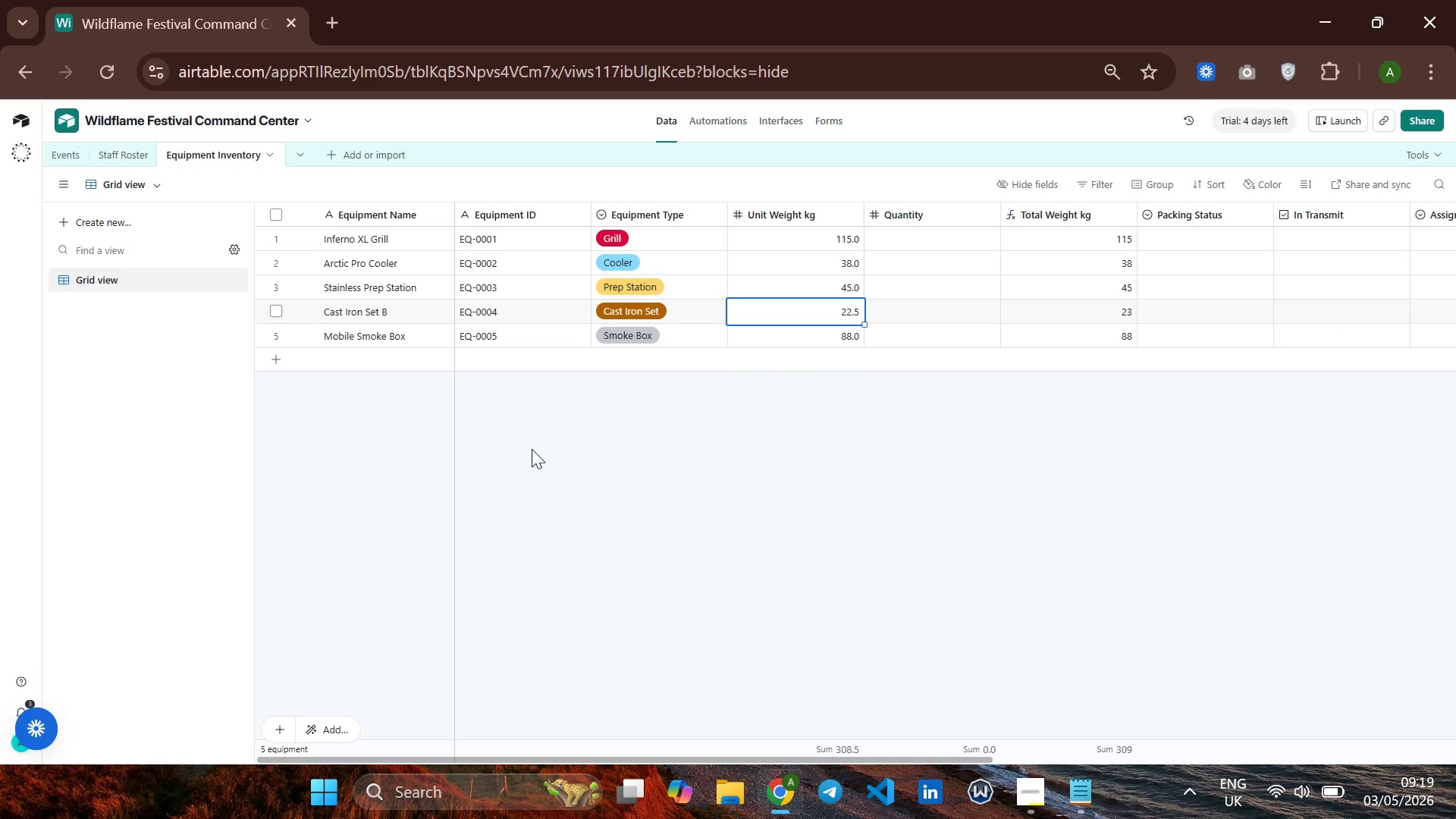 
wait(16.14)
 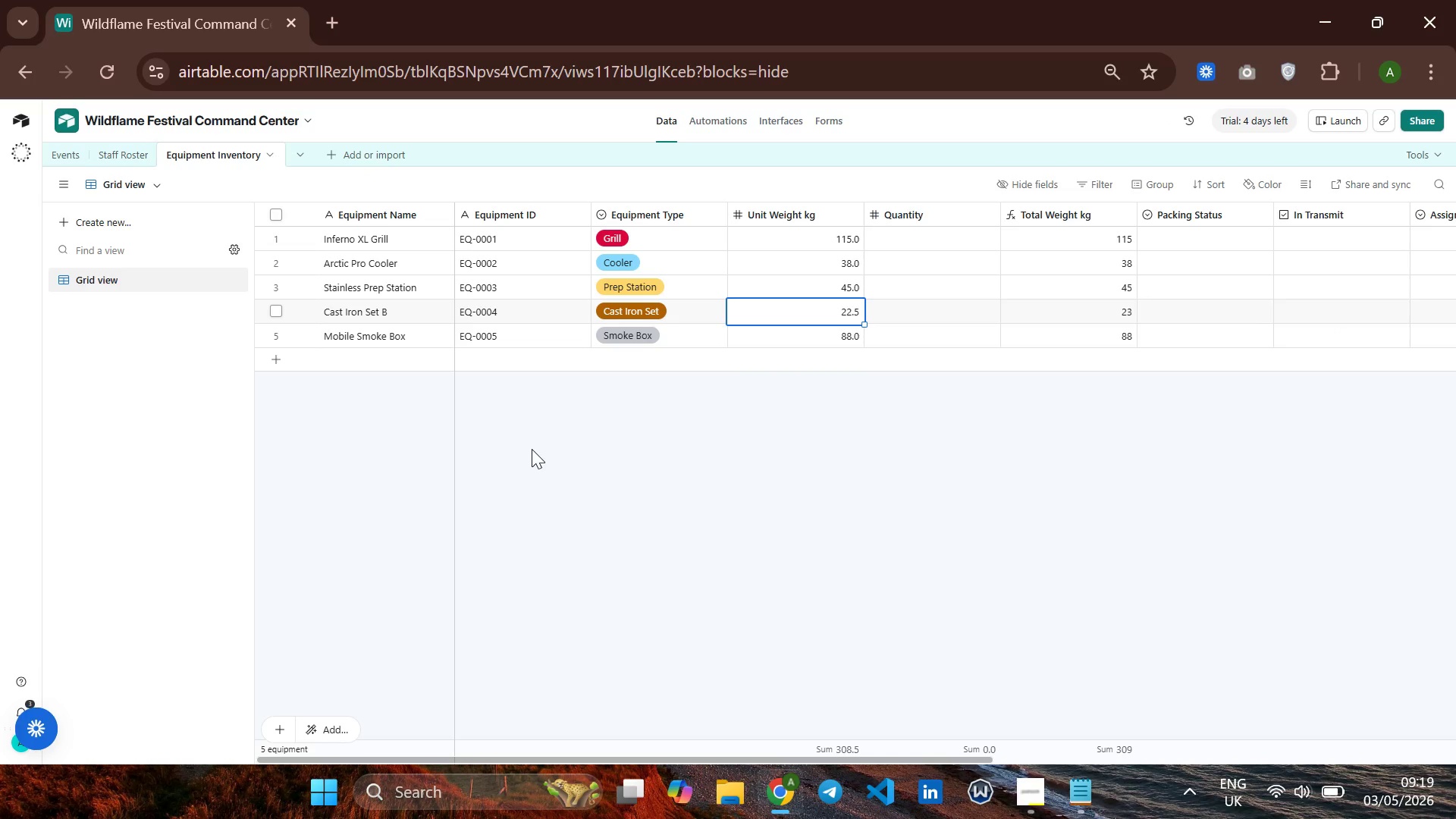 
left_click([1202, 248])
 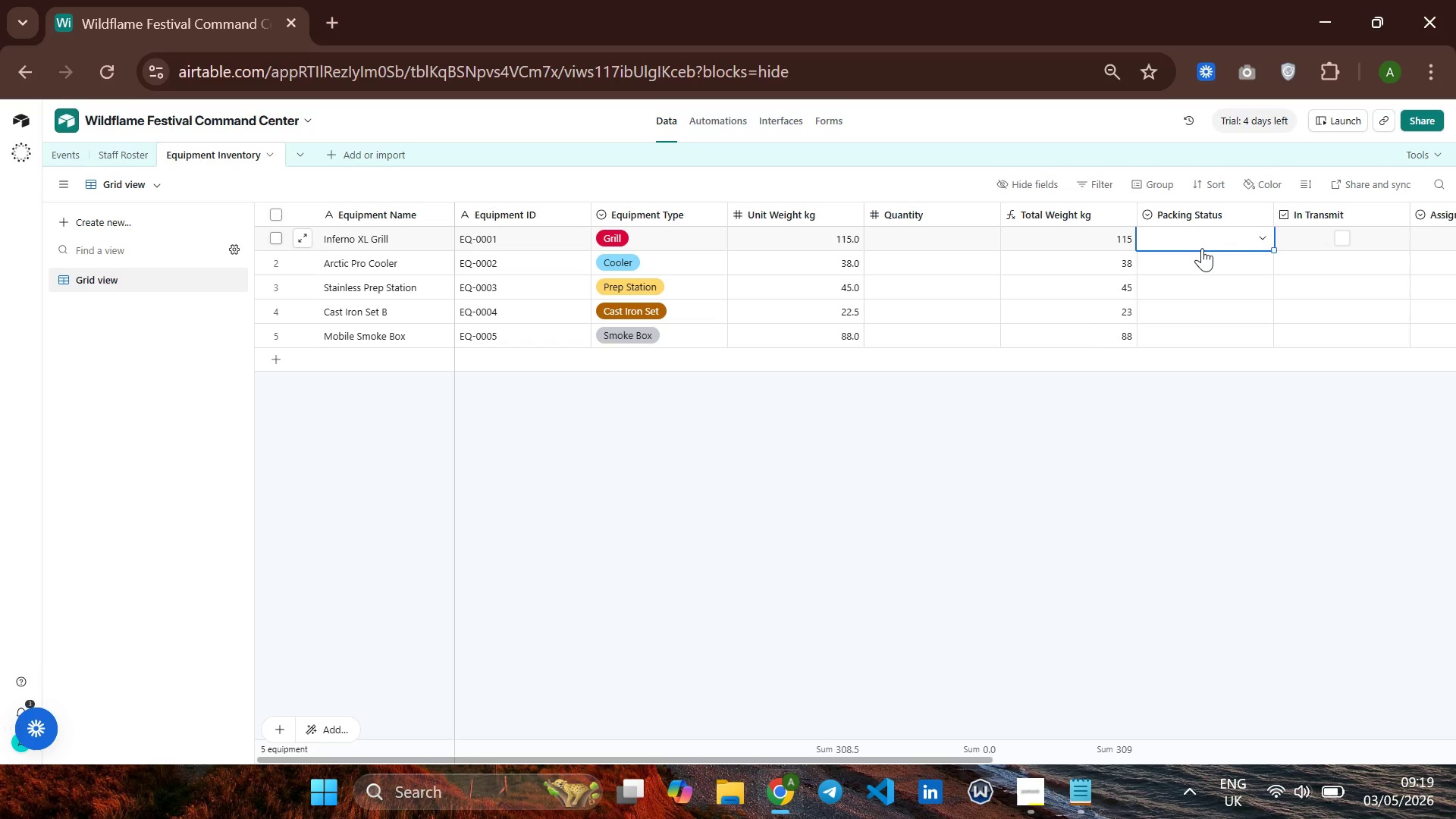 
left_click([1202, 248])
 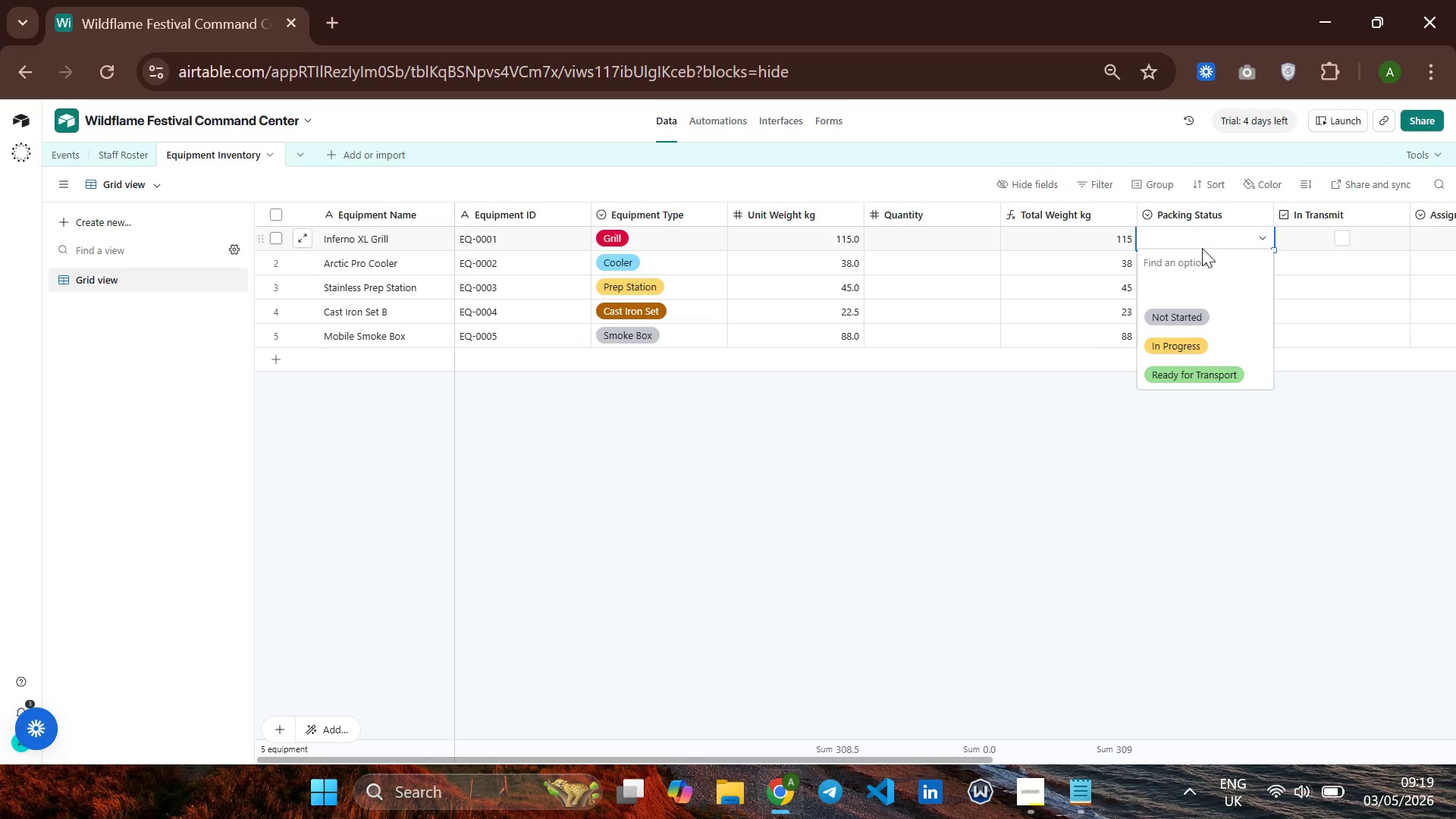 
left_click([1202, 248])
 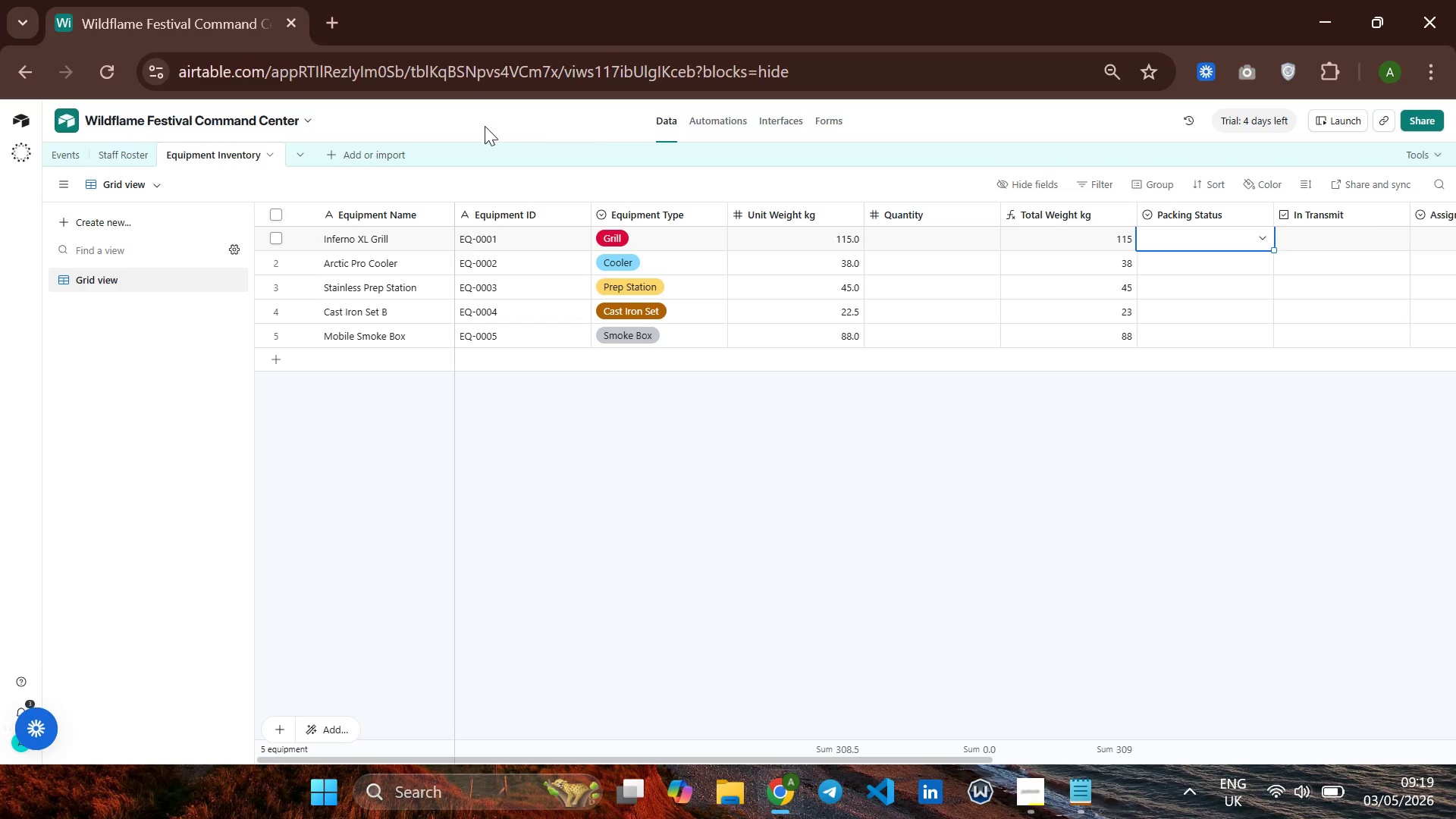 
left_click([49, 154])
 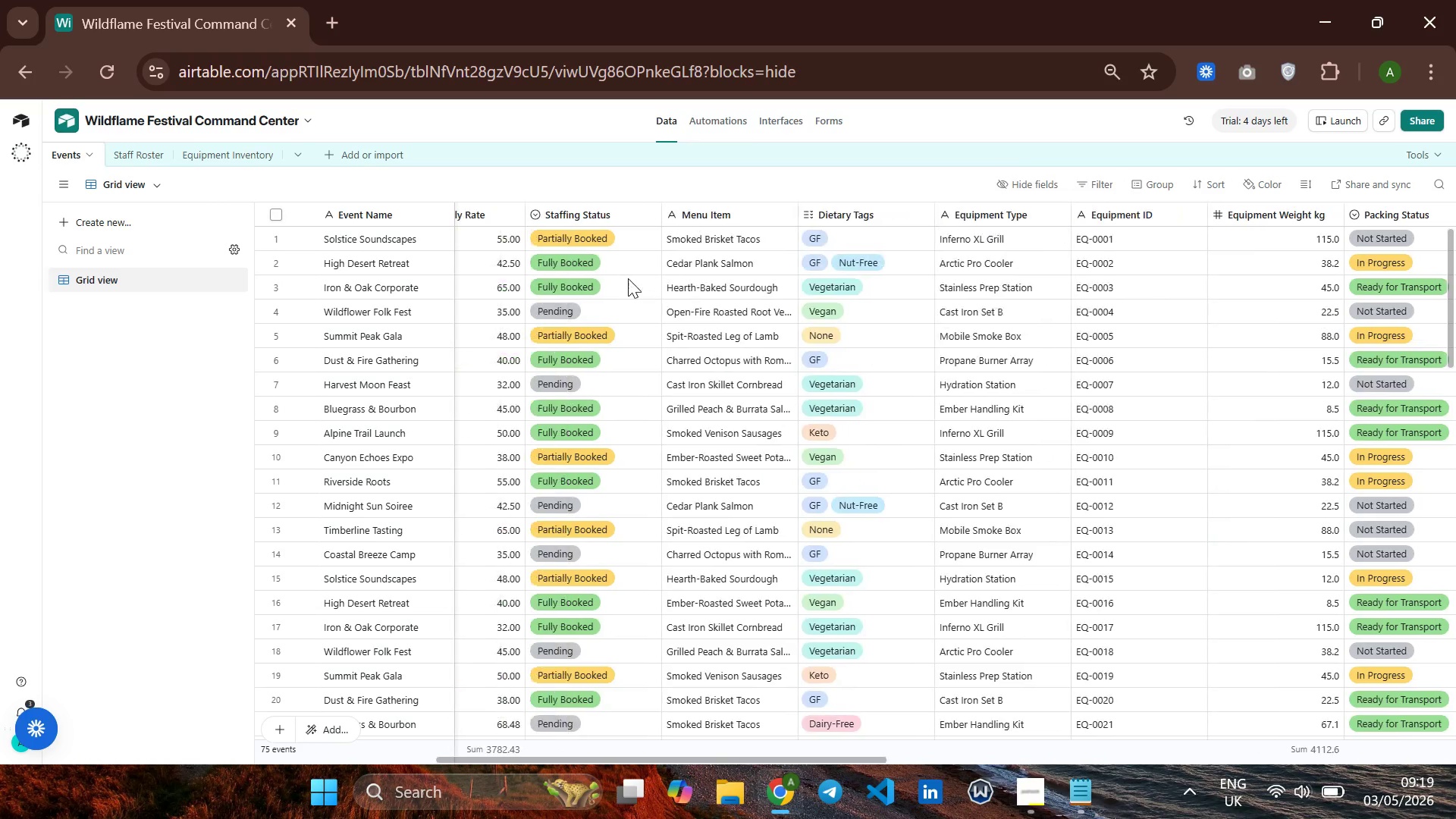 
wait(11.94)
 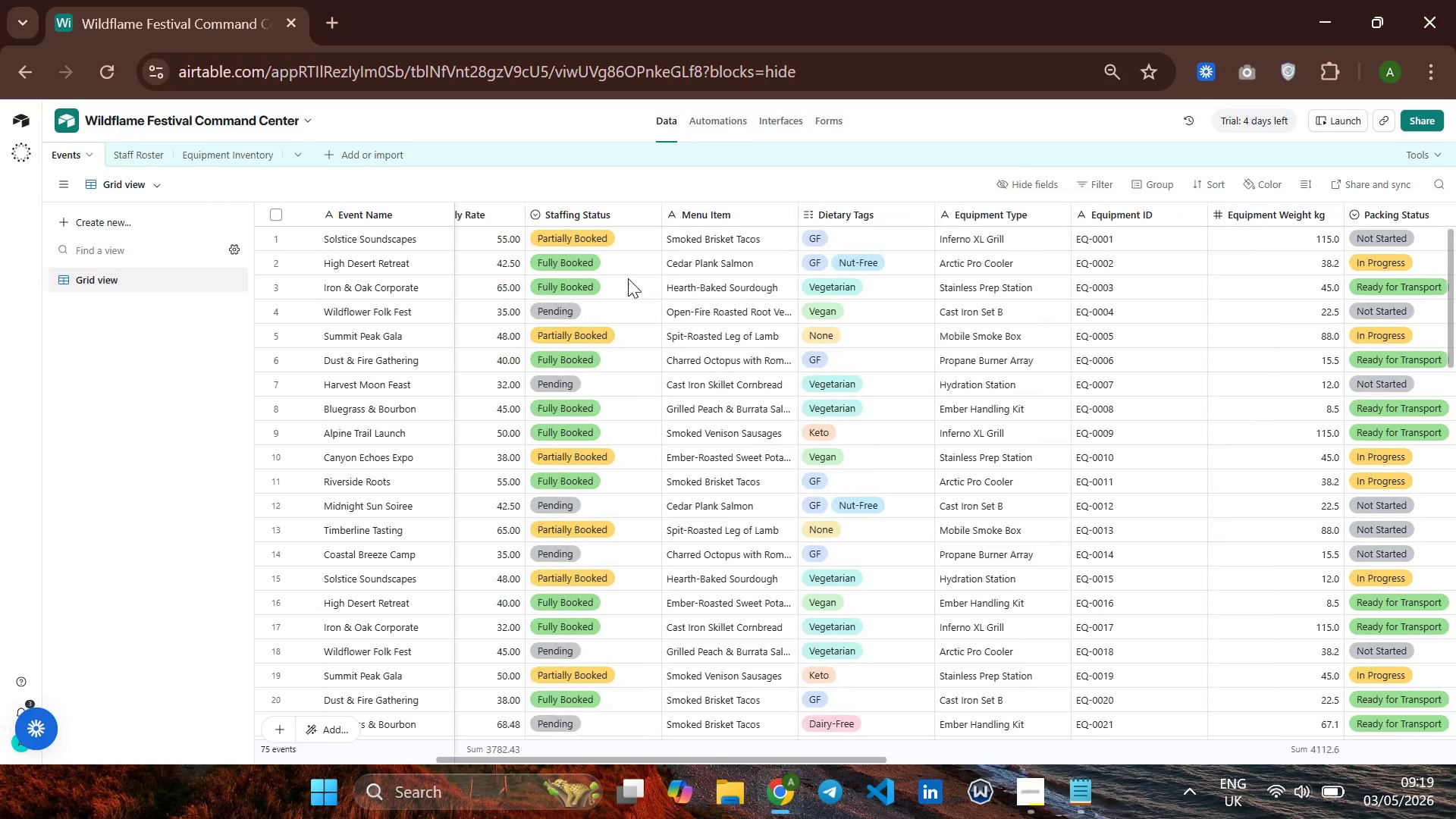 
mouse_move([879, 284])
 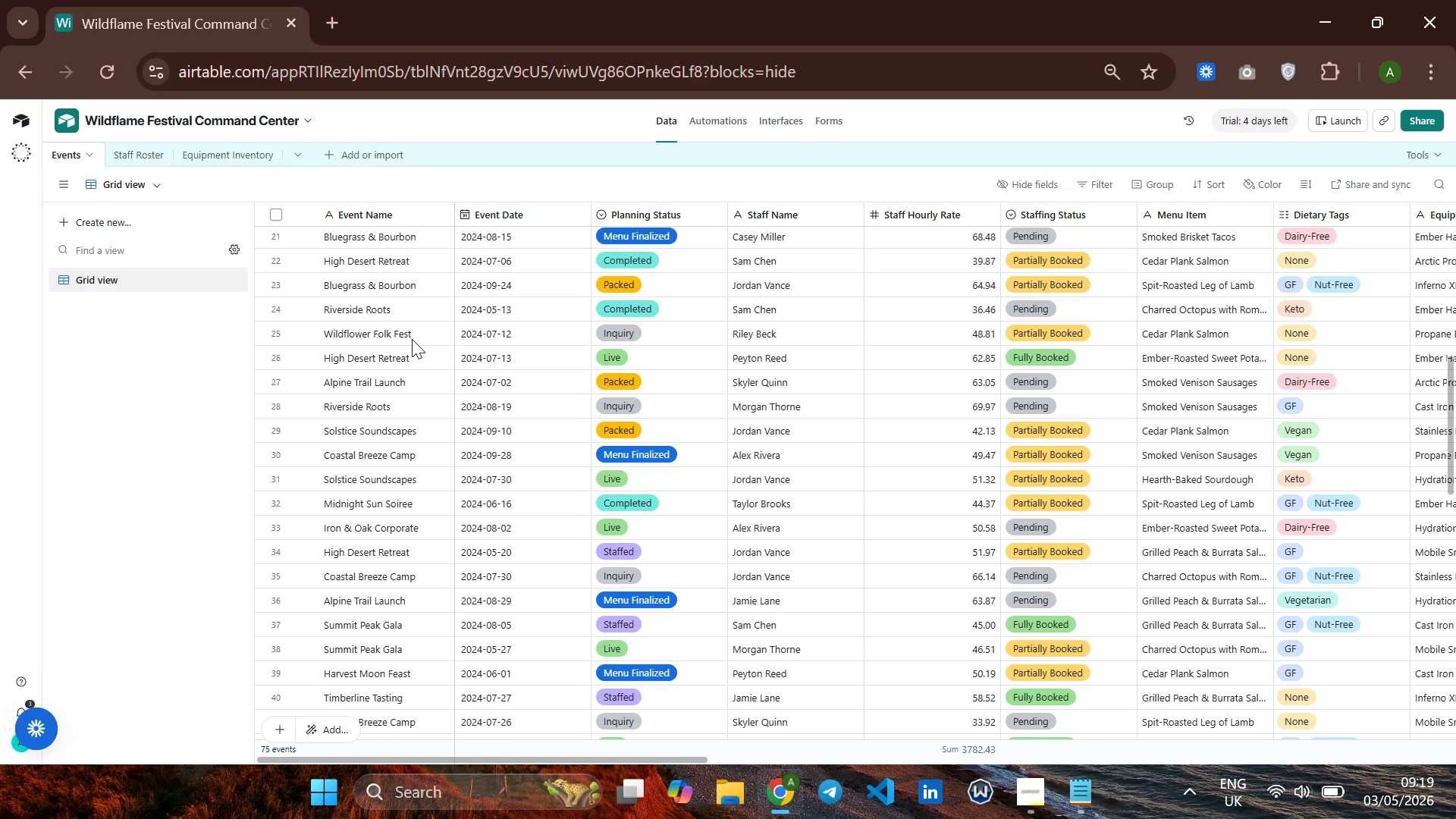 
wait(7.99)
 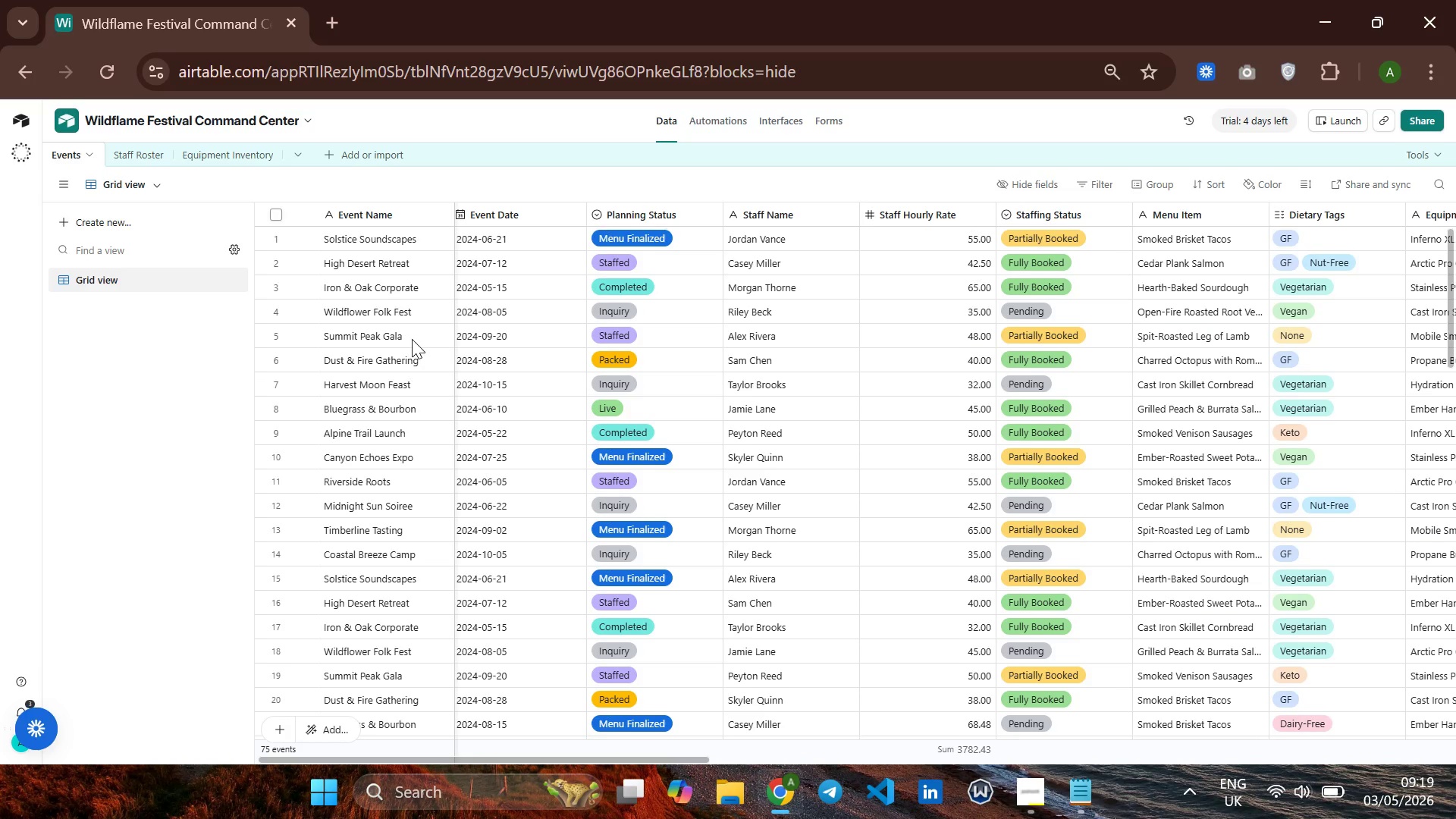 
left_click([218, 147])
 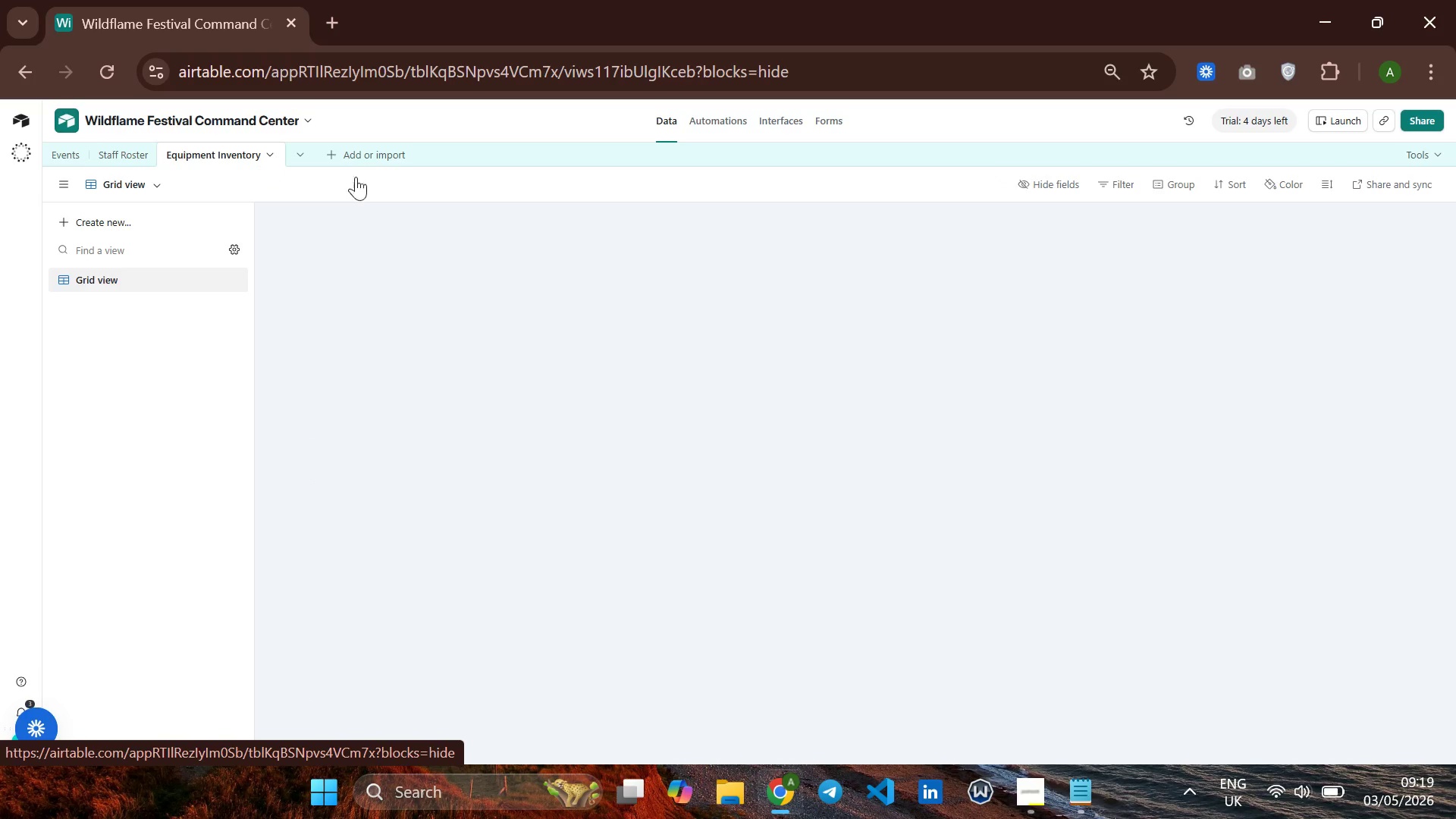 
mouse_move([378, 183])
 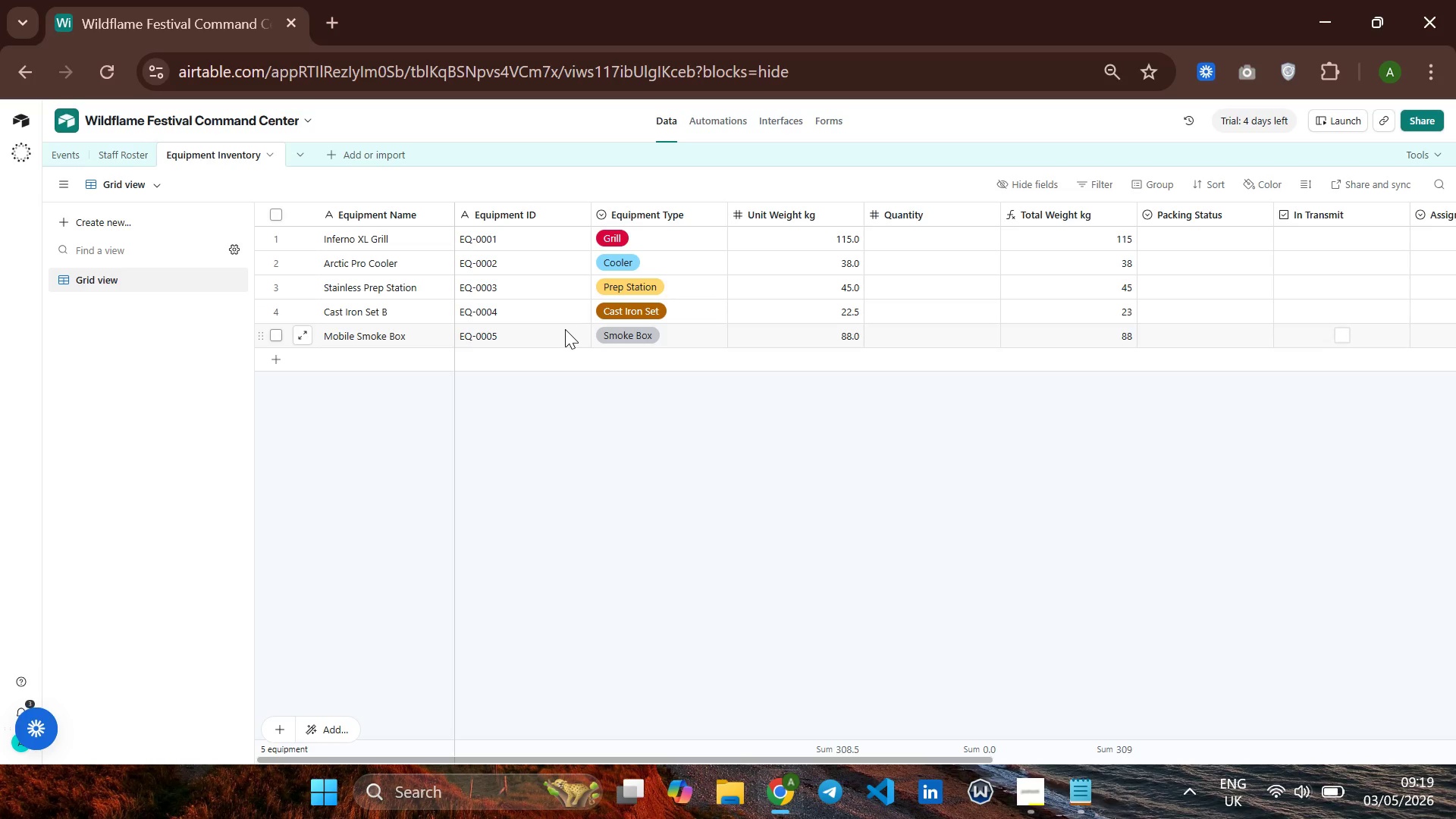 
wait(6.89)
 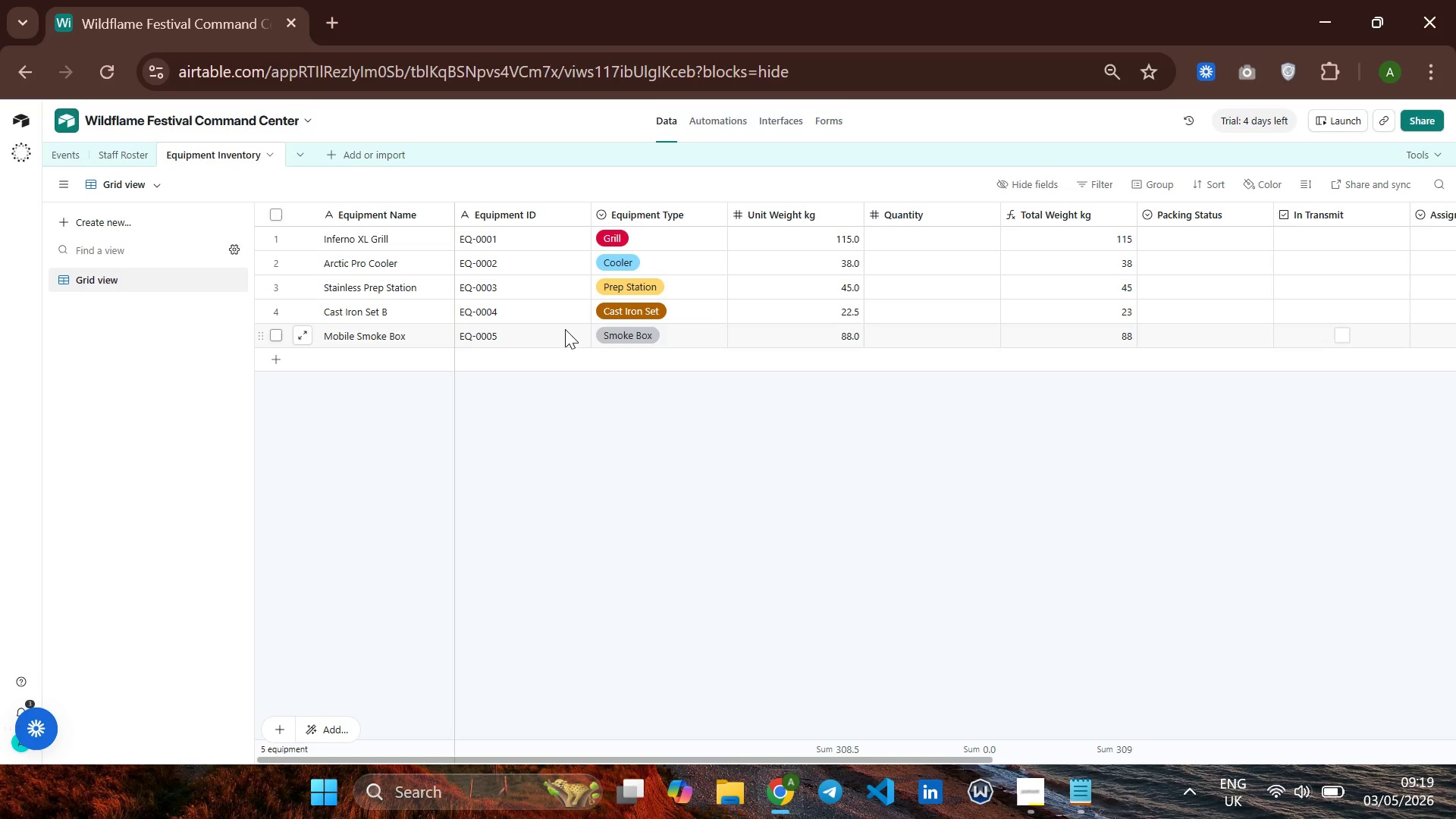 
left_click([331, 153])
 